 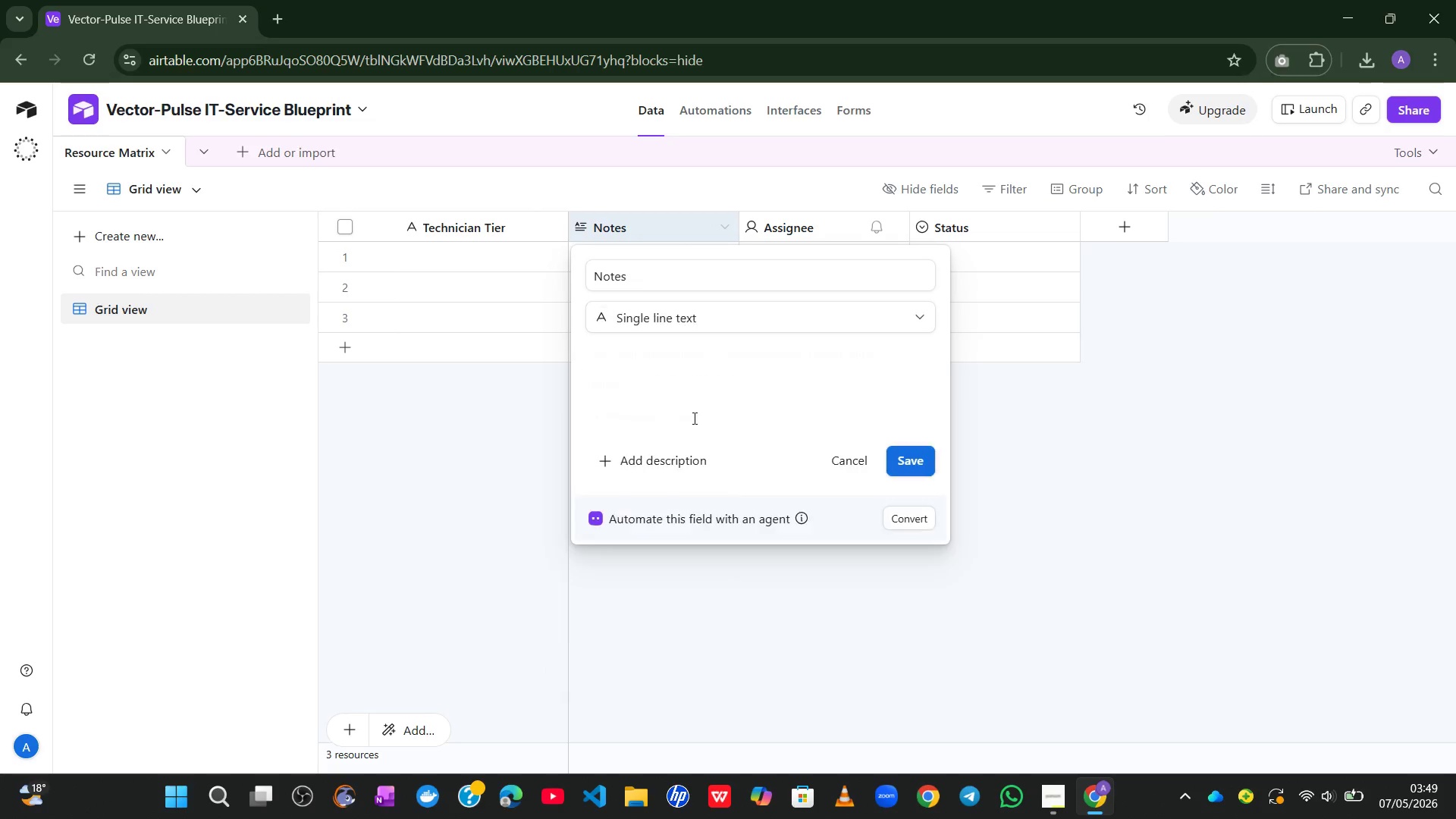 
left_click([676, 278])
 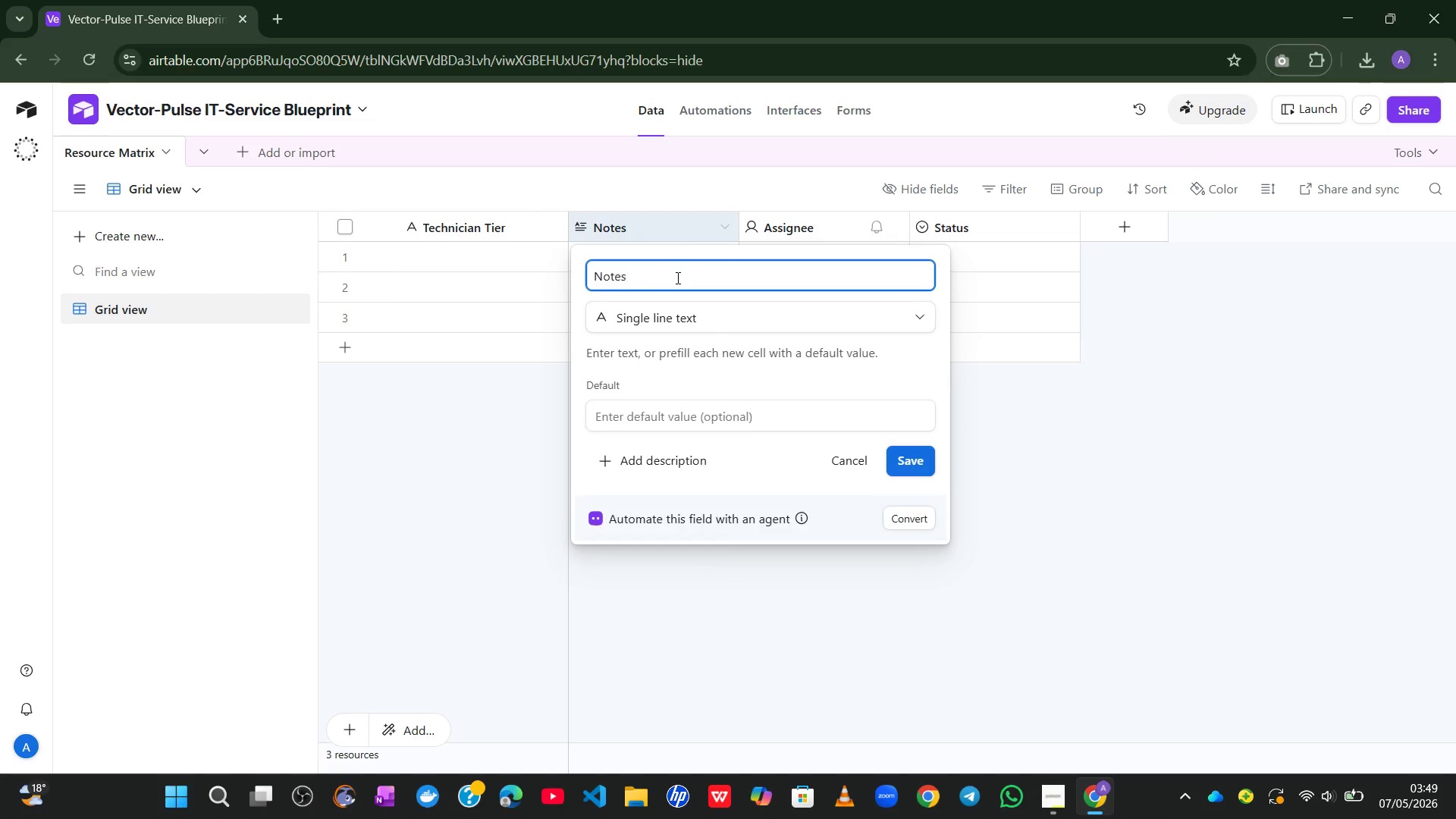 
key(Control+A)
 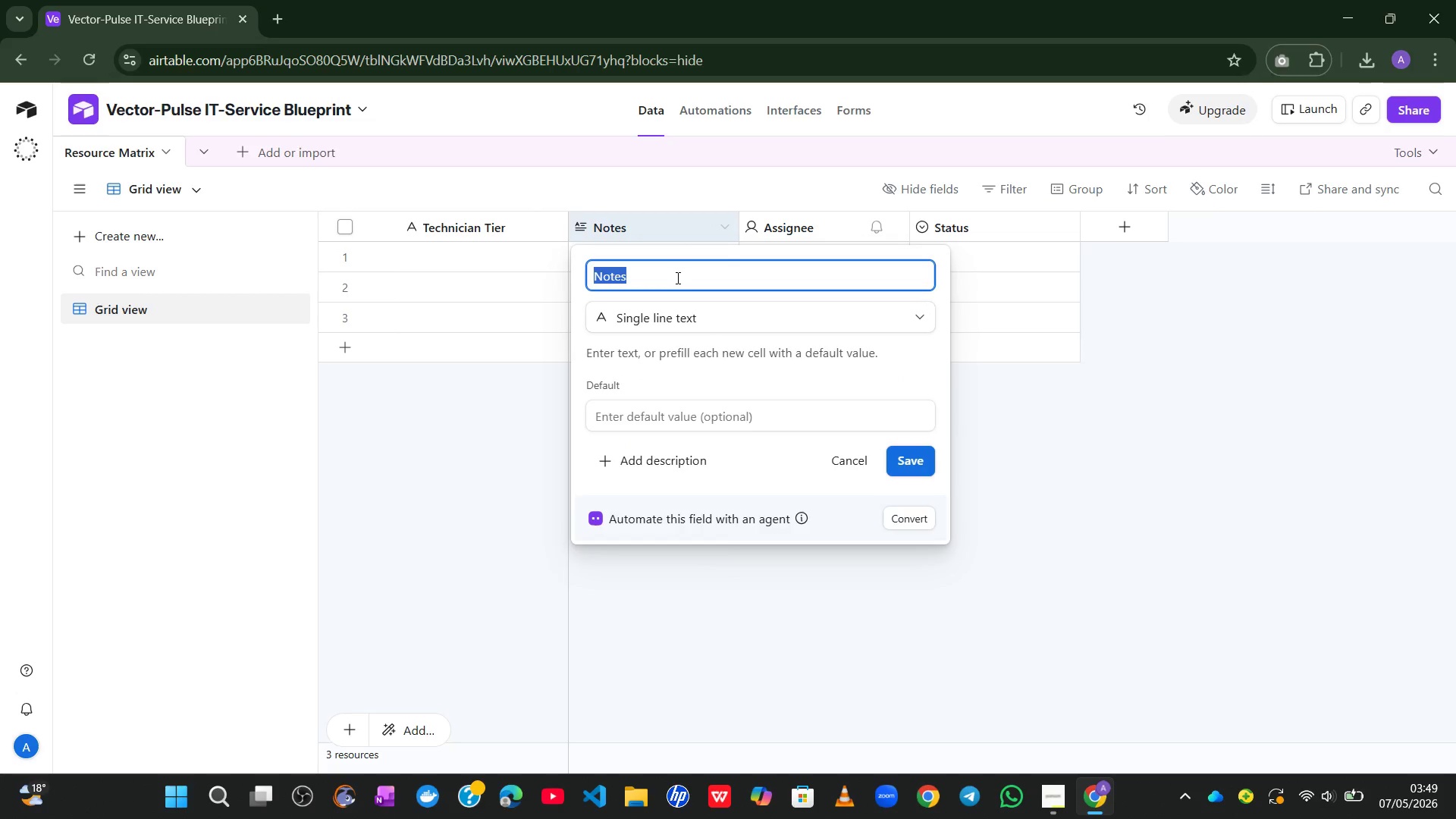 
type(Tier )
 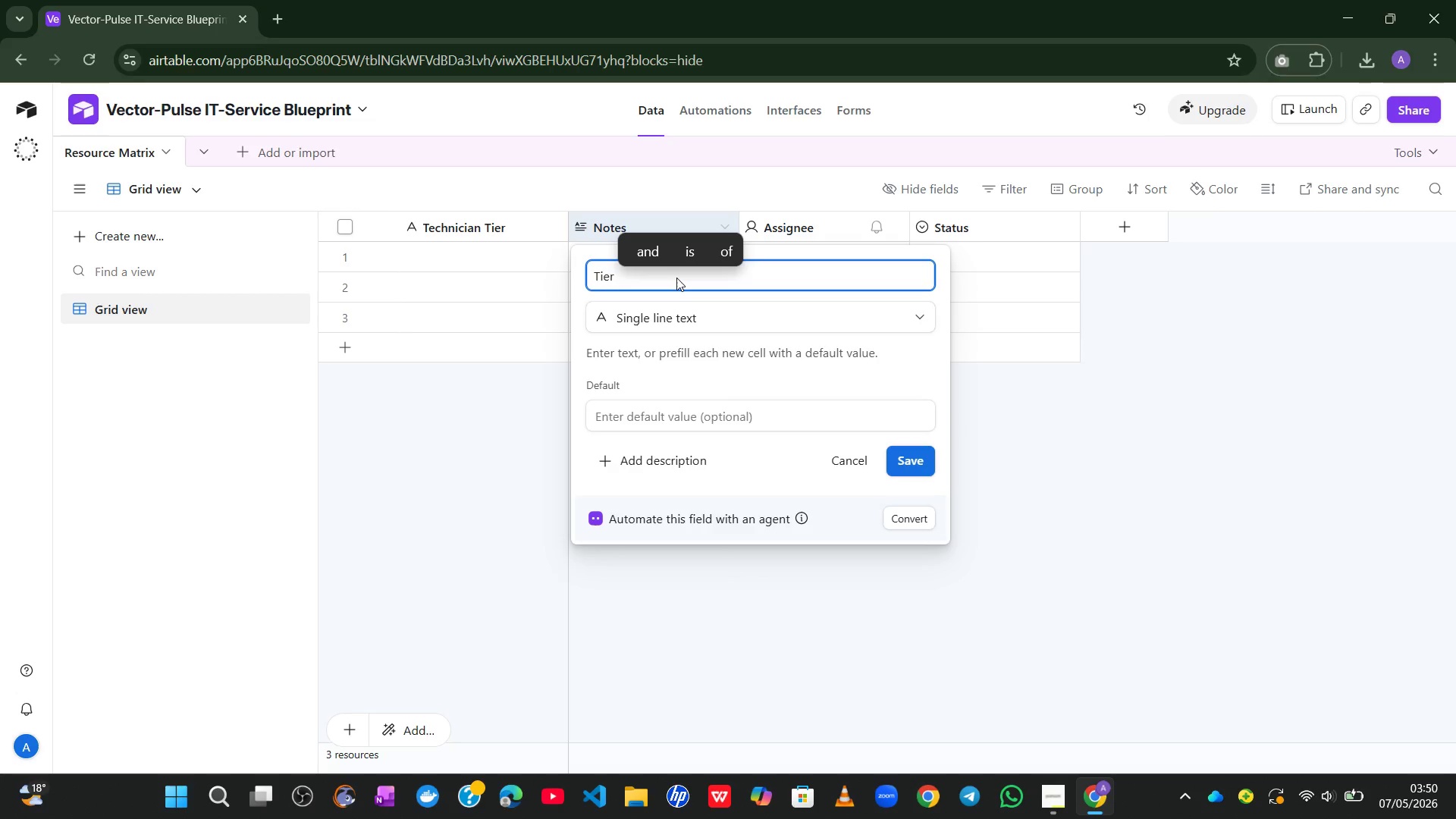 
type(Description)
 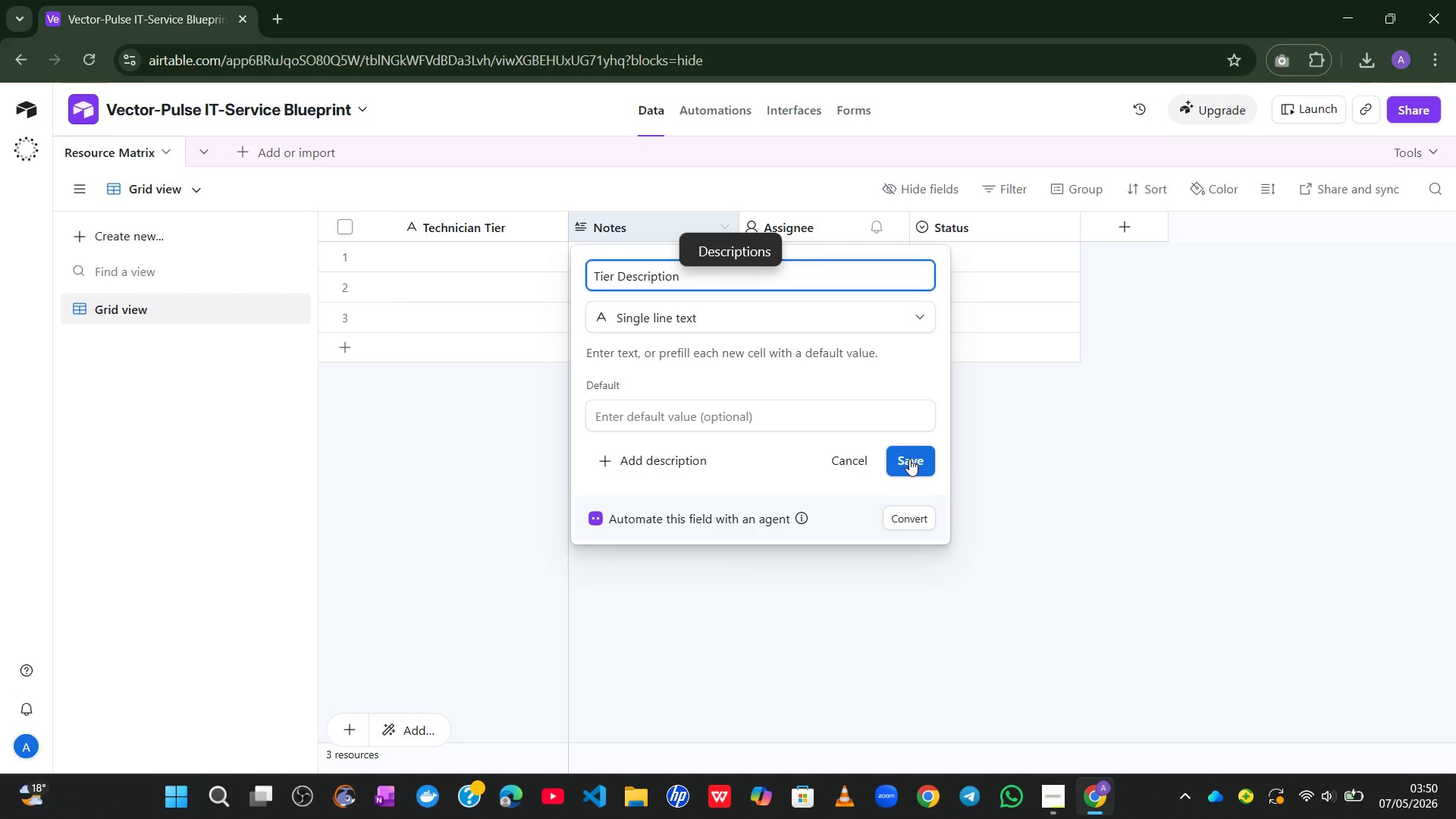 
wait(5.38)
 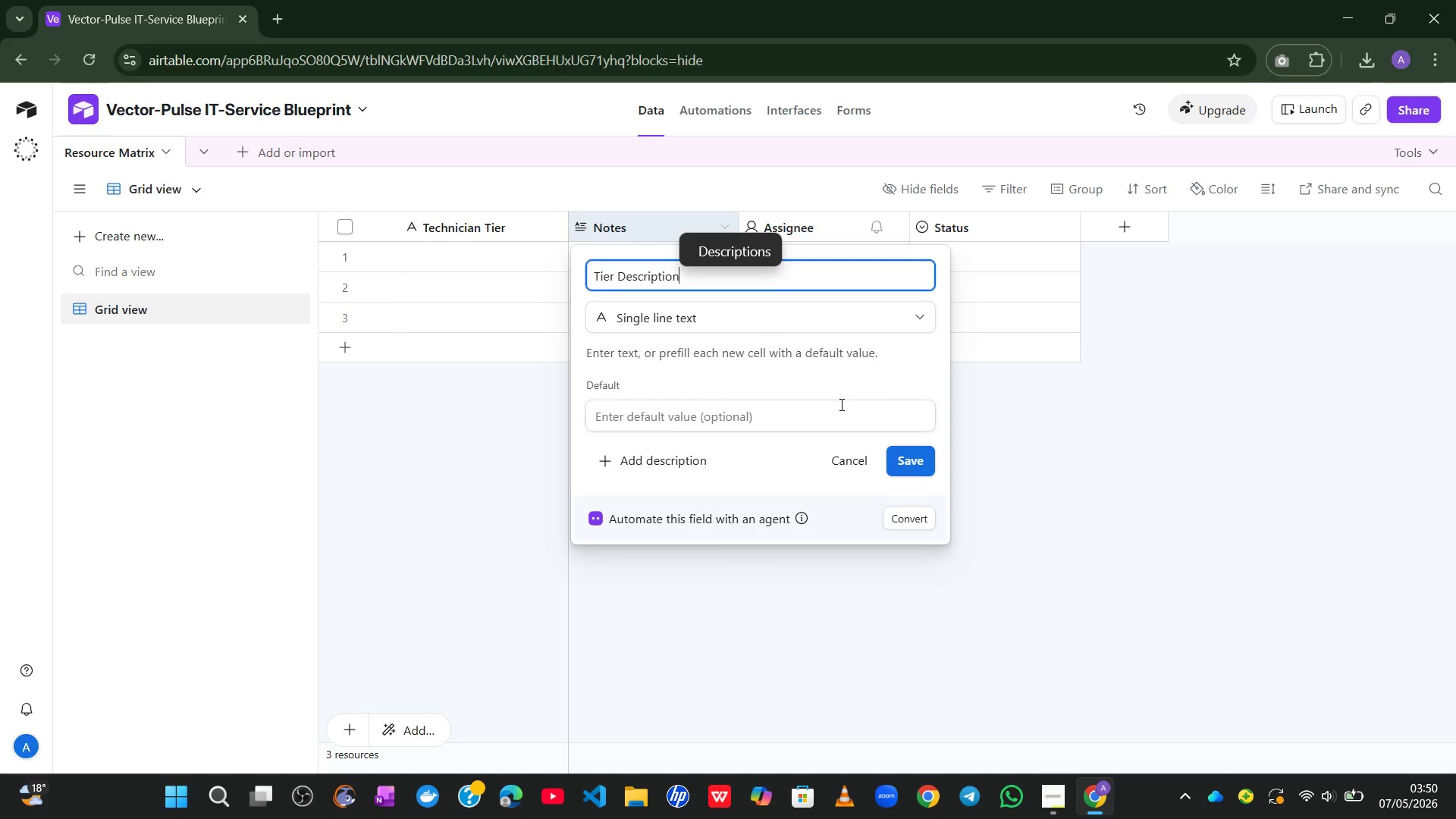 
left_click([909, 459])
 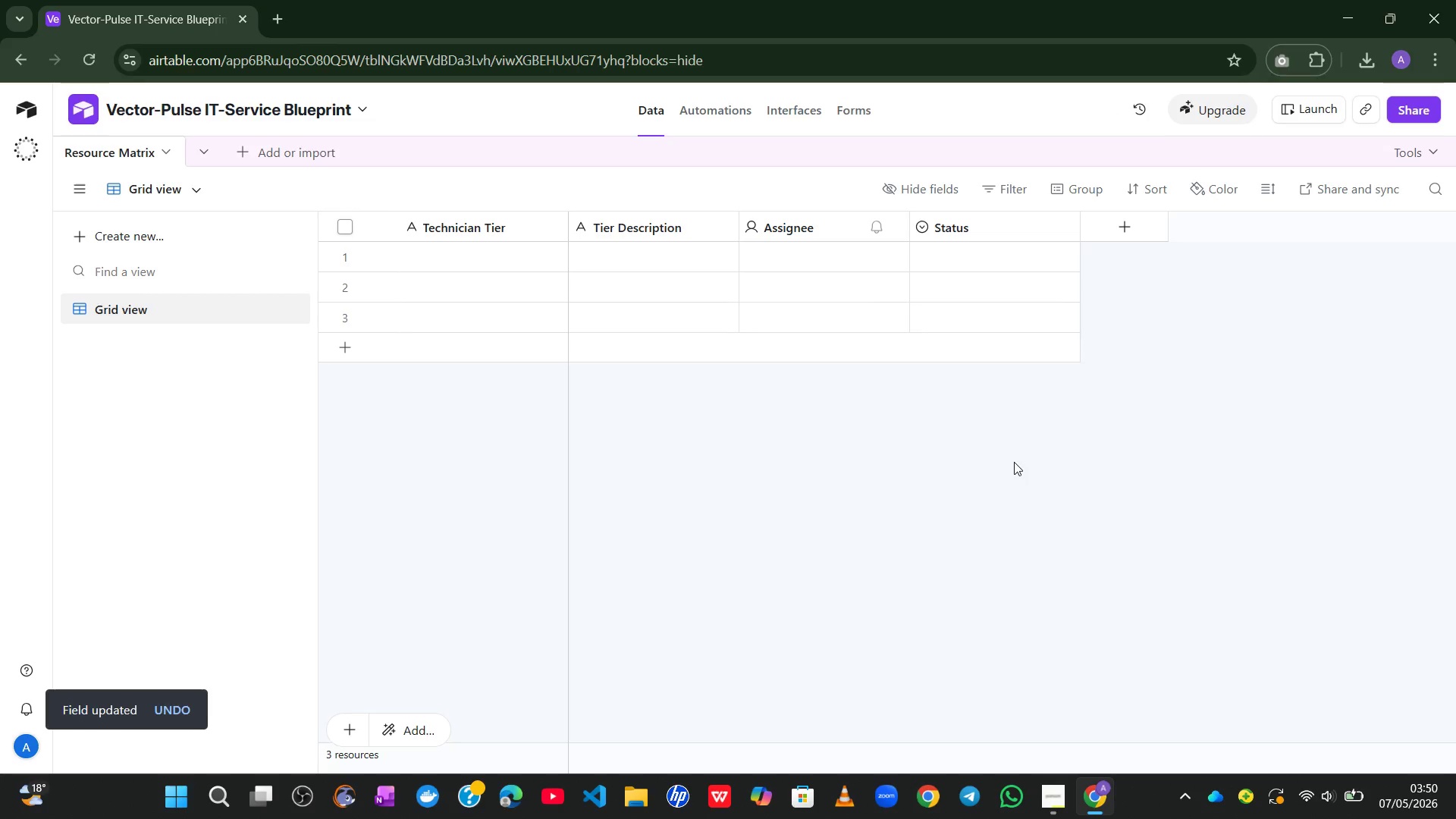 
wait(13.31)
 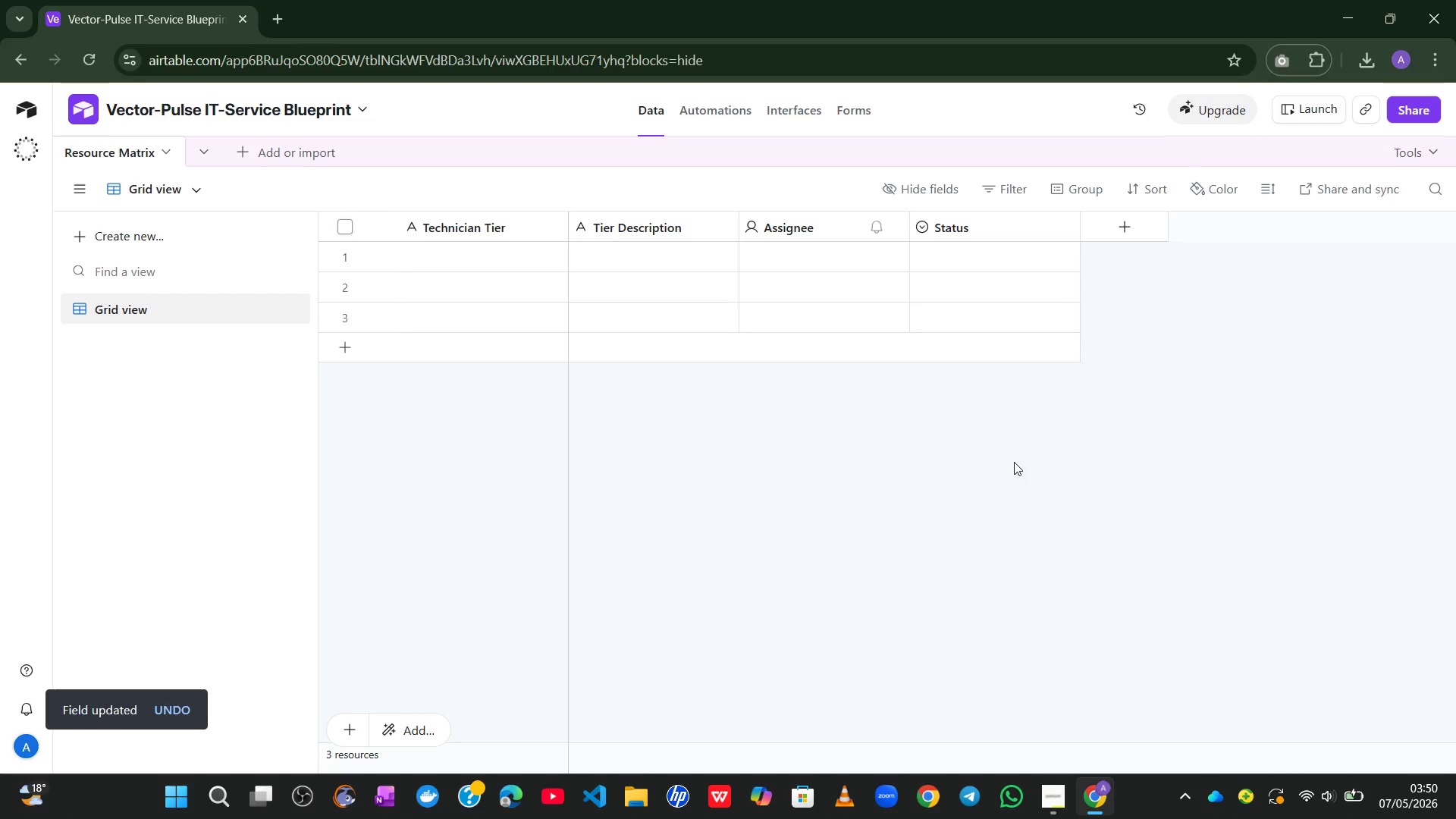 
double_click([828, 218])
 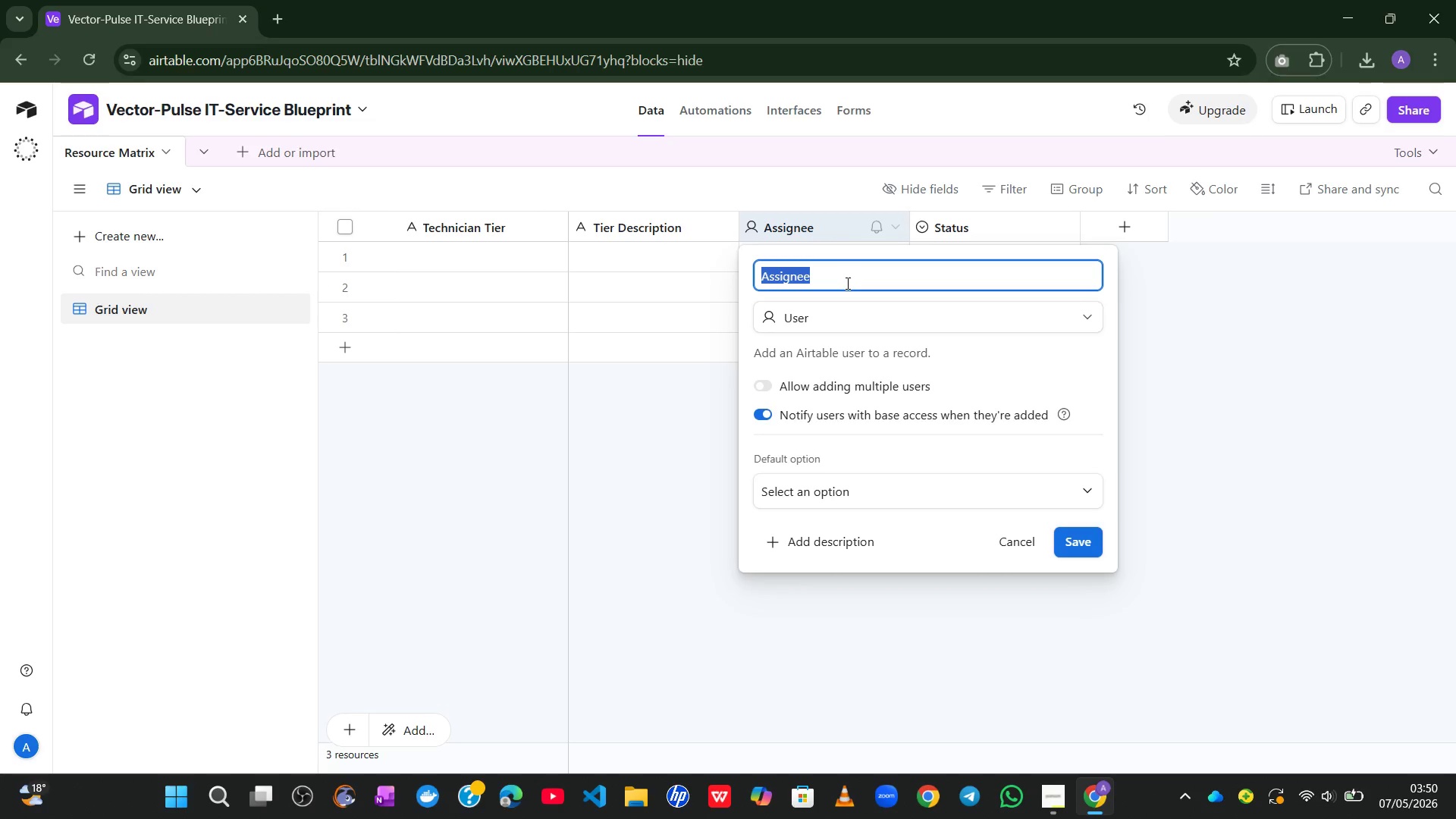 
type(Typical Tooling)
 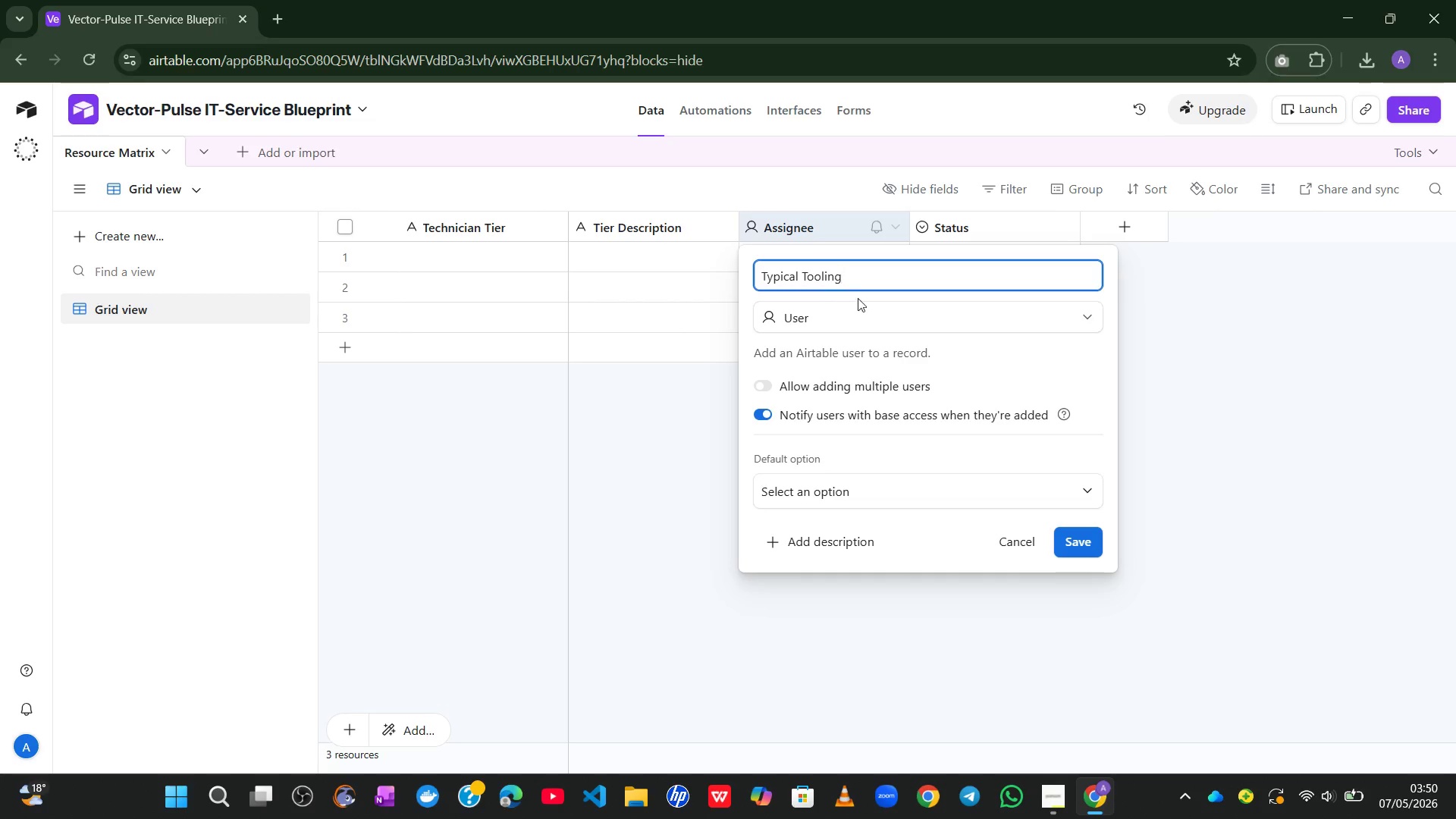 
left_click([876, 319])
 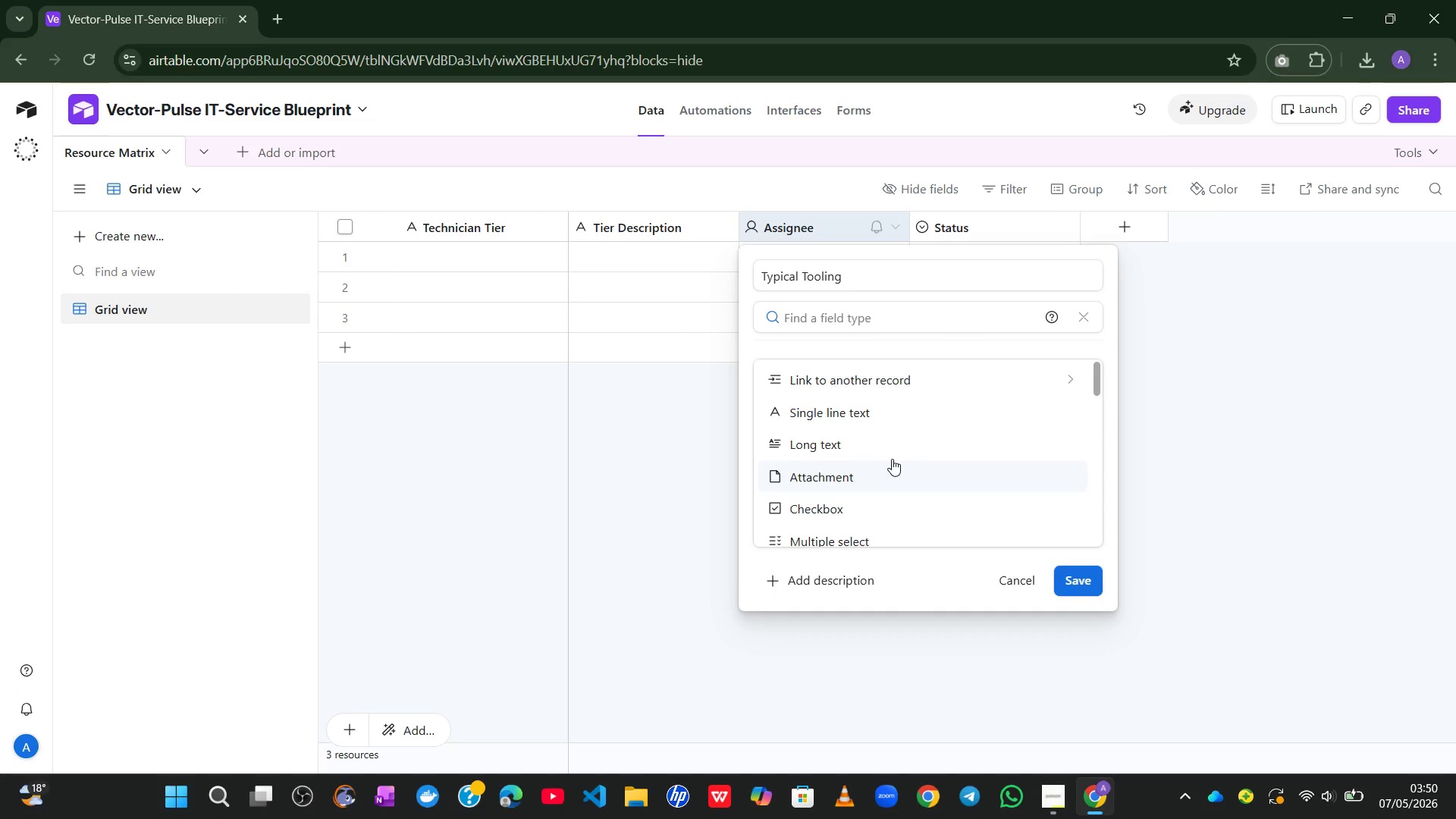 
left_click([898, 453])
 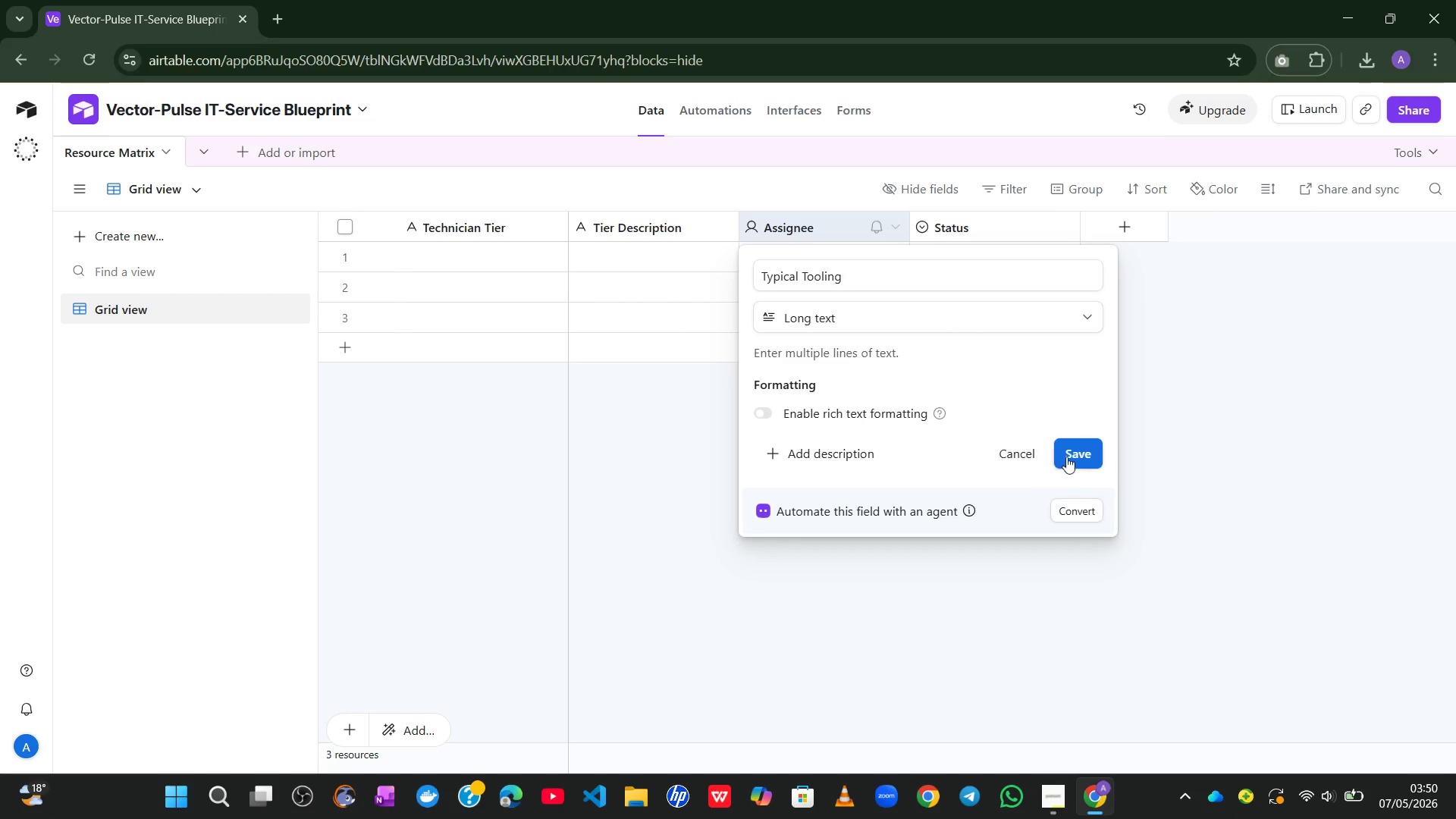 
left_click([1078, 457])
 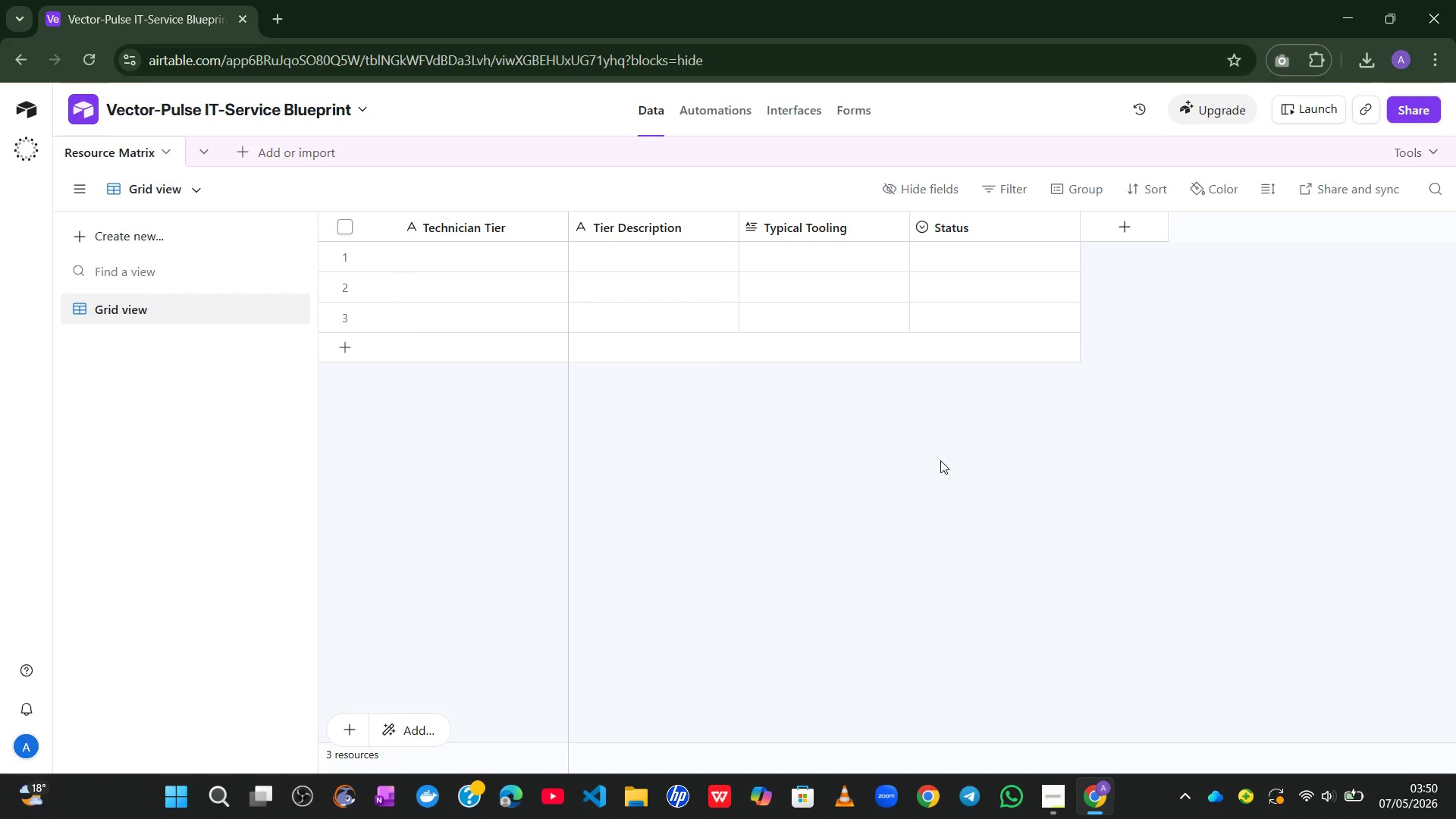 
wait(17.61)
 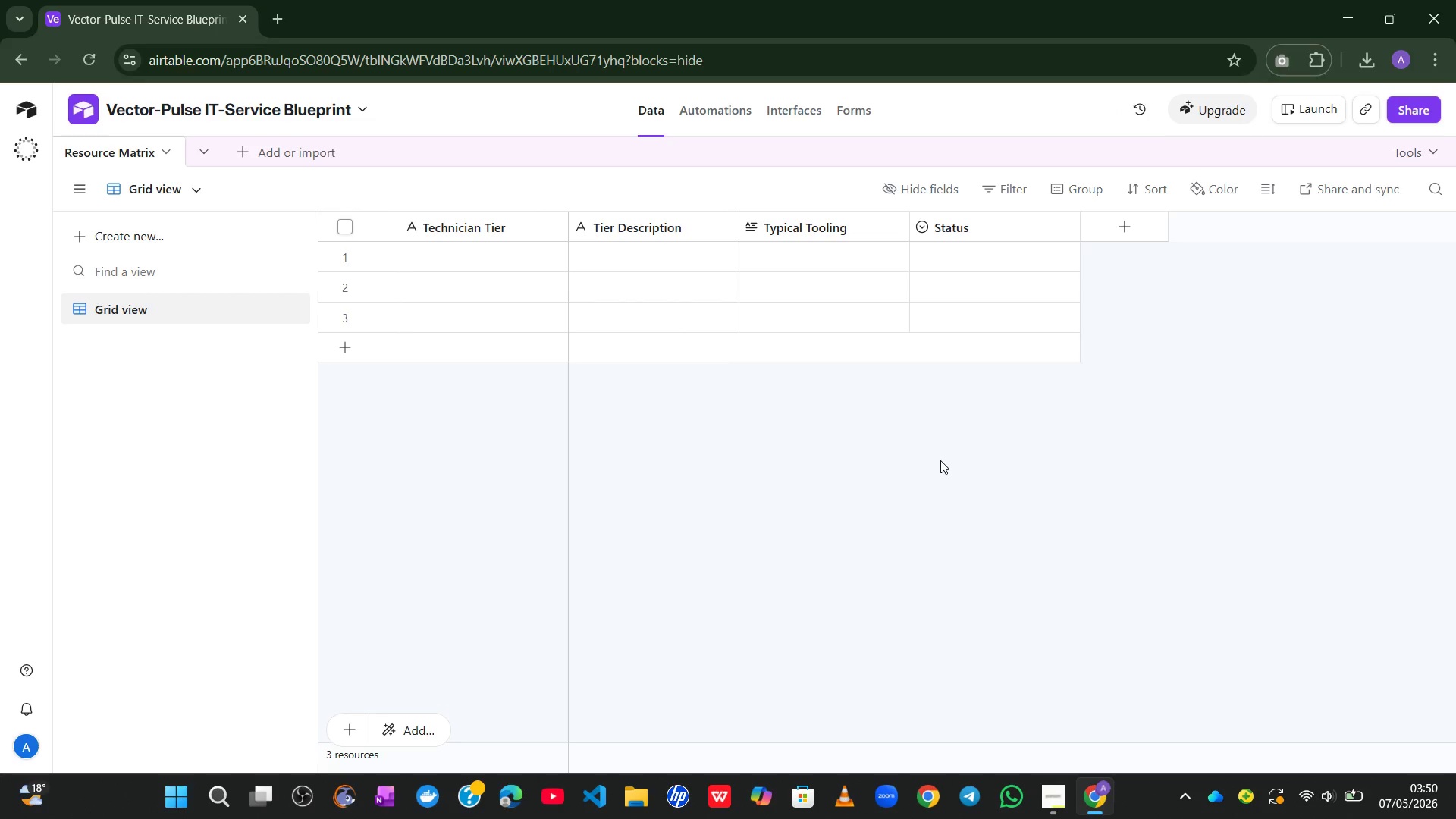 
right_click([996, 213])
 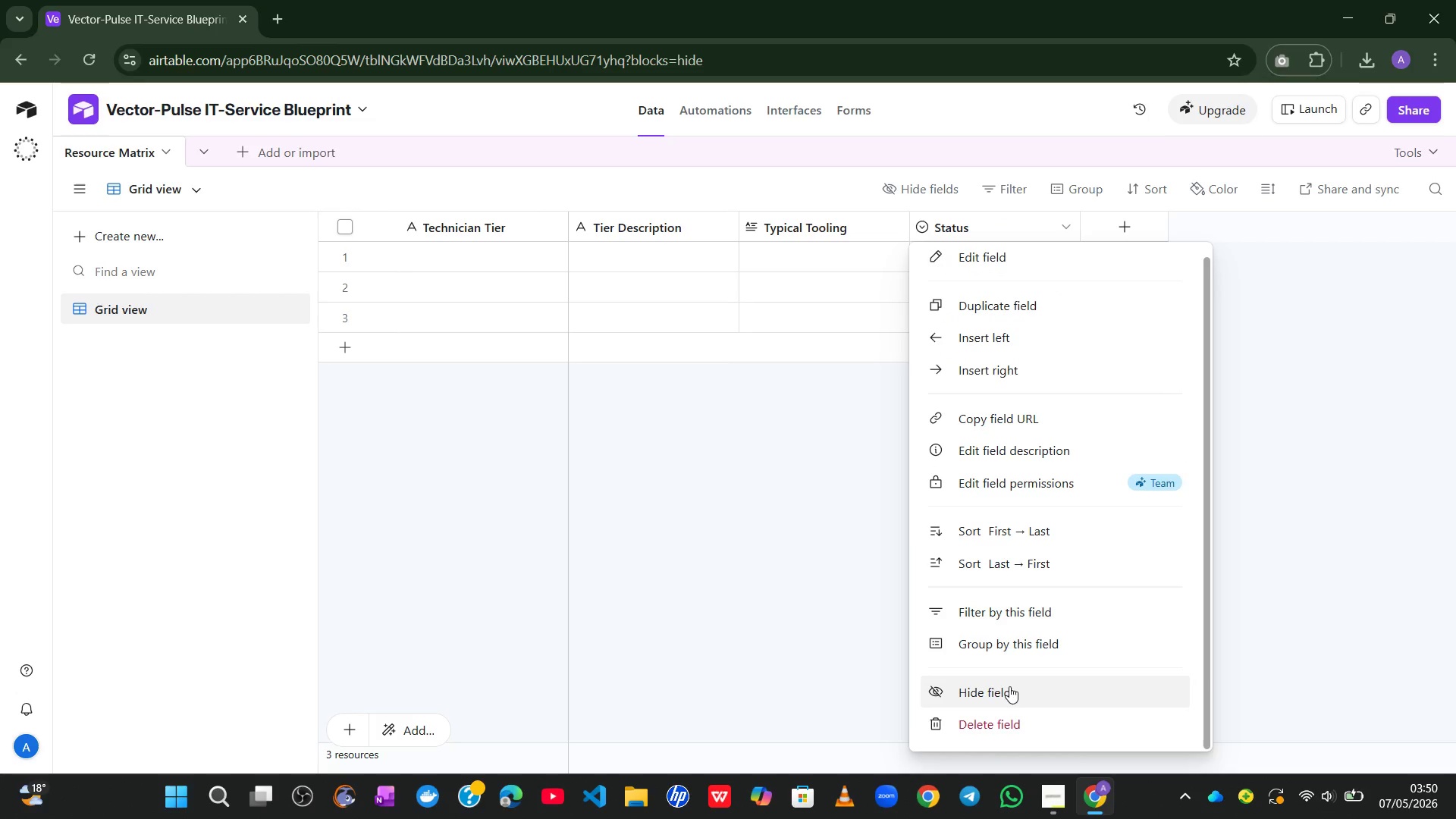 
left_click([1006, 727])
 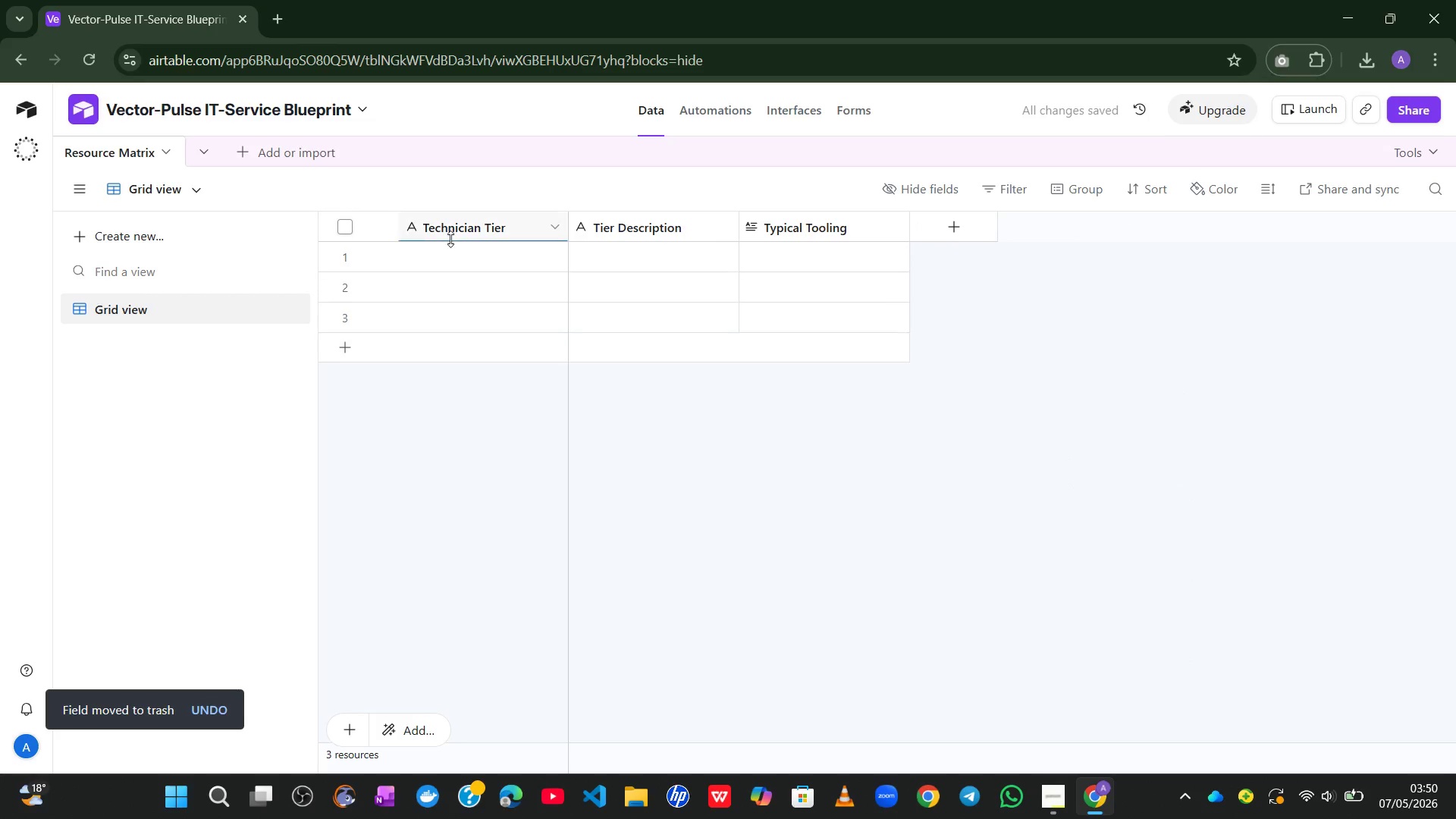 
left_click([438, 256])
 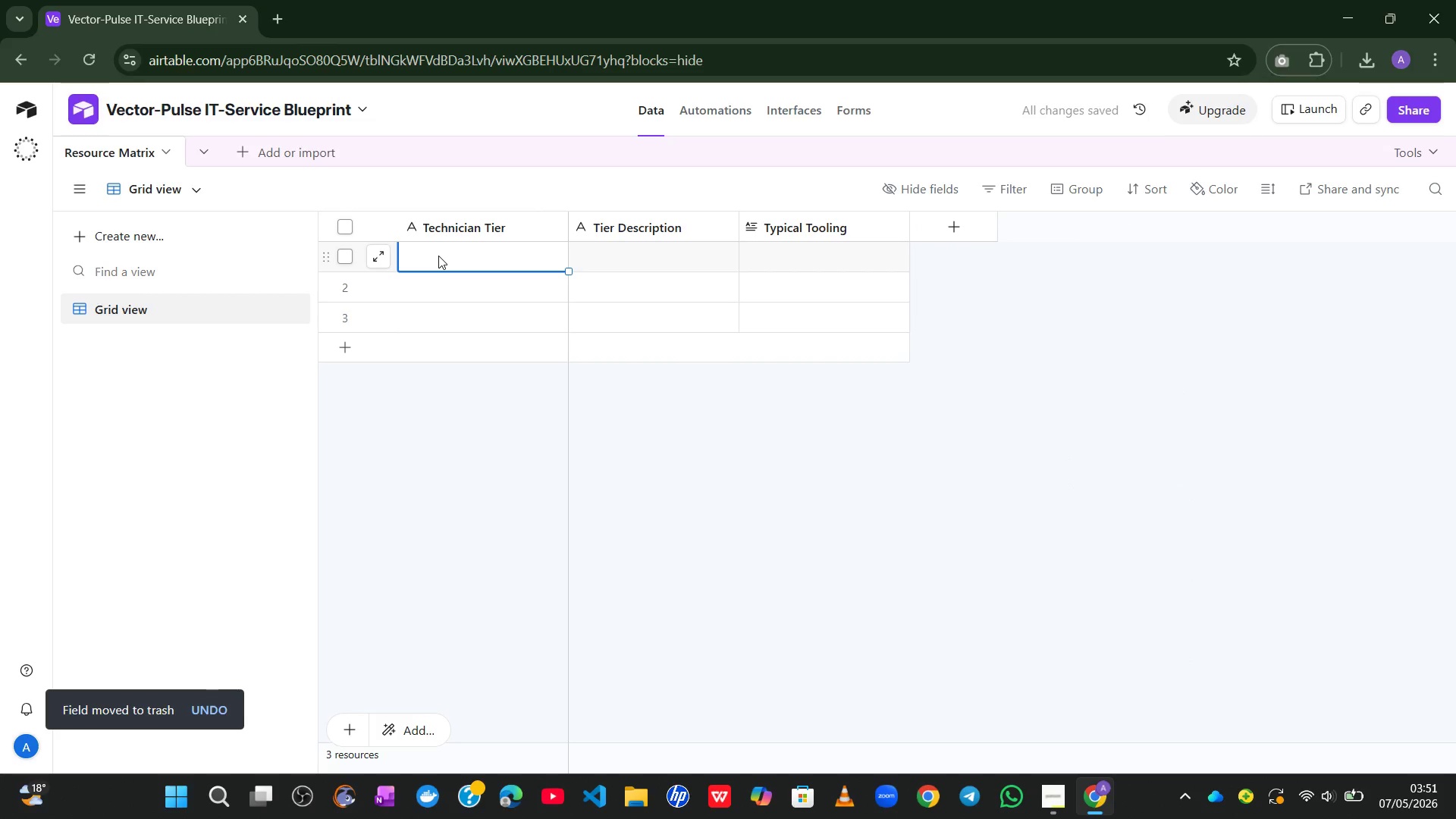 
type(L1)
 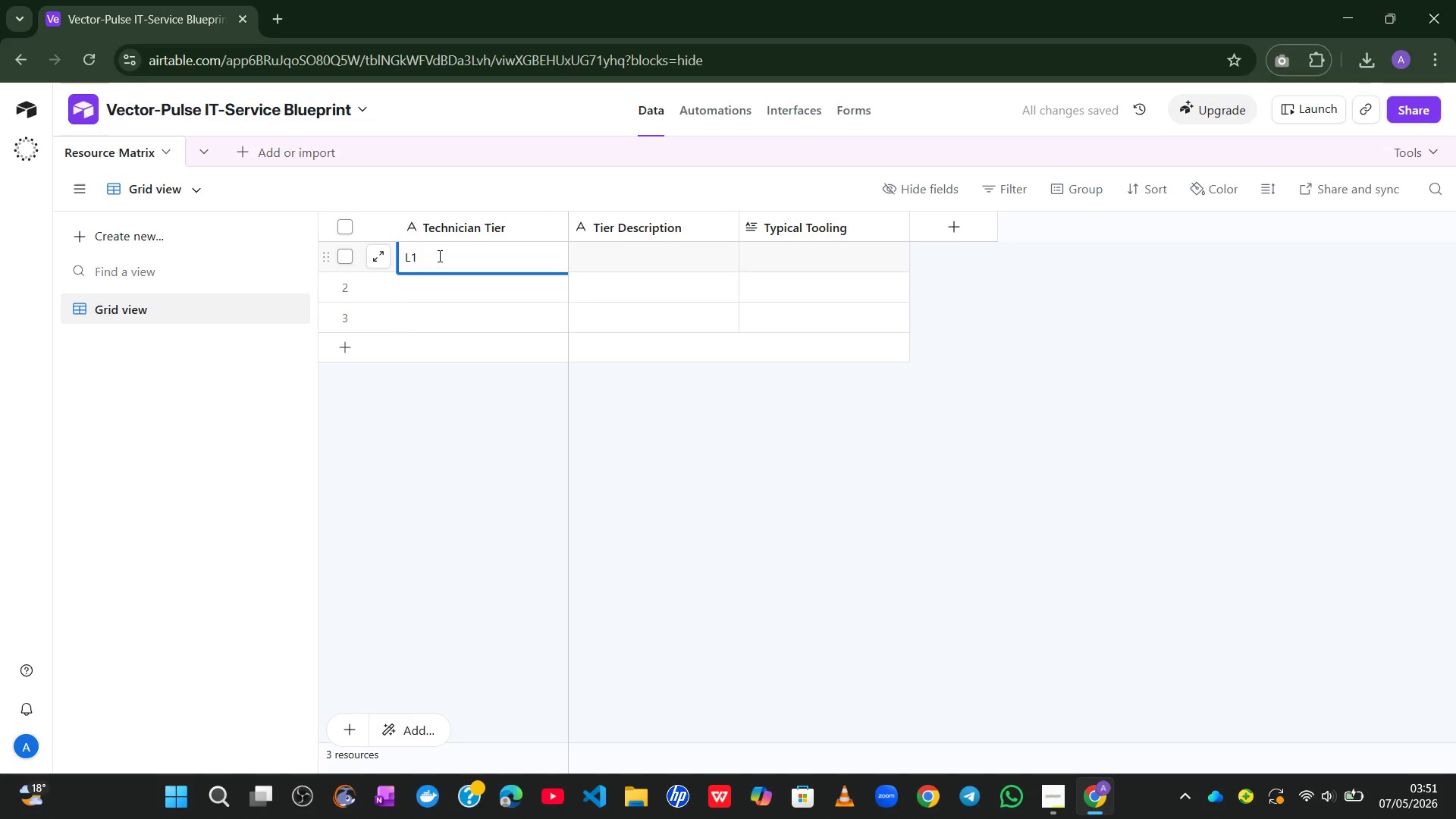 
wait(13.19)
 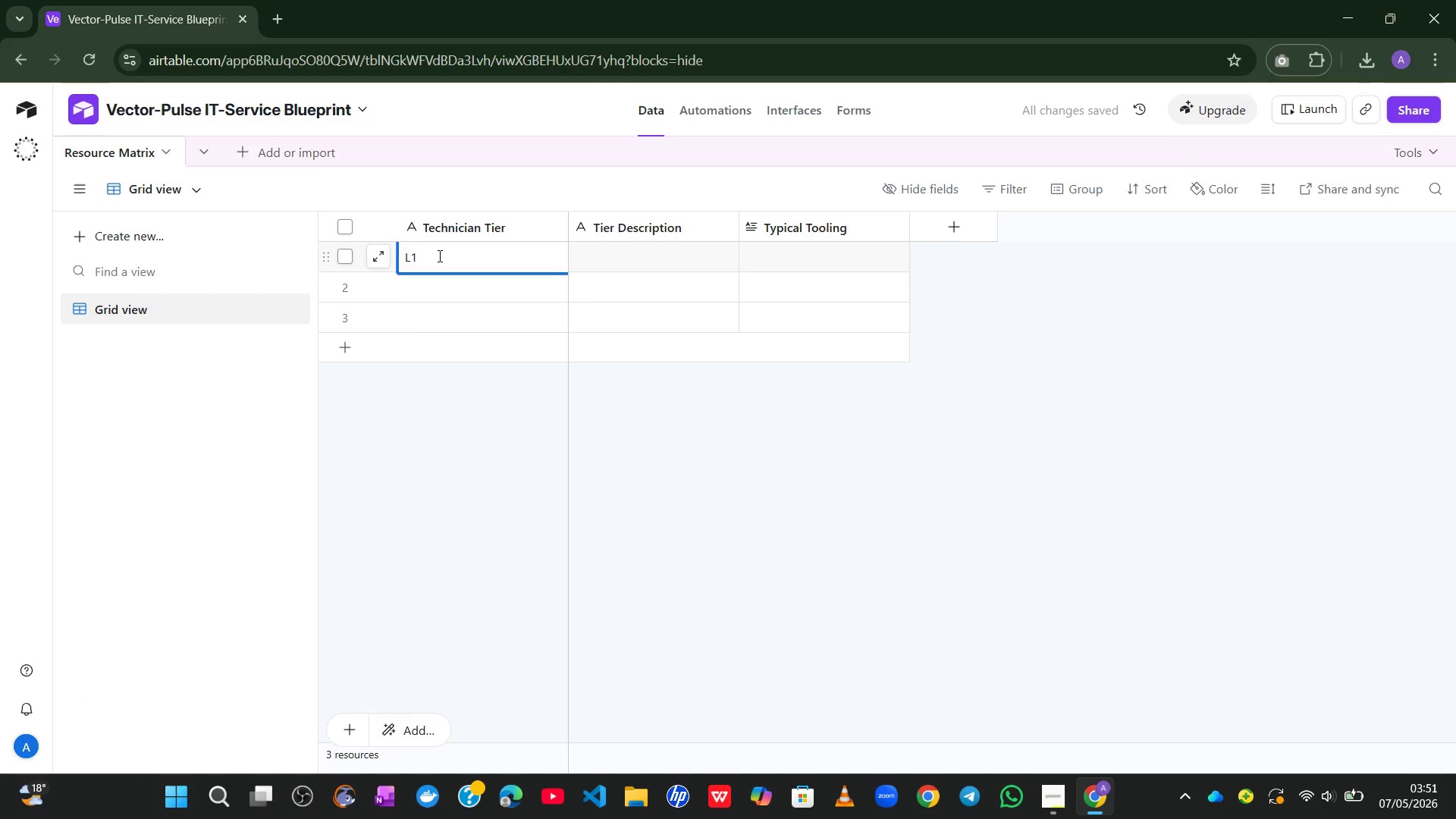 
key(Enter)
 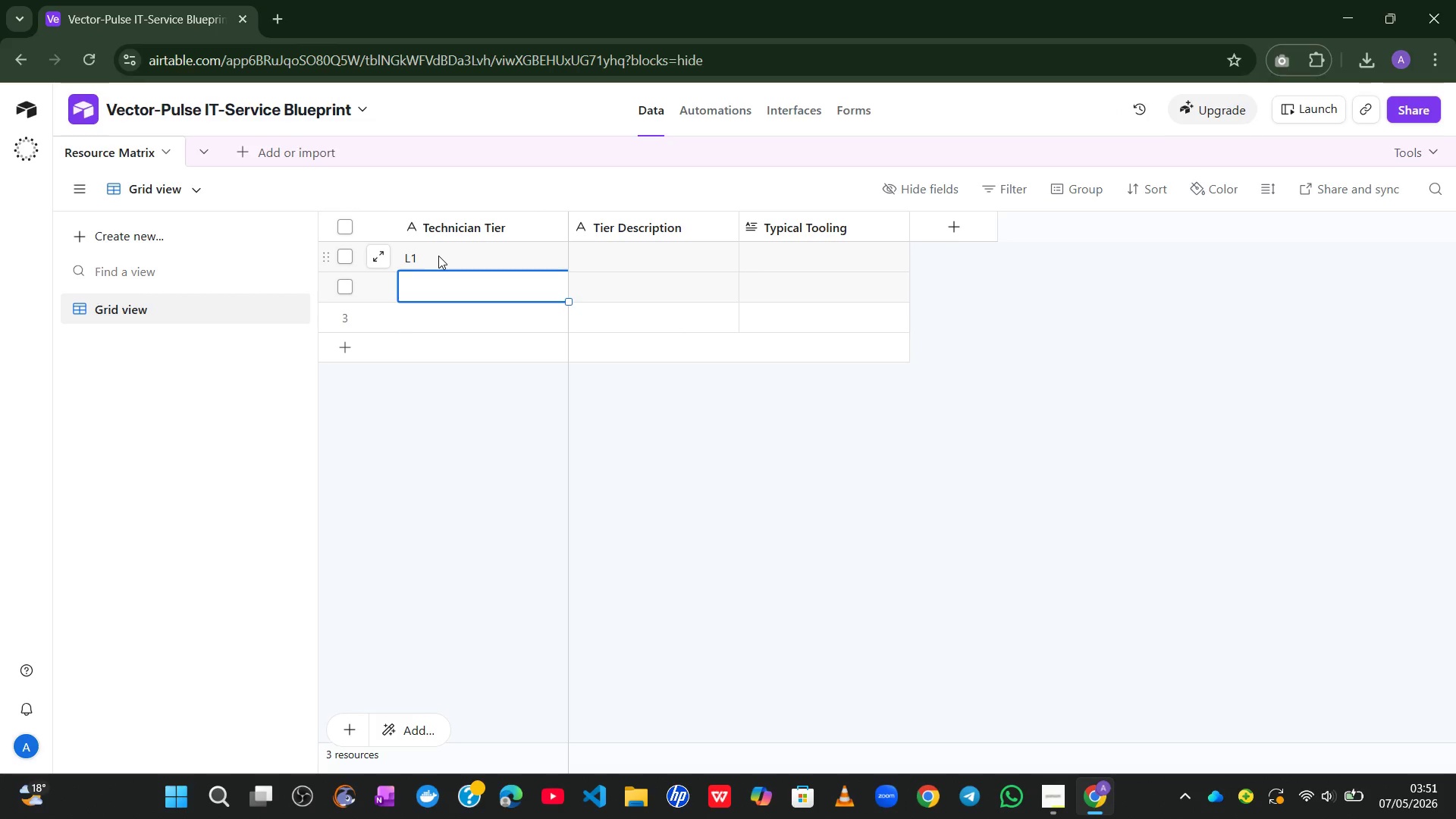 
type(L2)
 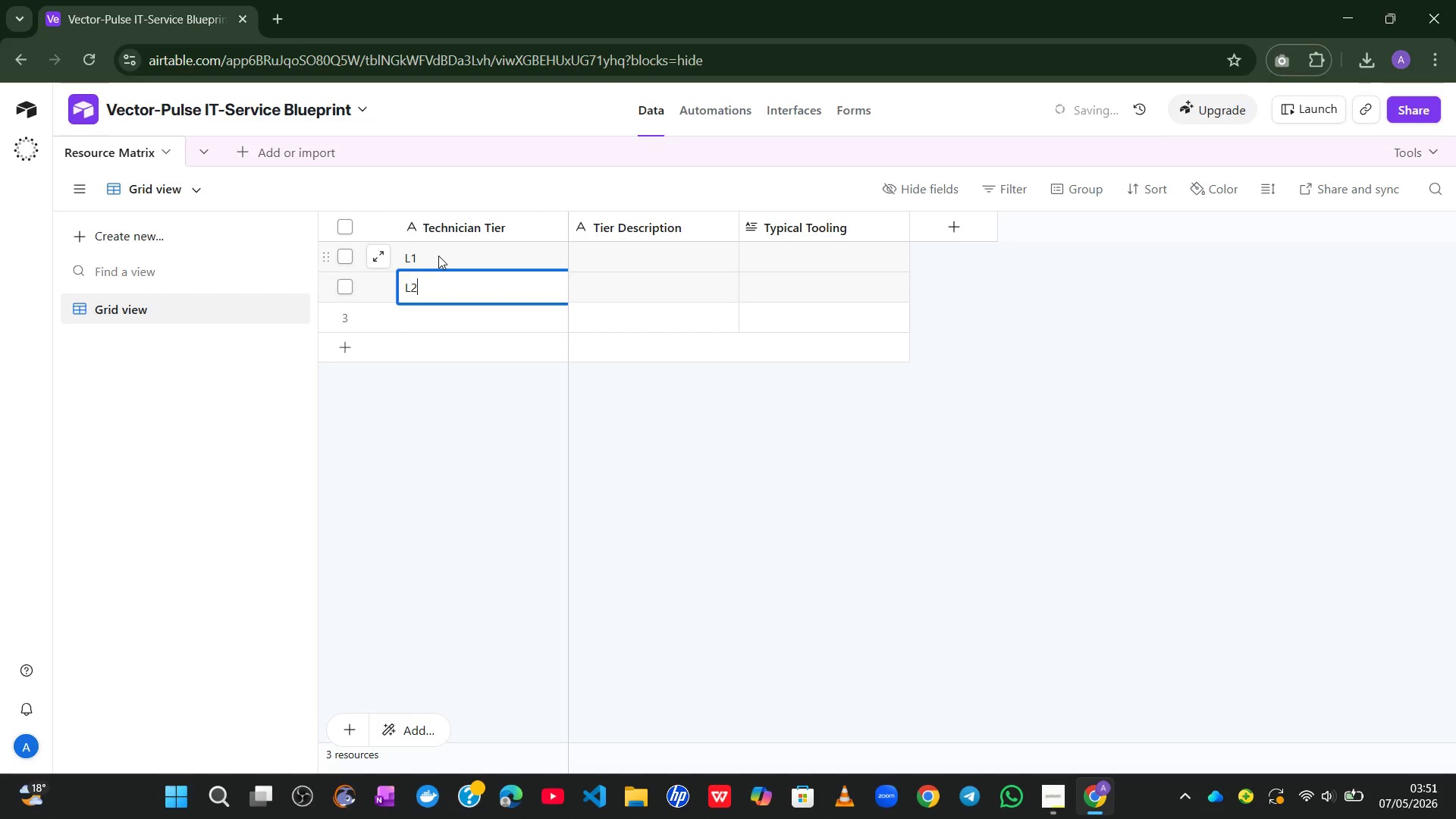 
key(Enter)
 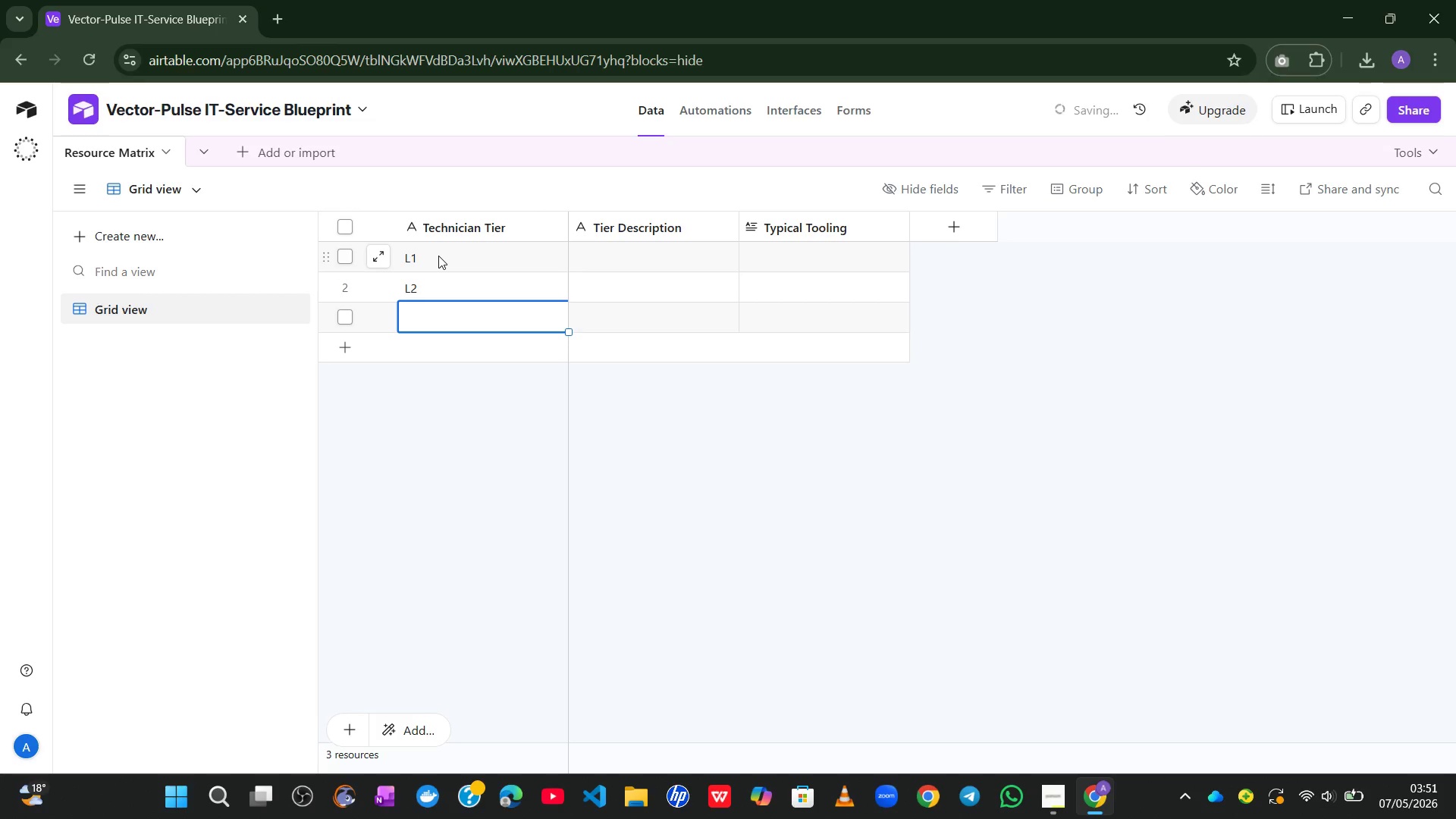 
type(L3)
 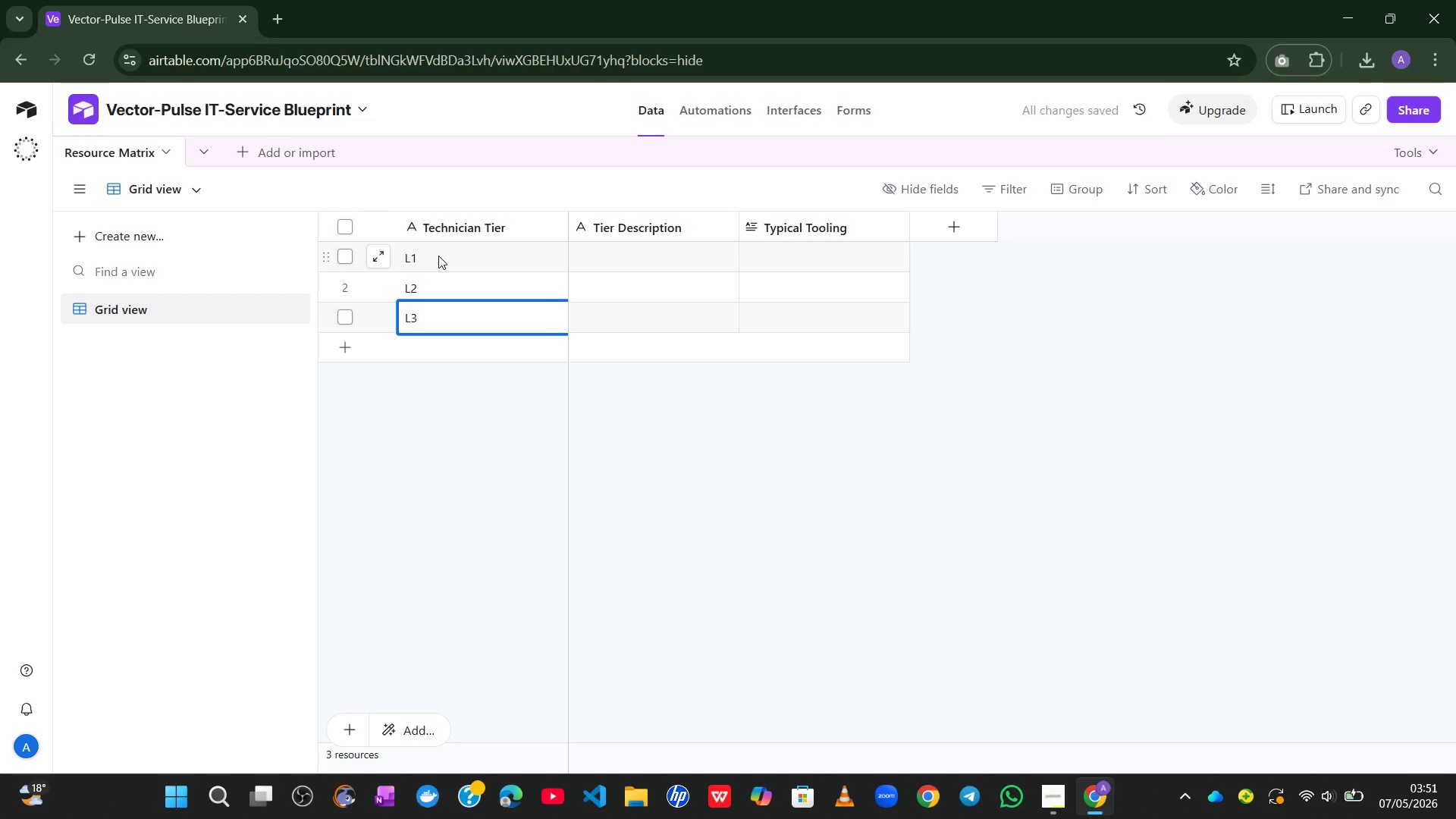 
wait(8.06)
 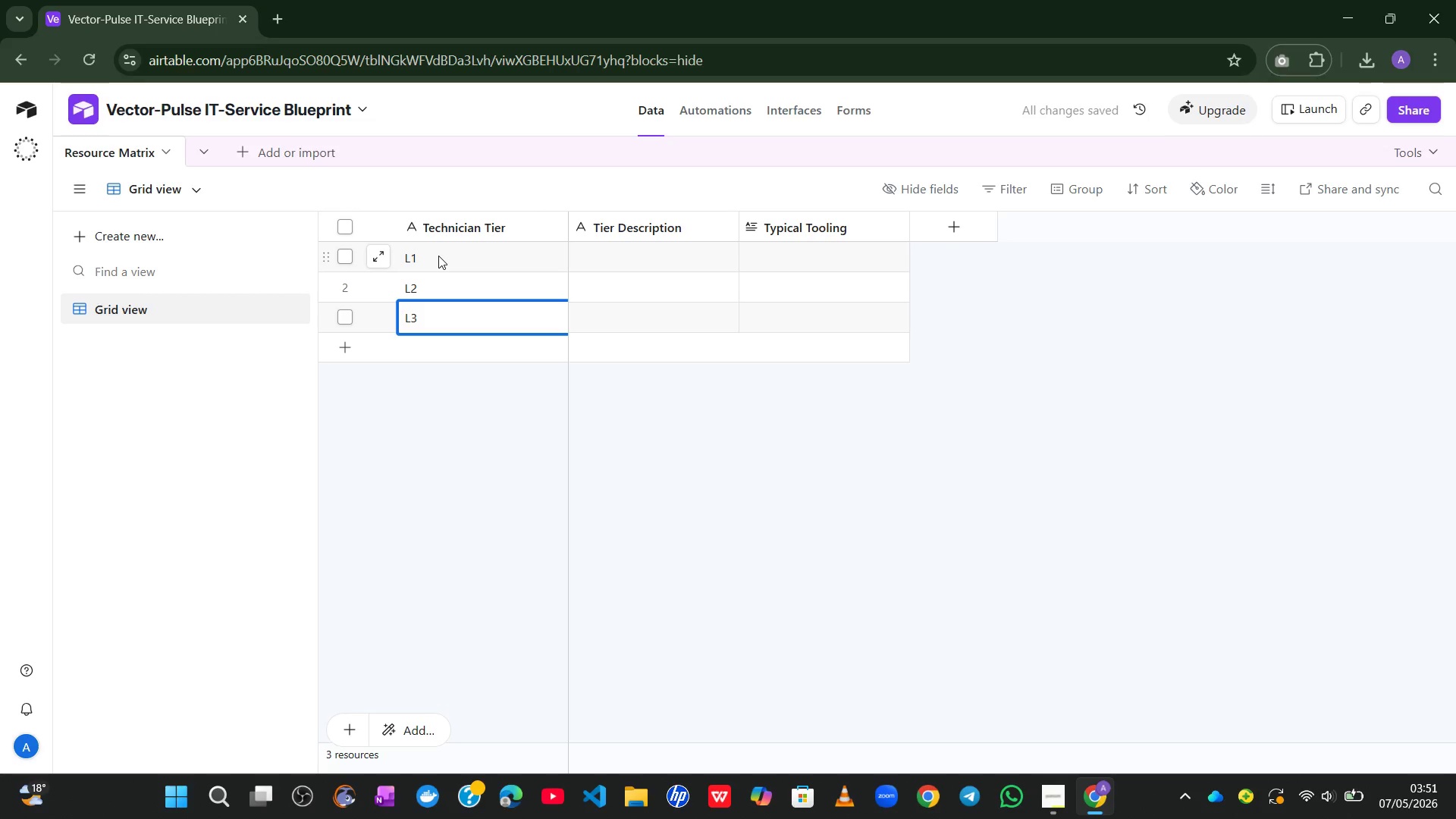 
left_click([606, 267])
 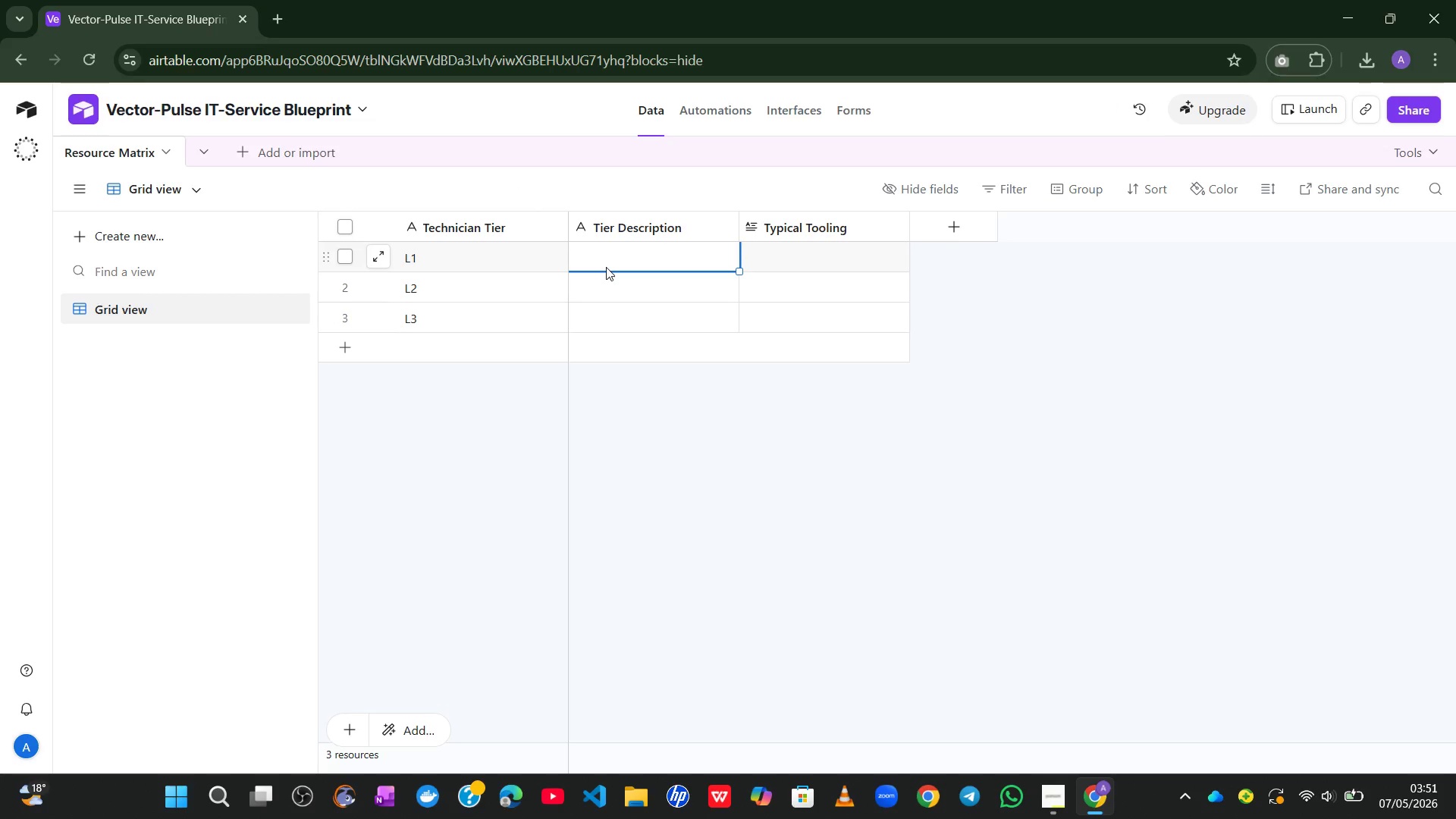 
type(Junior/)
 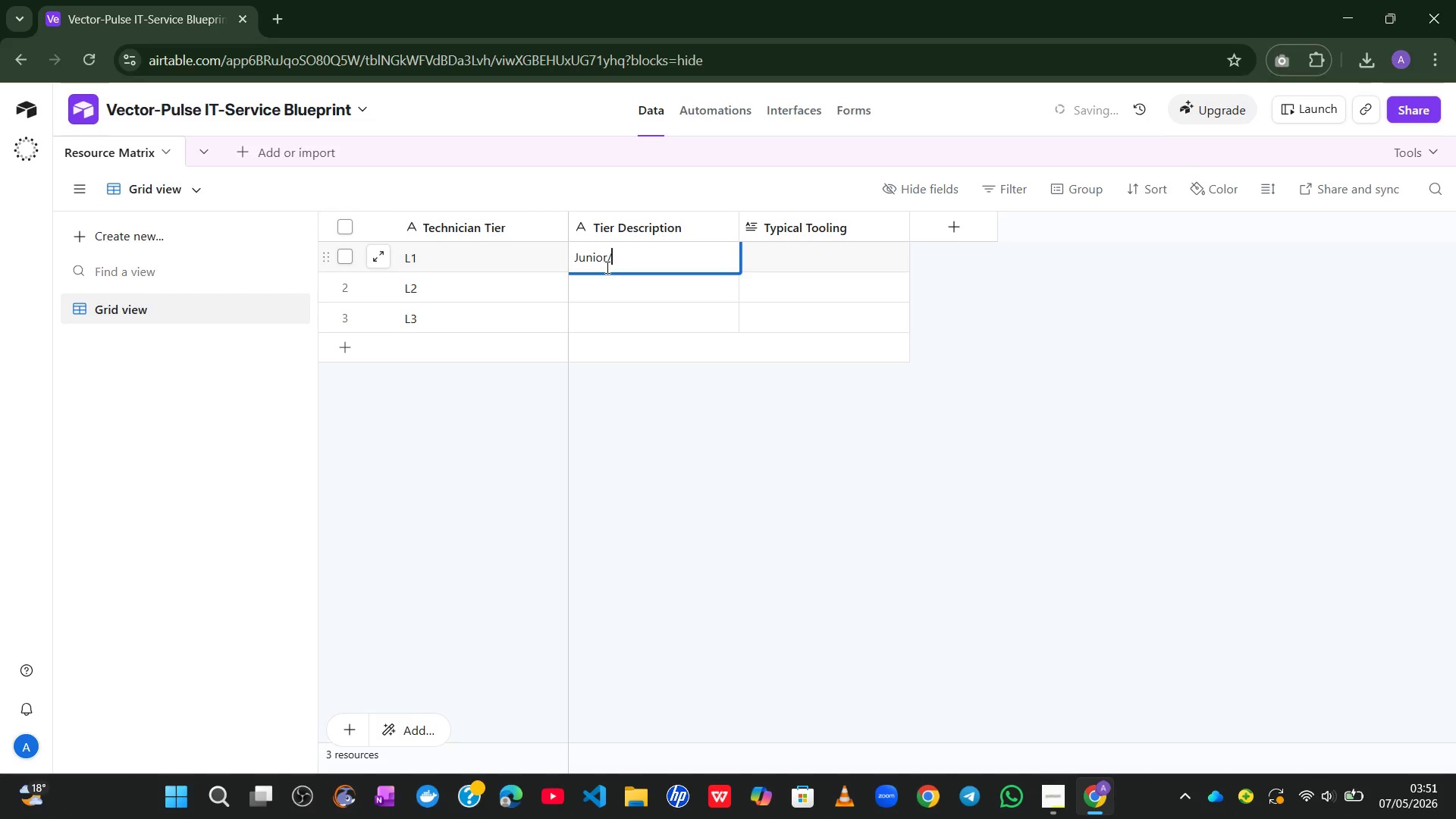 
key(Backspace)
type( / )
key(Backspace)
key(Backspace)
key(Backspace)
type(/Help )
 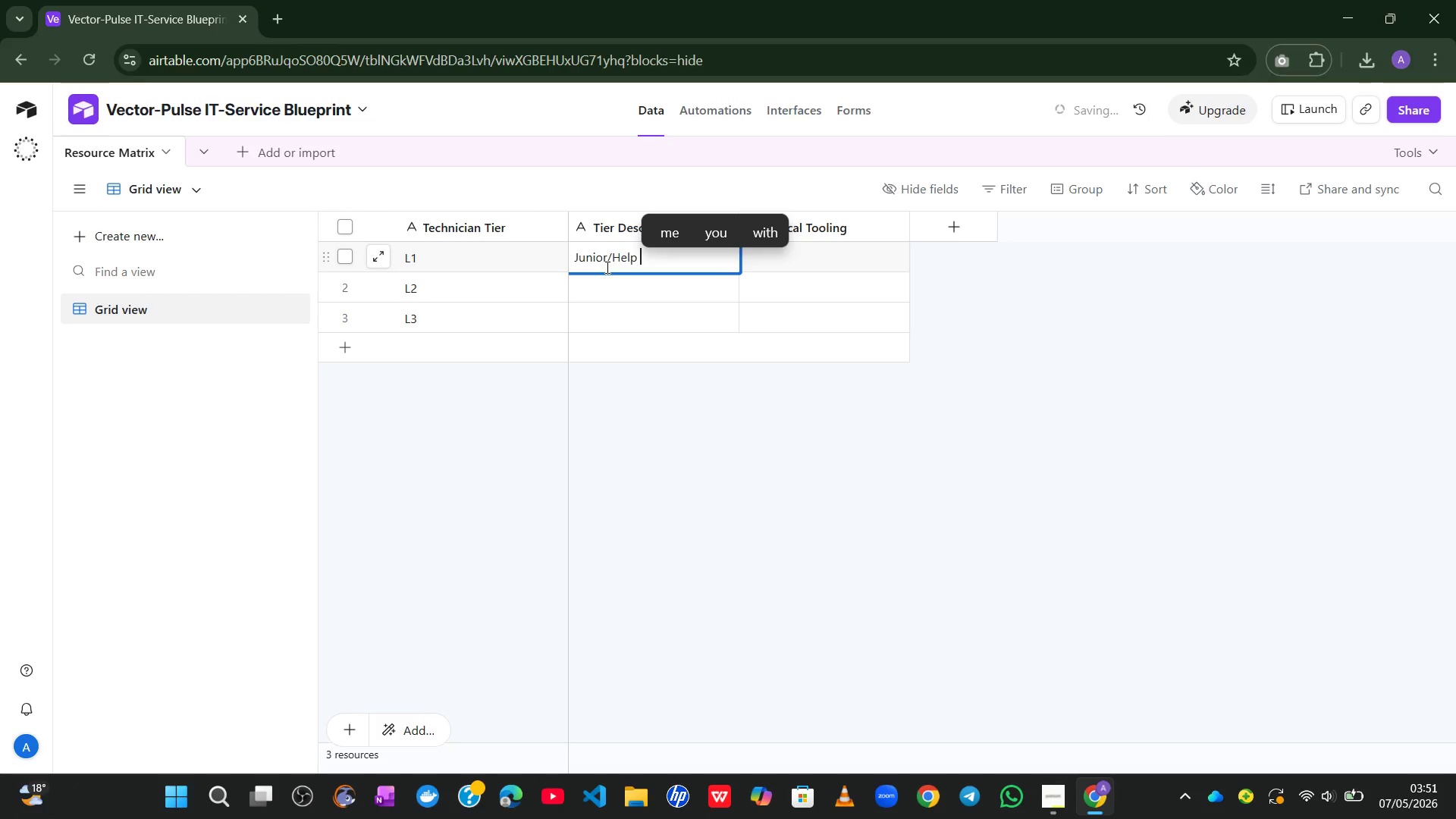 
wait(6.94)
 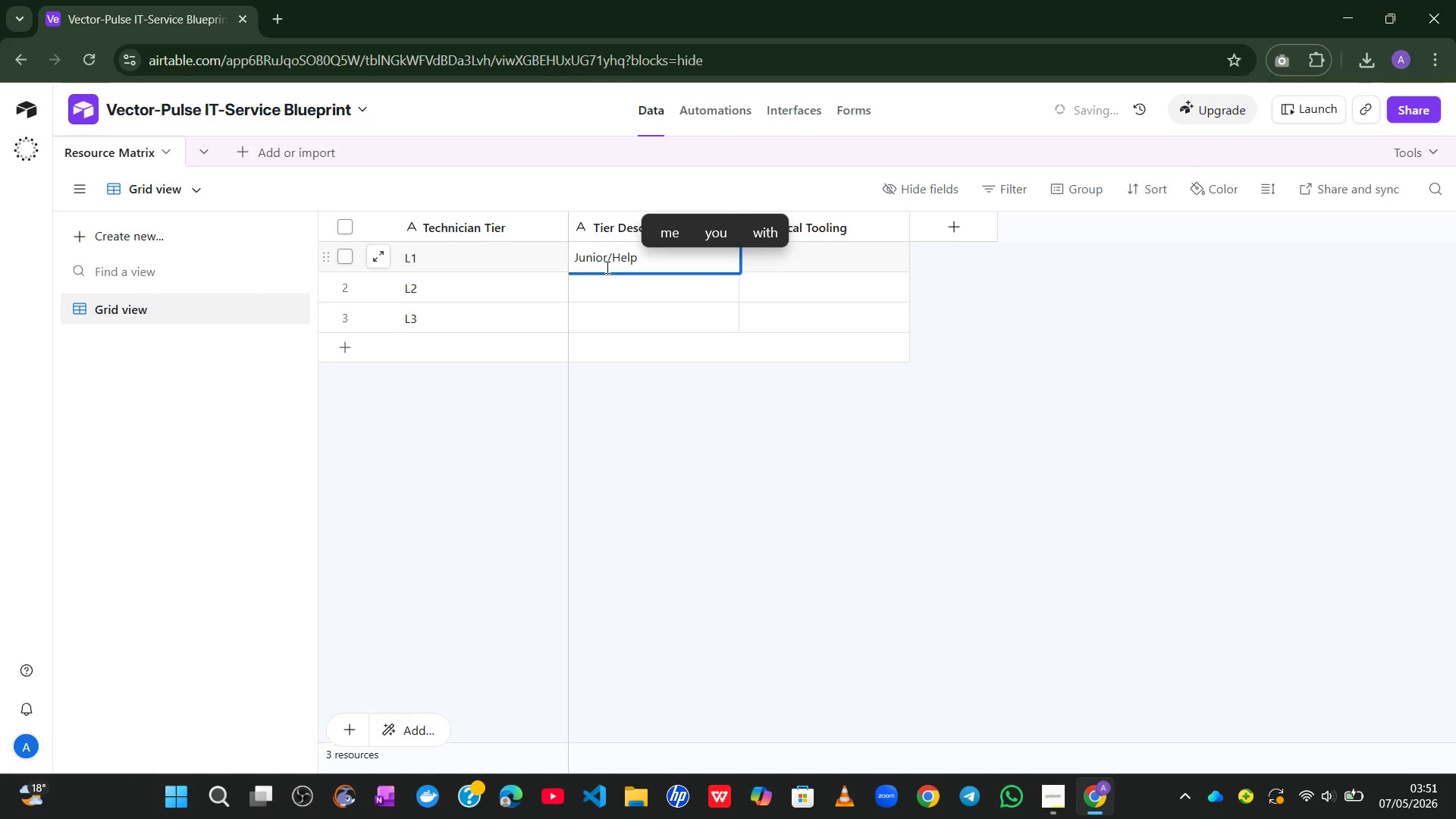 
type(Desk Technician)
 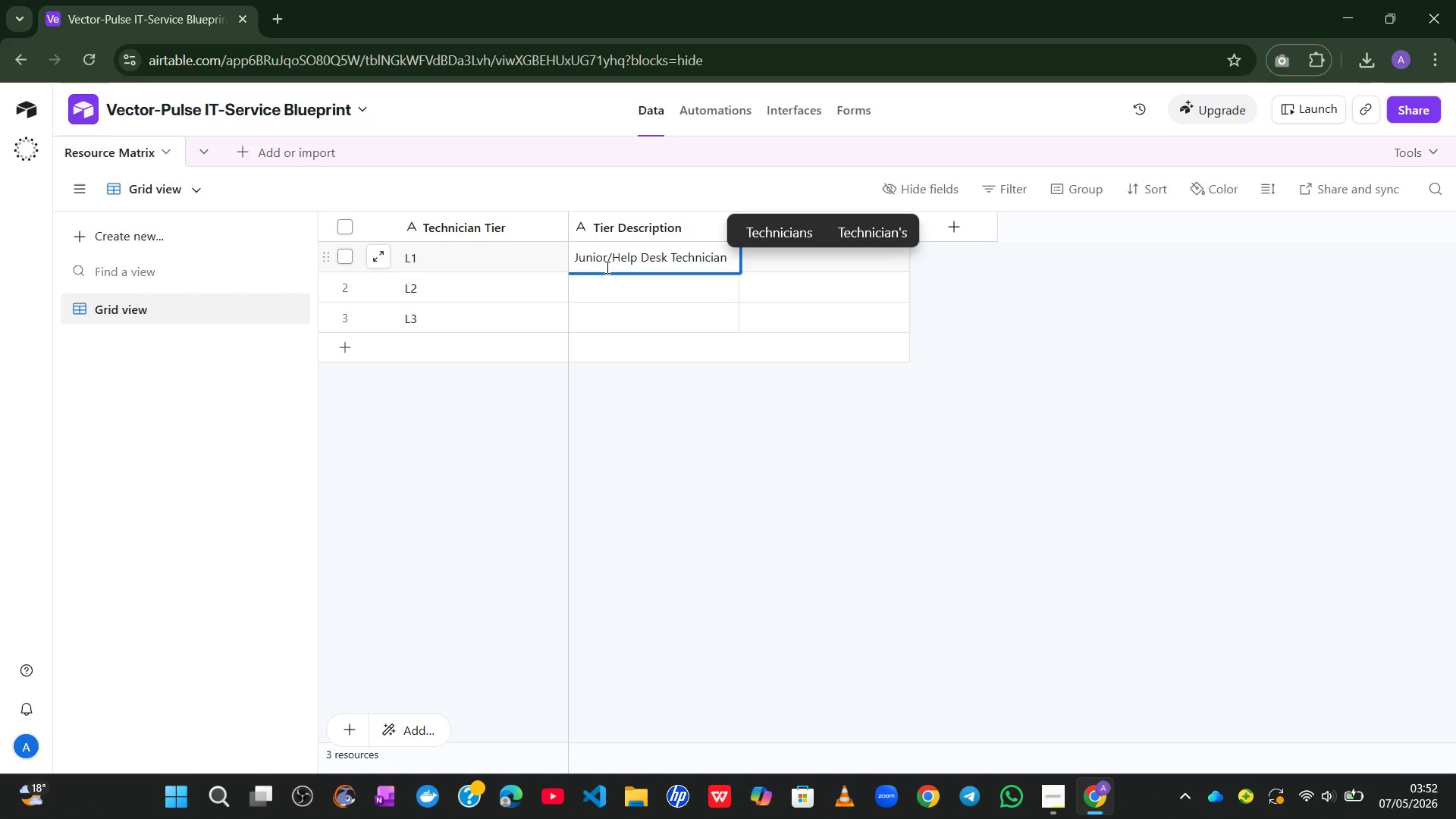 
key(Enter)
 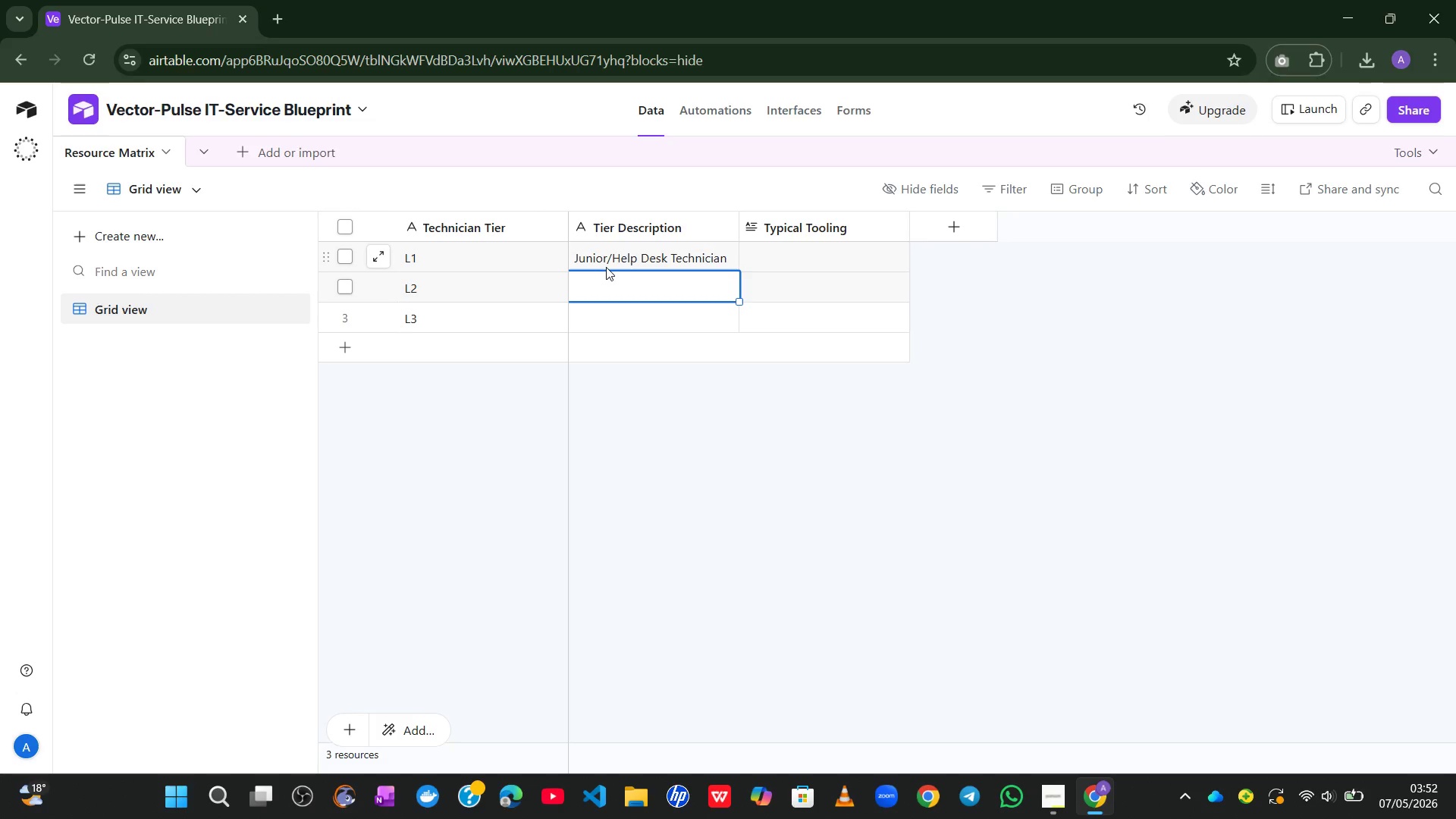 
type(Mid)
 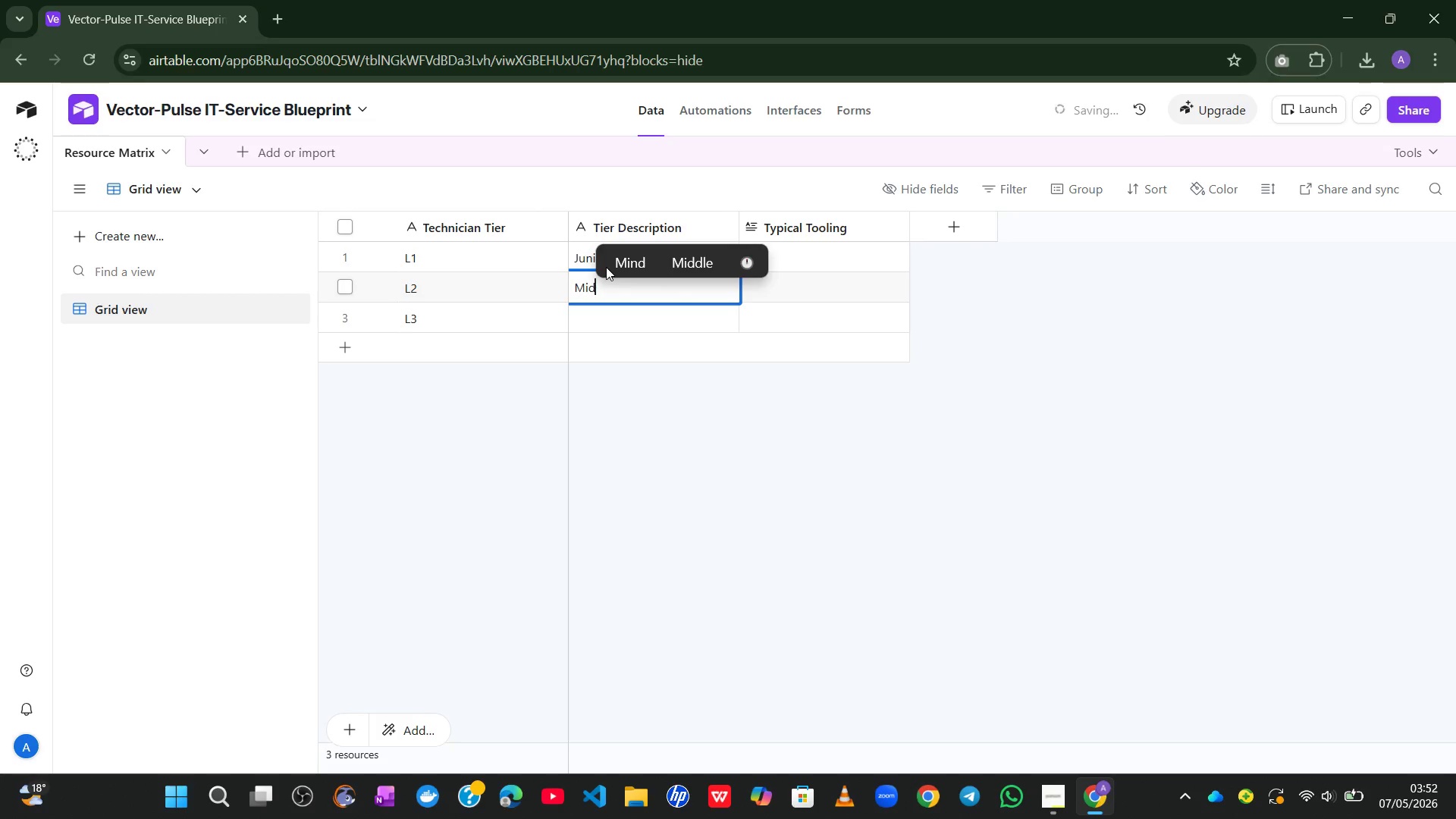 
key(Shift+Equal)
 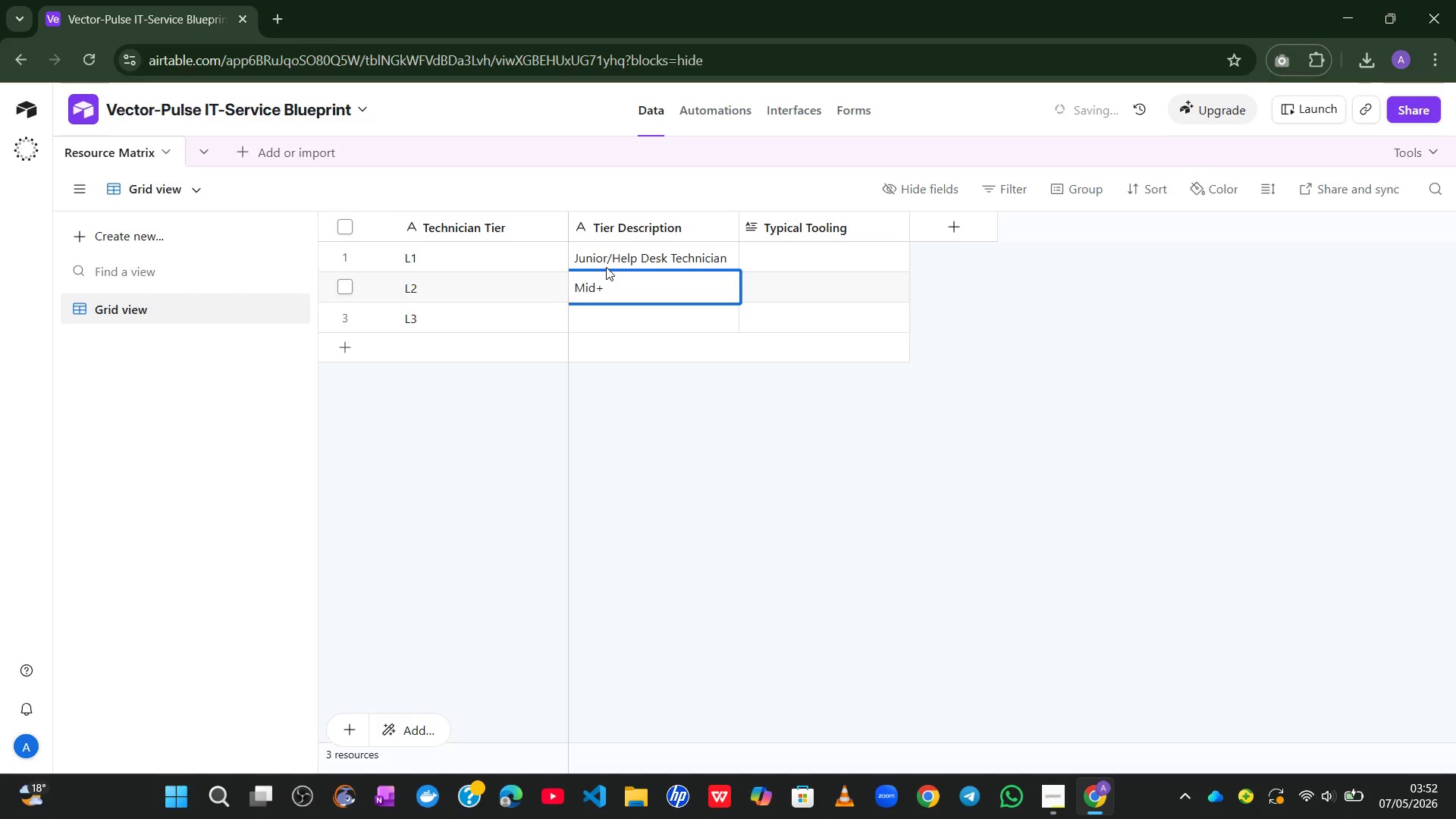 
key(Backspace)
 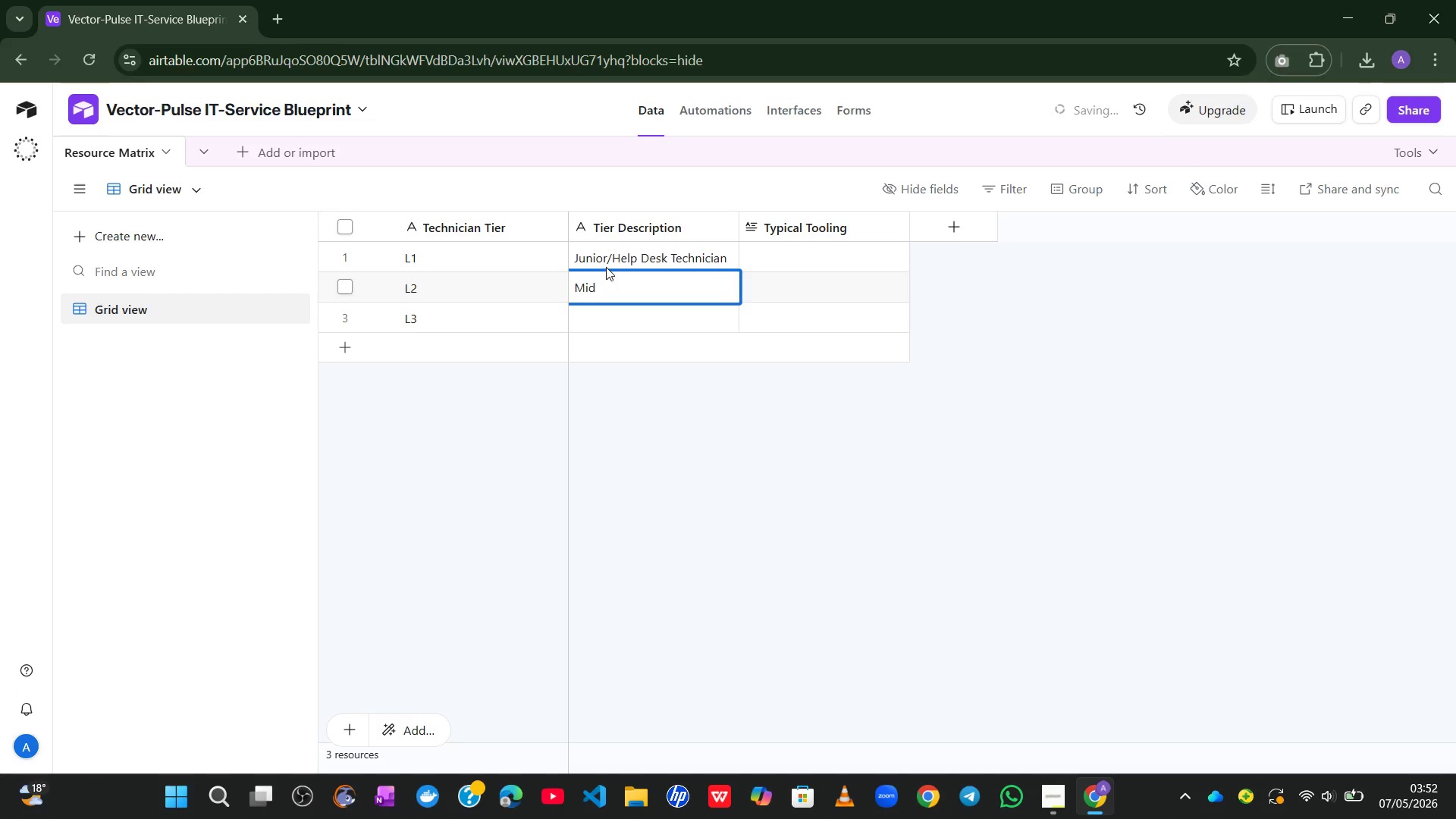 
key(Shift+Minus)
 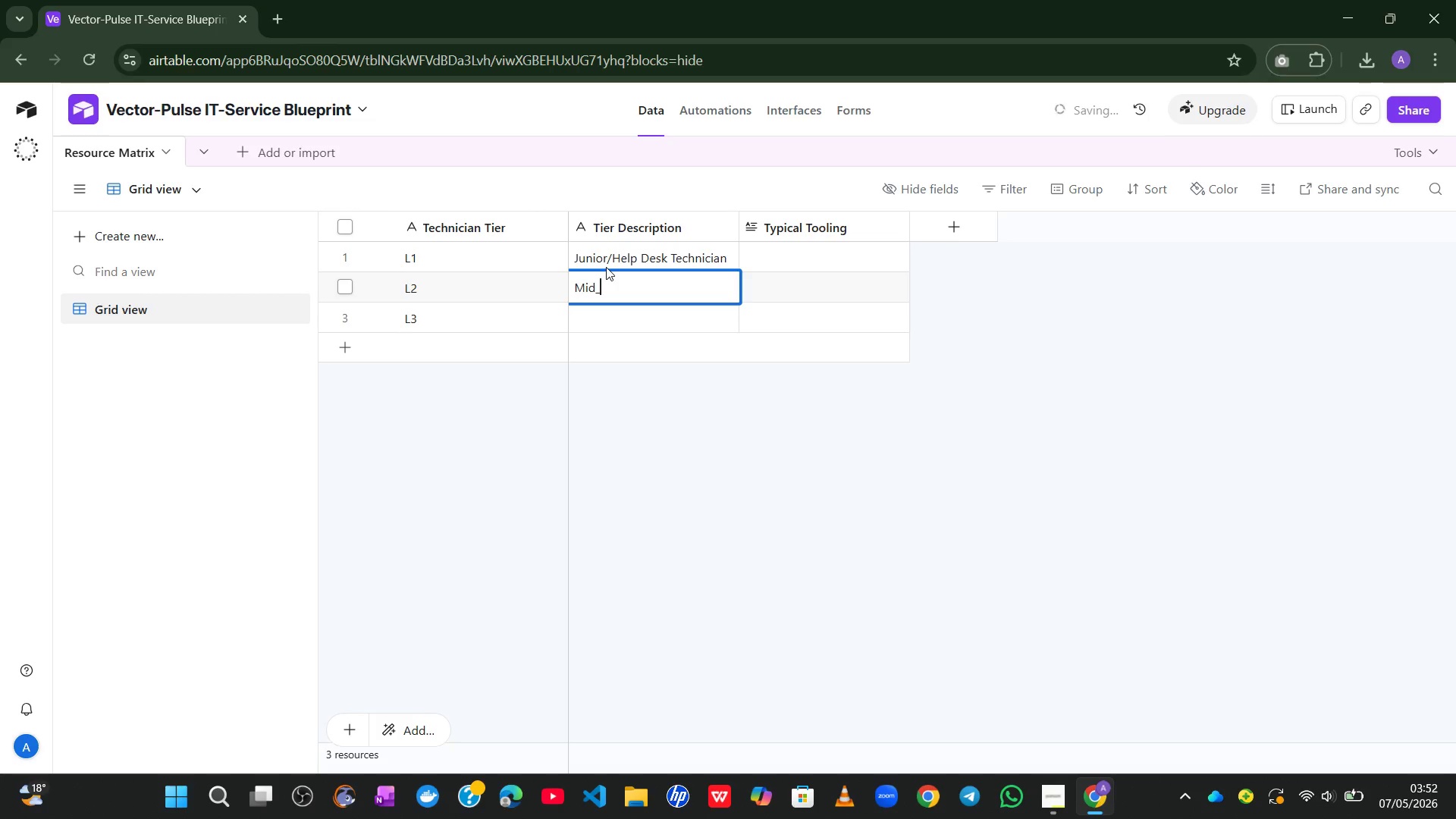 
key(Backspace)
 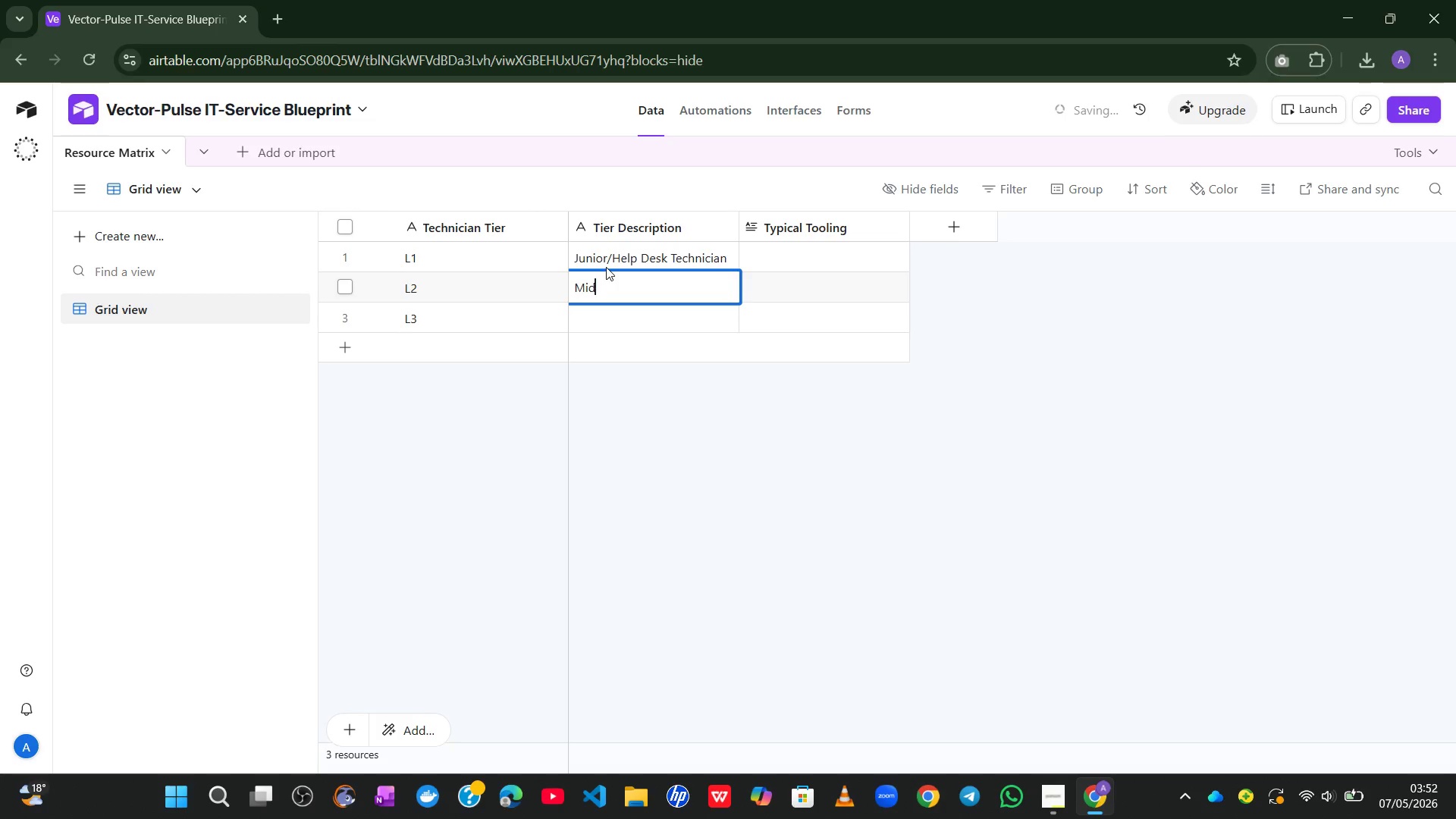 
key(Minus)
 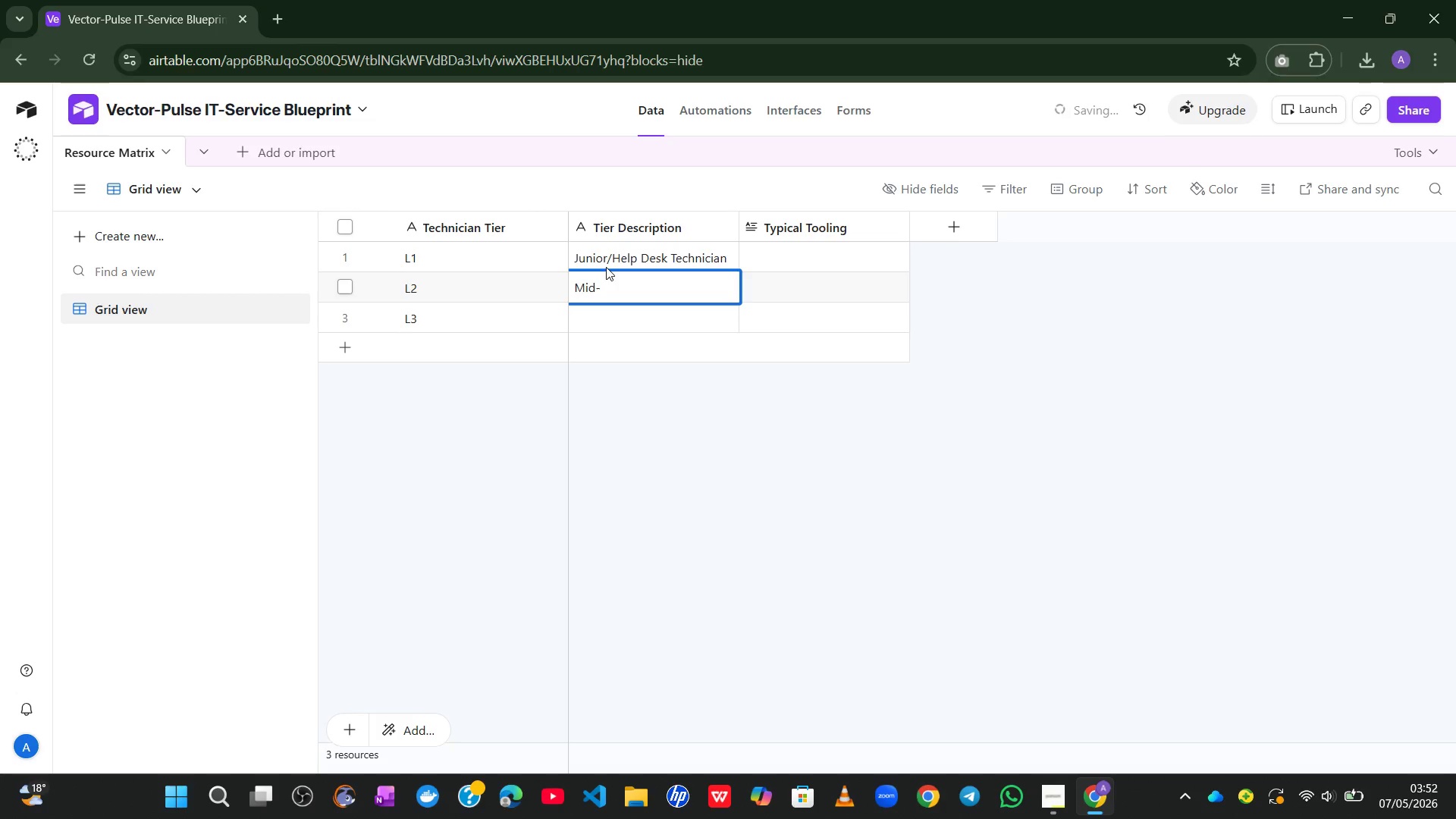 
type(Level )
 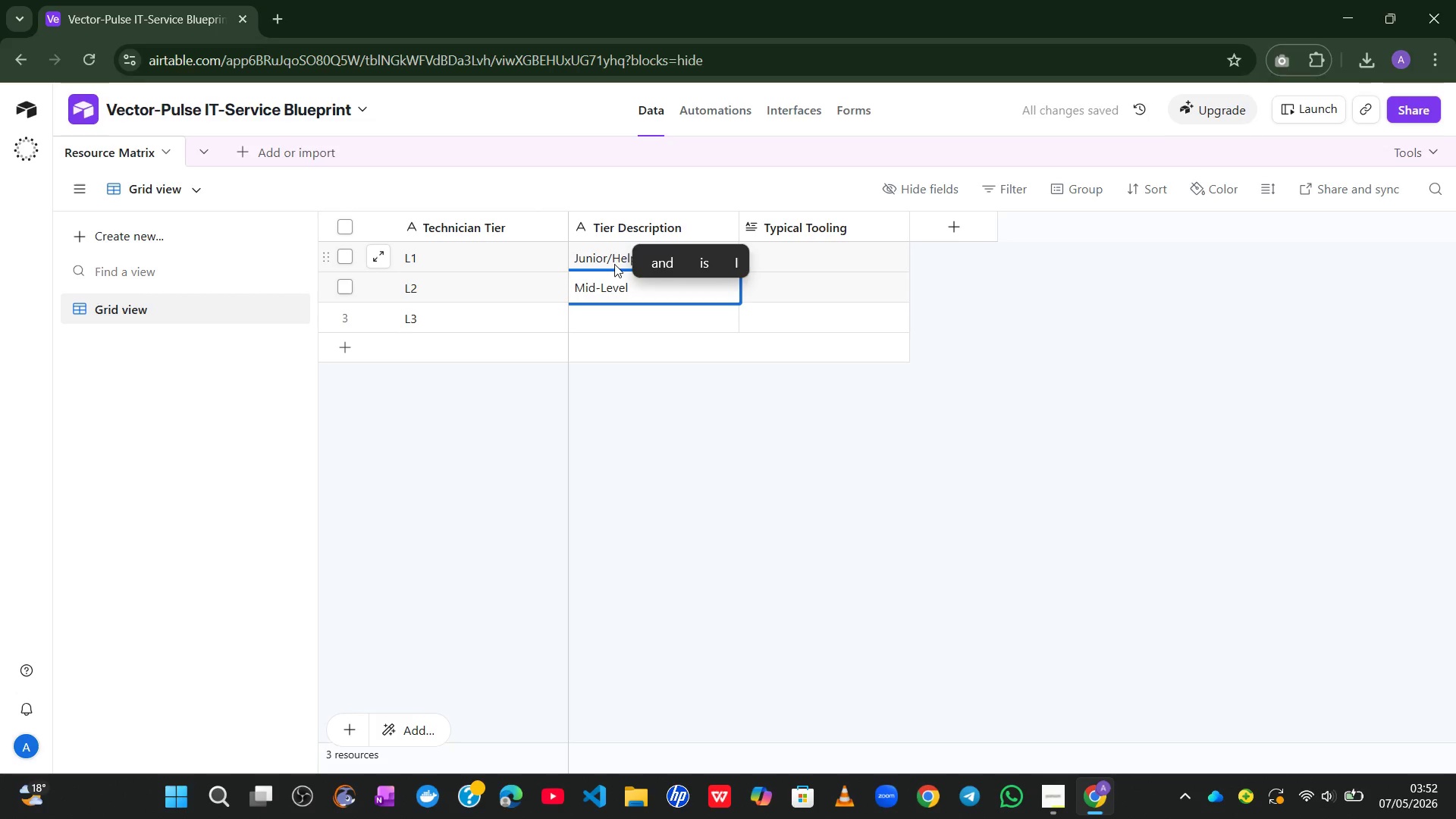 
wait(8.41)
 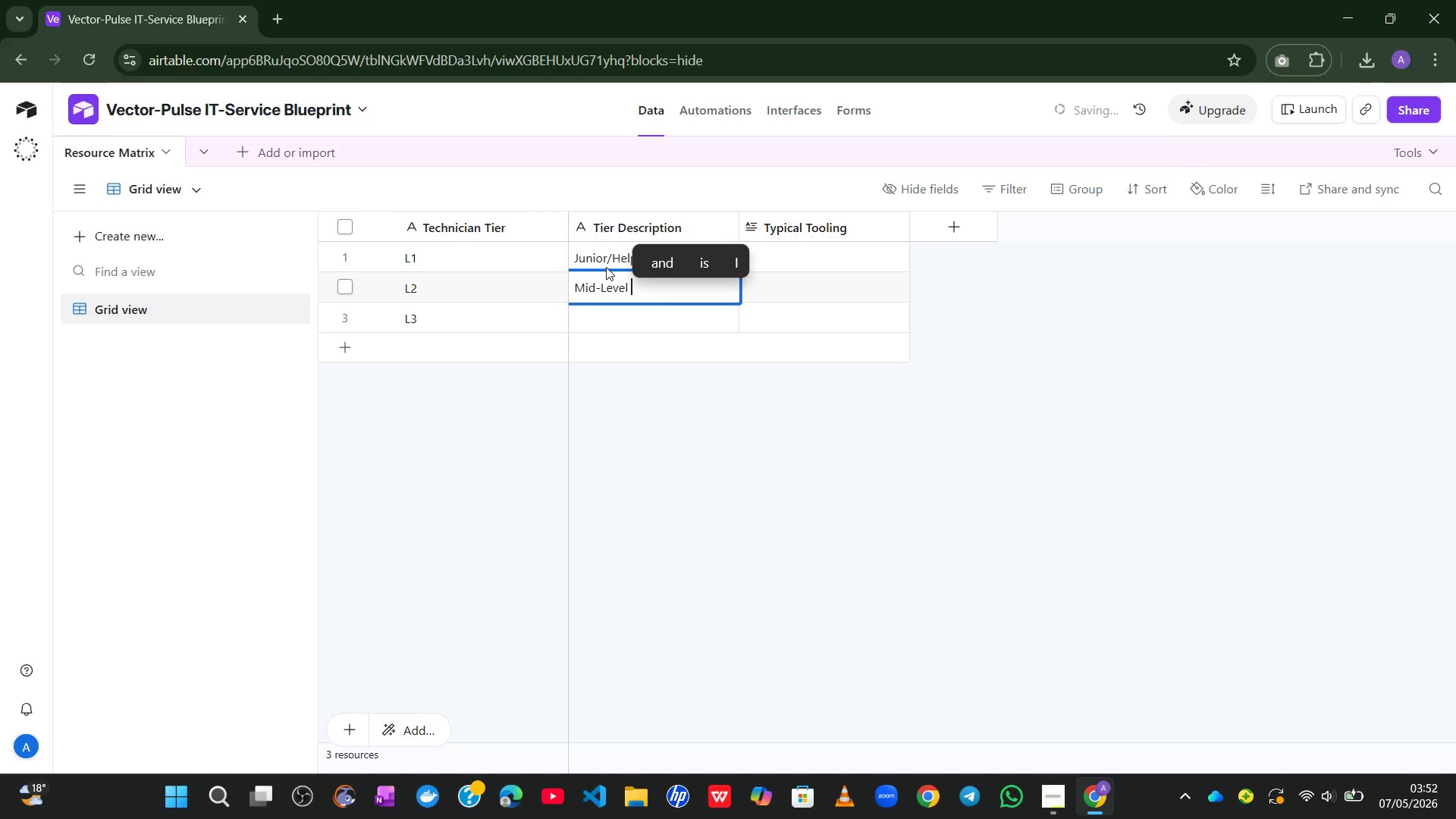 
type(Sy)
 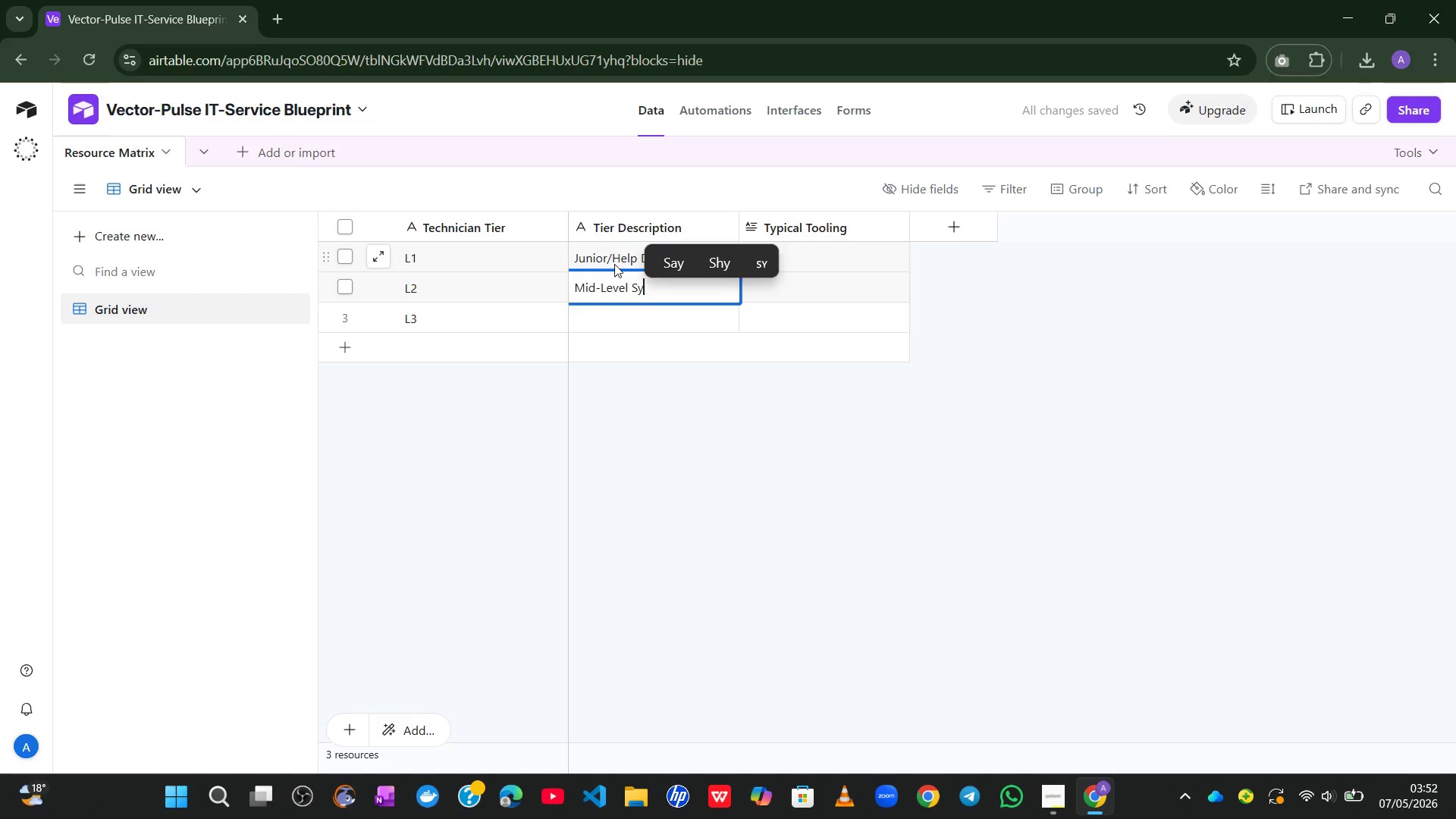 
type(stems Technician)
 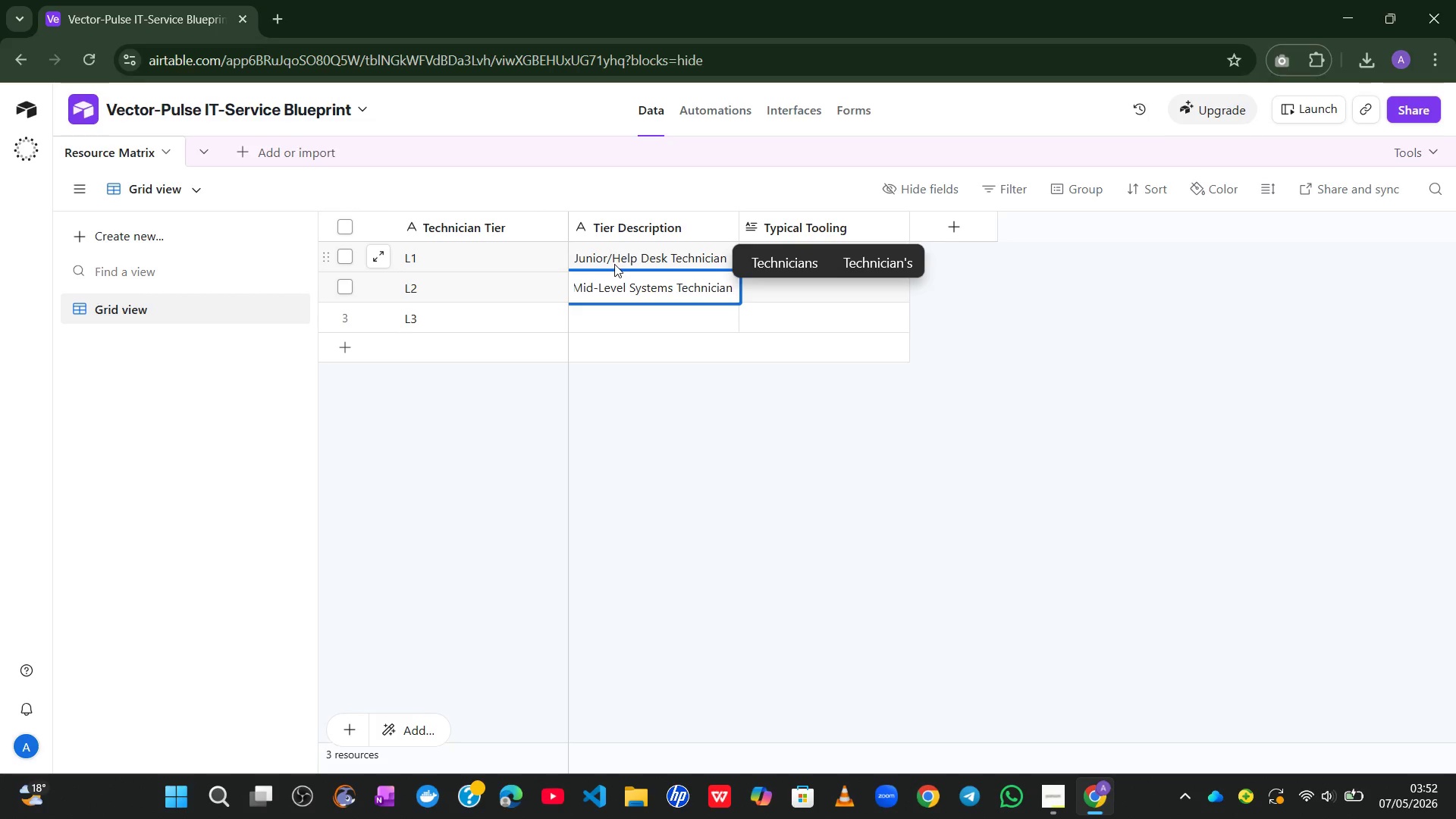 
key(Enter)
 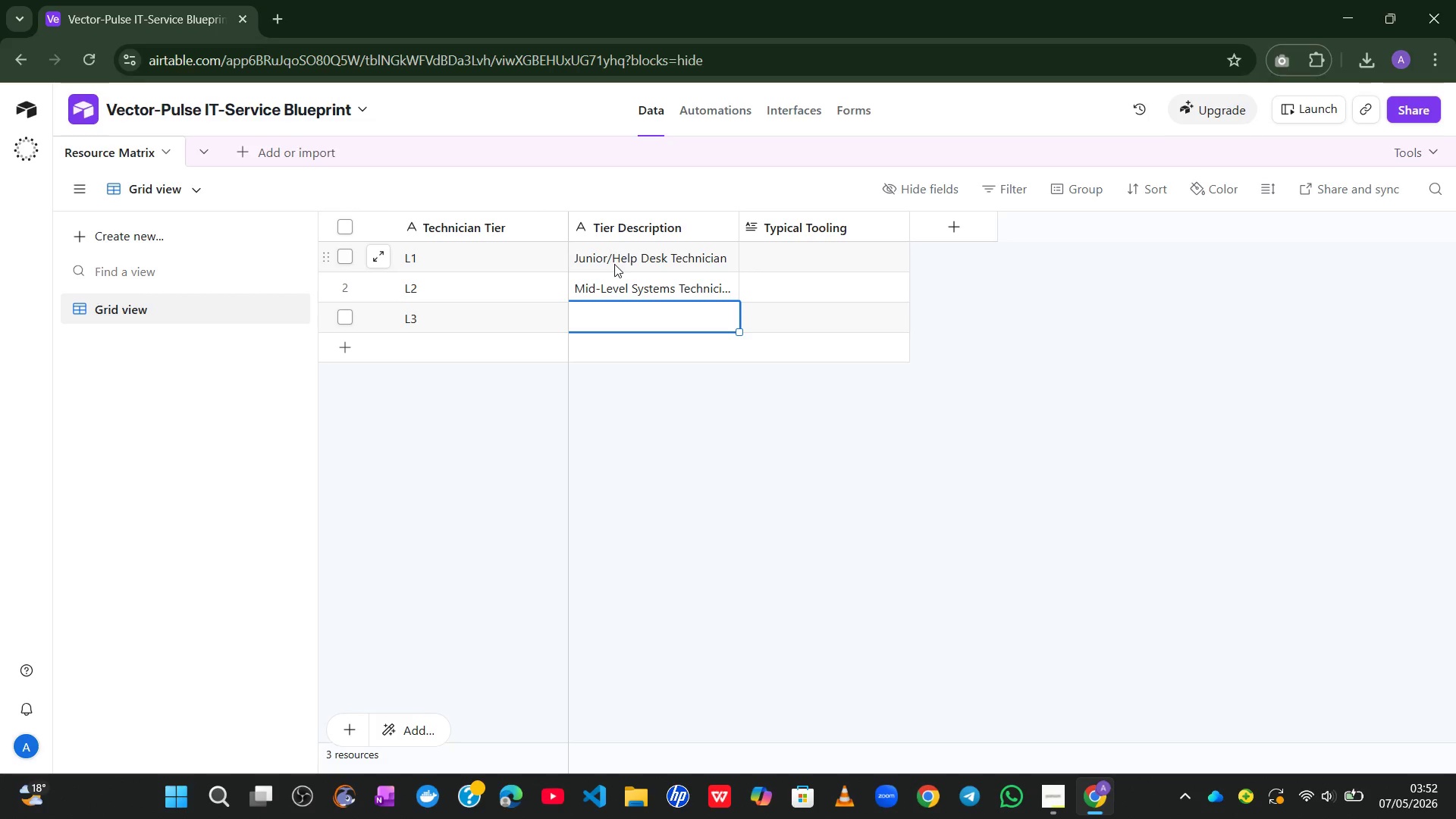 
type(Senior )
key(Backspace)
type(/)
 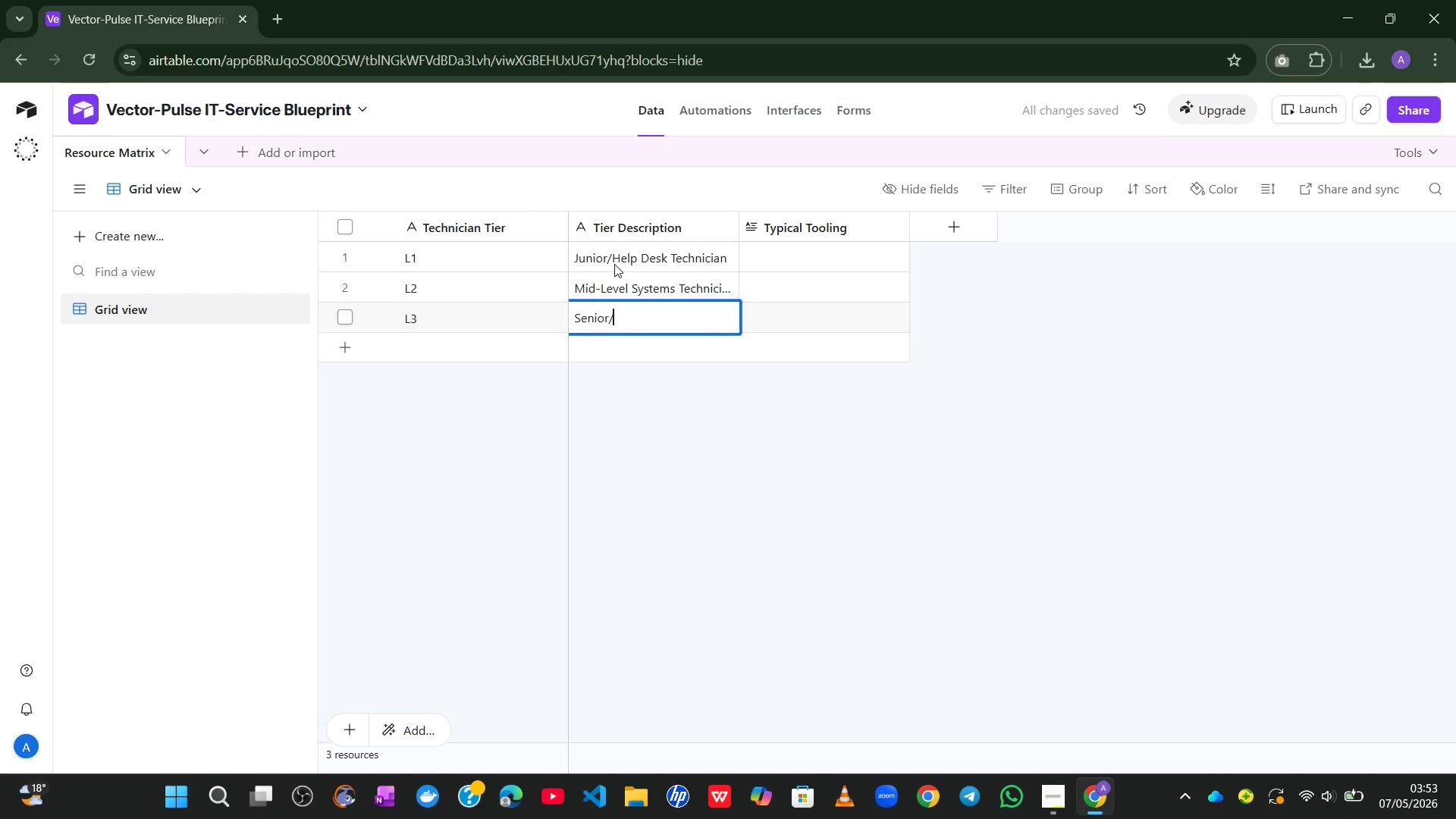 
wait(6.34)
 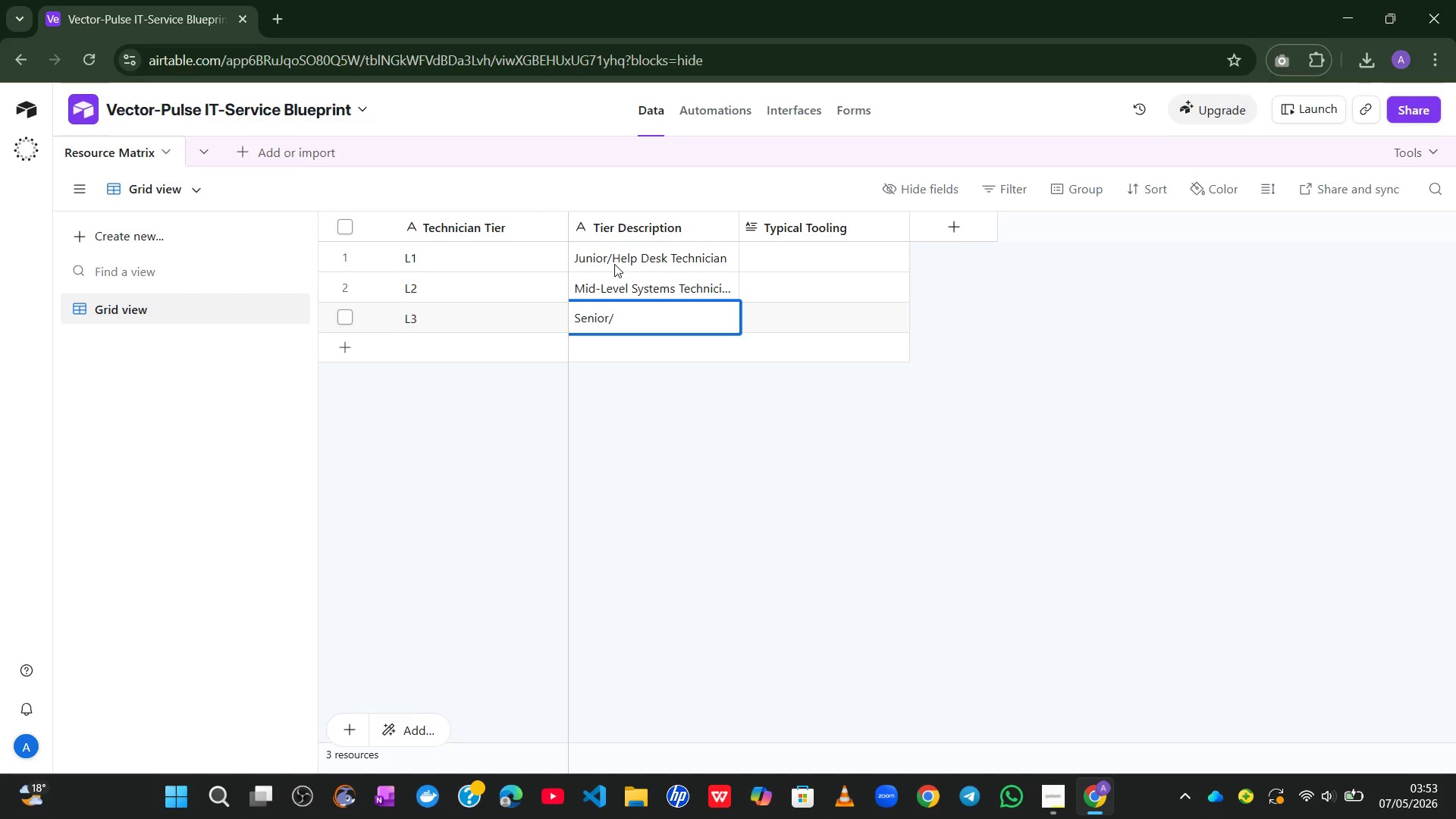 
type(Lead Enginer)
 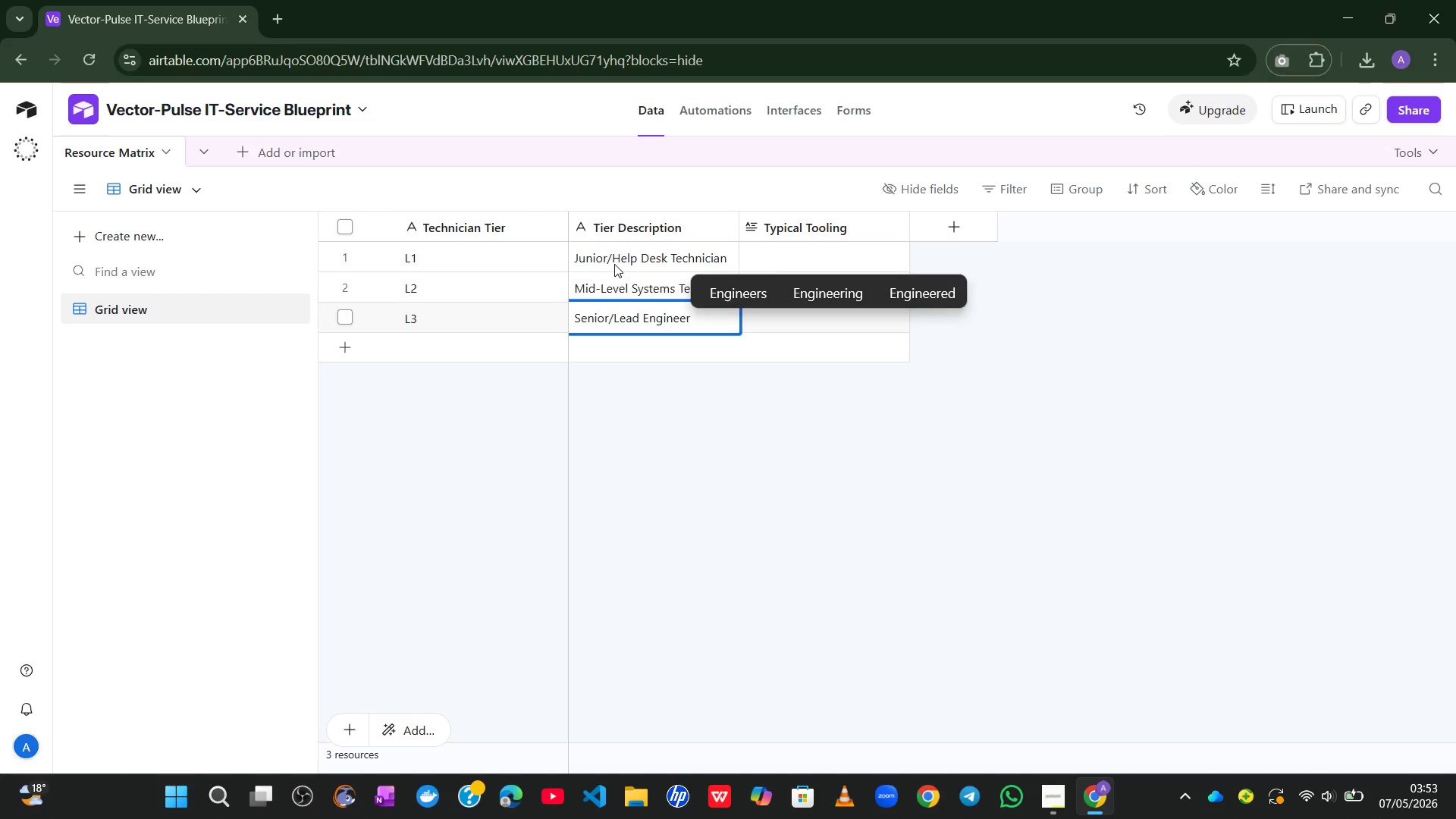 
left_click([726, 394])
 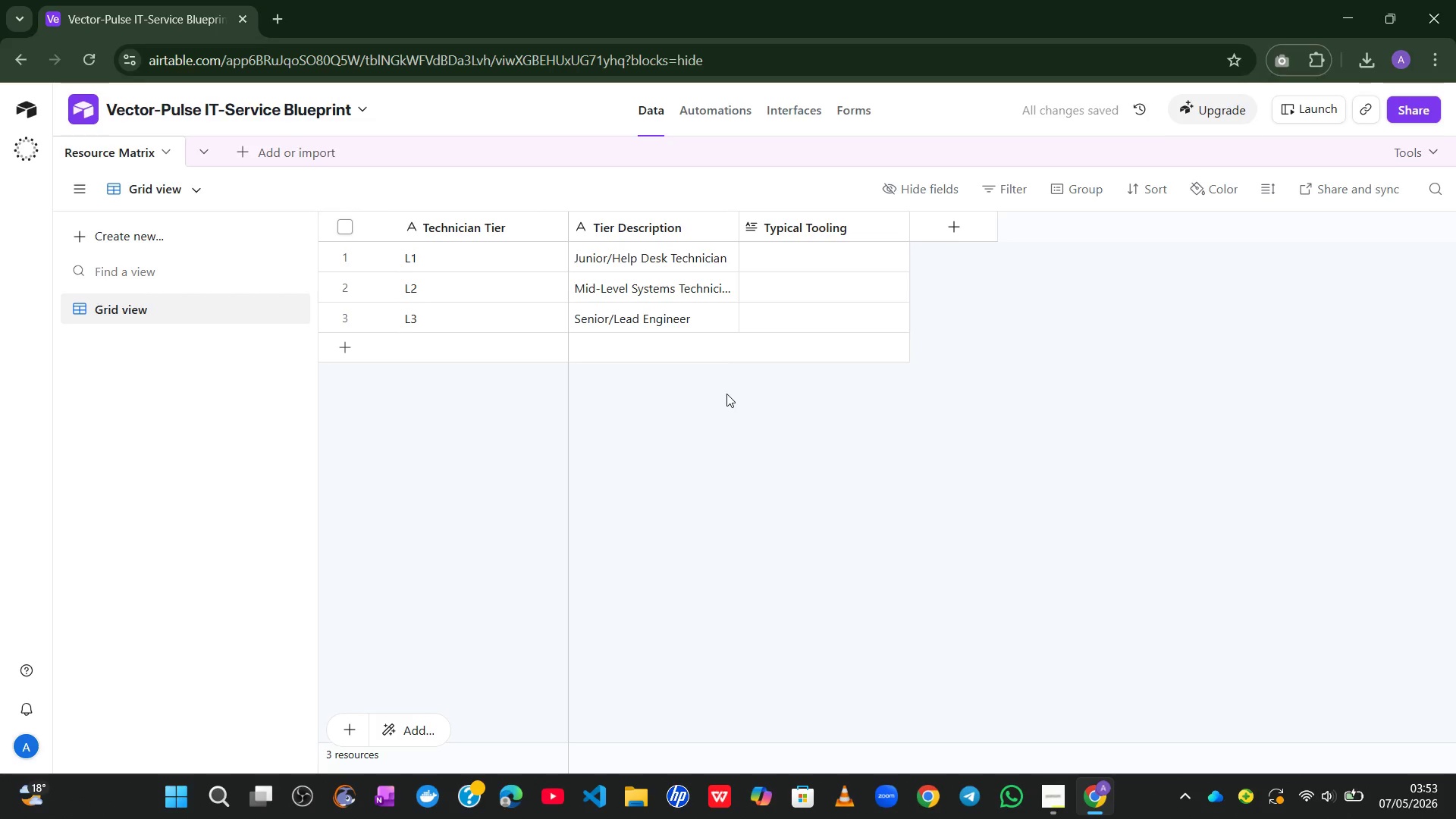 
wait(7.55)
 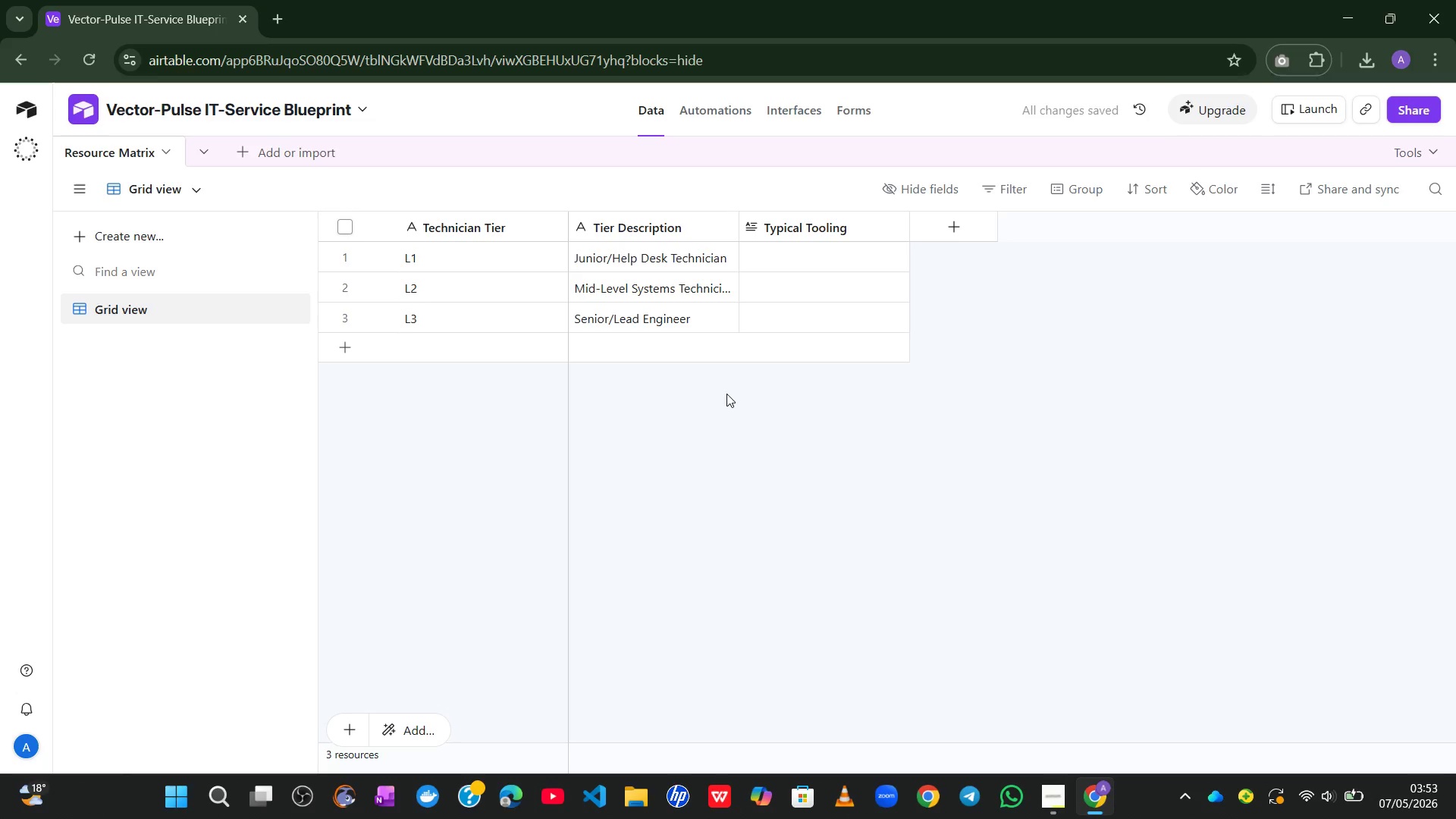 
left_click([801, 259])
 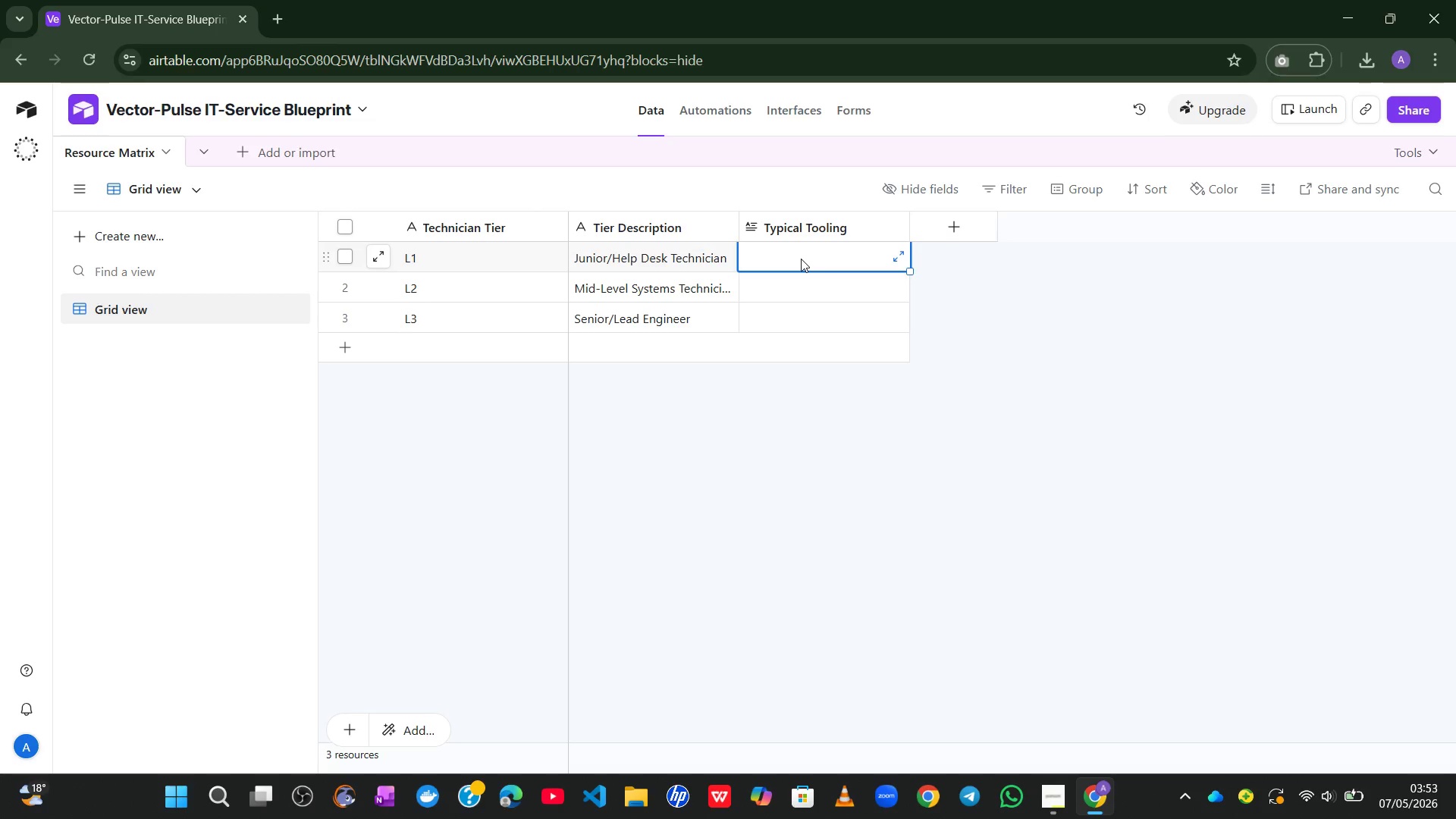 
wait(6.94)
 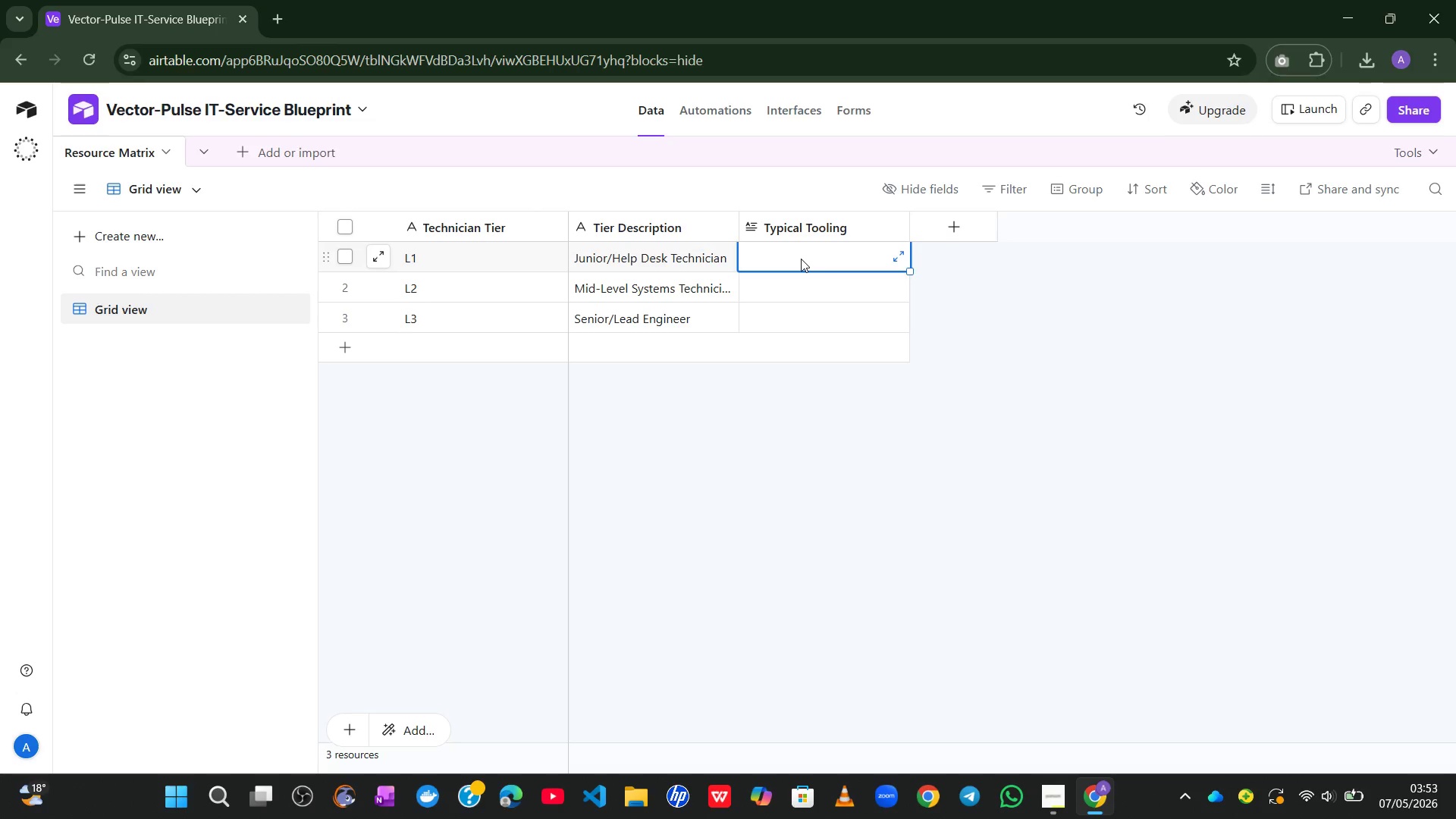 
type(ITGlue,da)
key(Backspace)
type(ATTO rmm)
 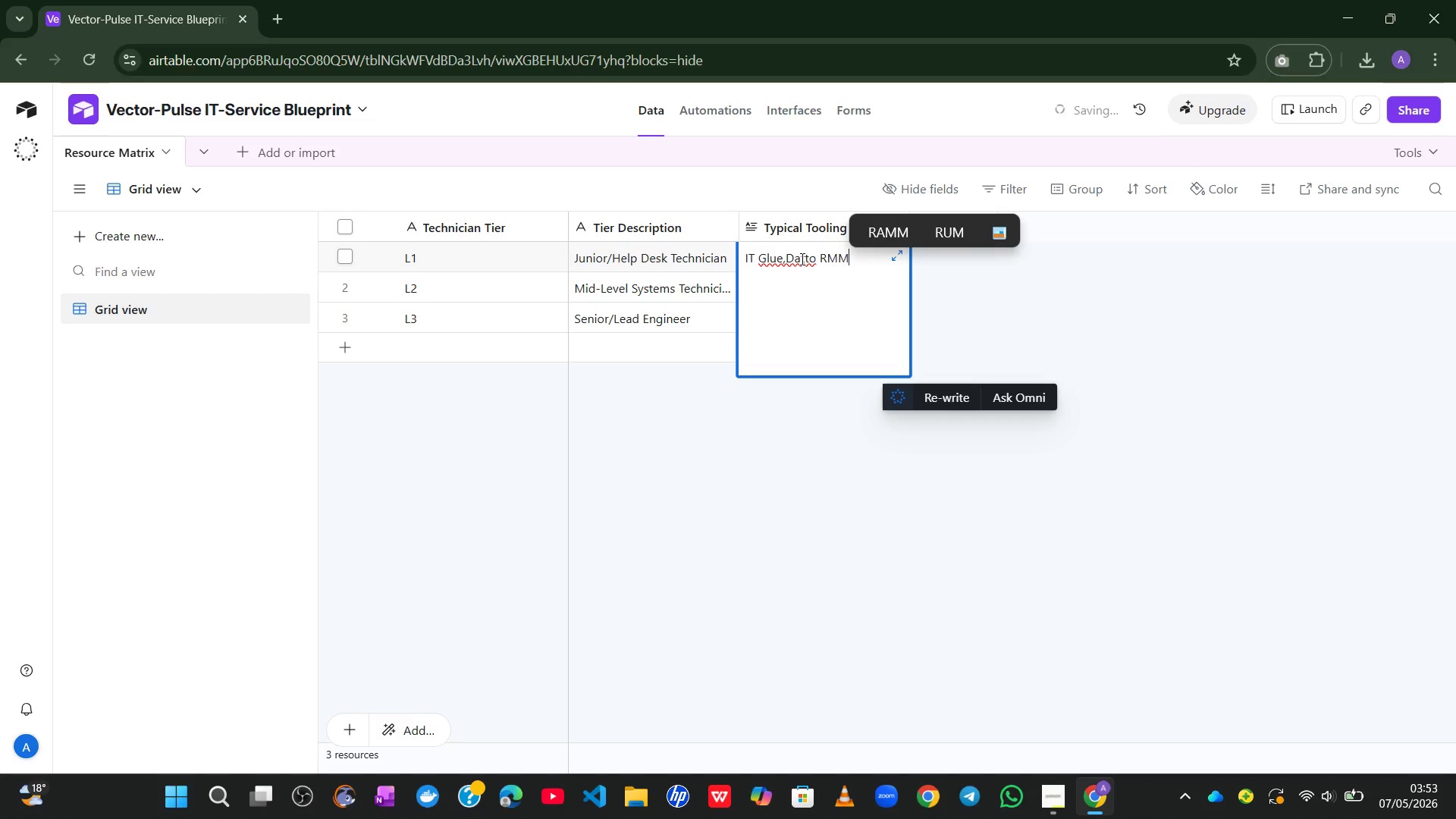 
hold_key(key=CapsLock, duration=0.59)
 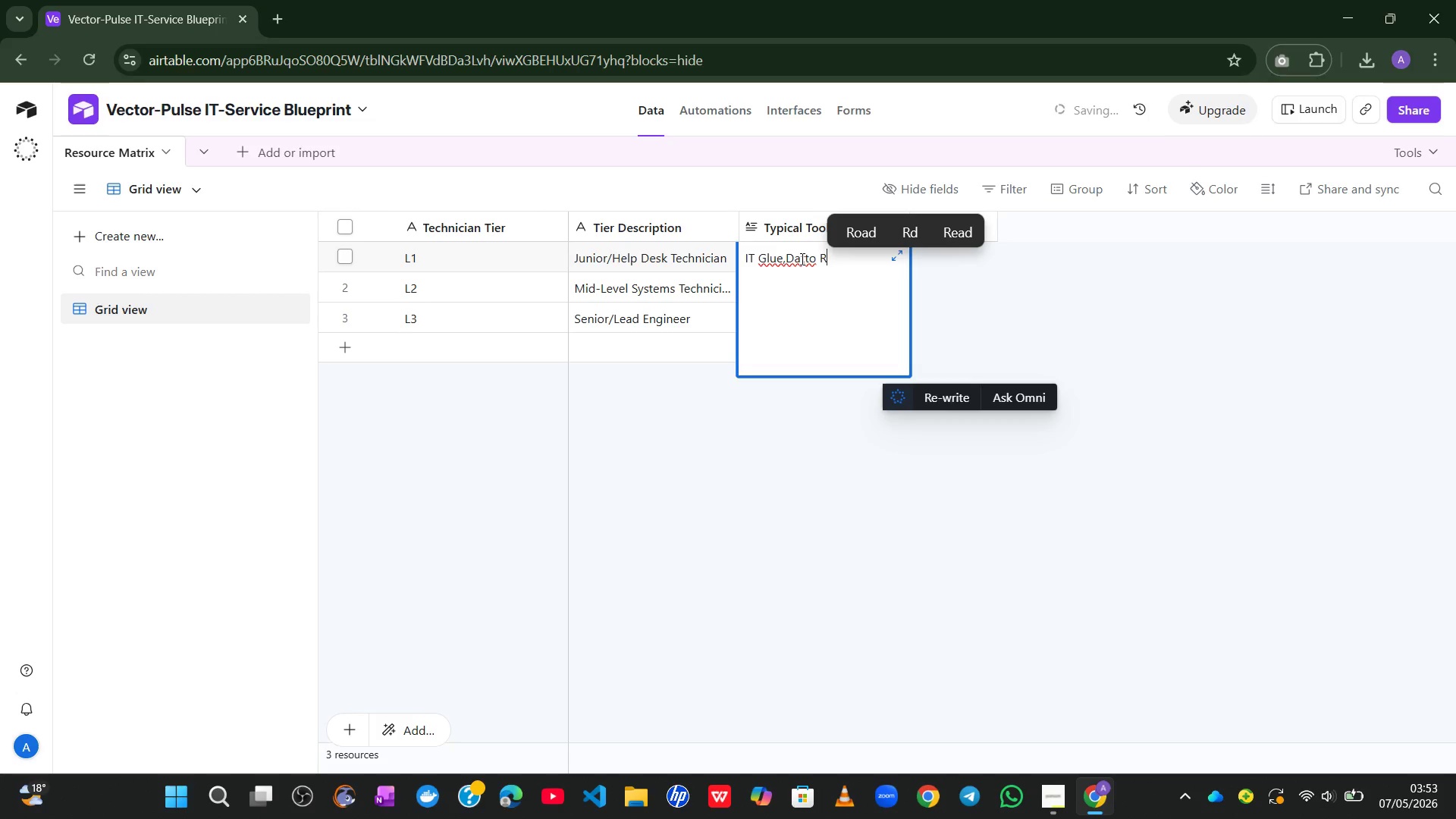 
left_click([707, 466])
 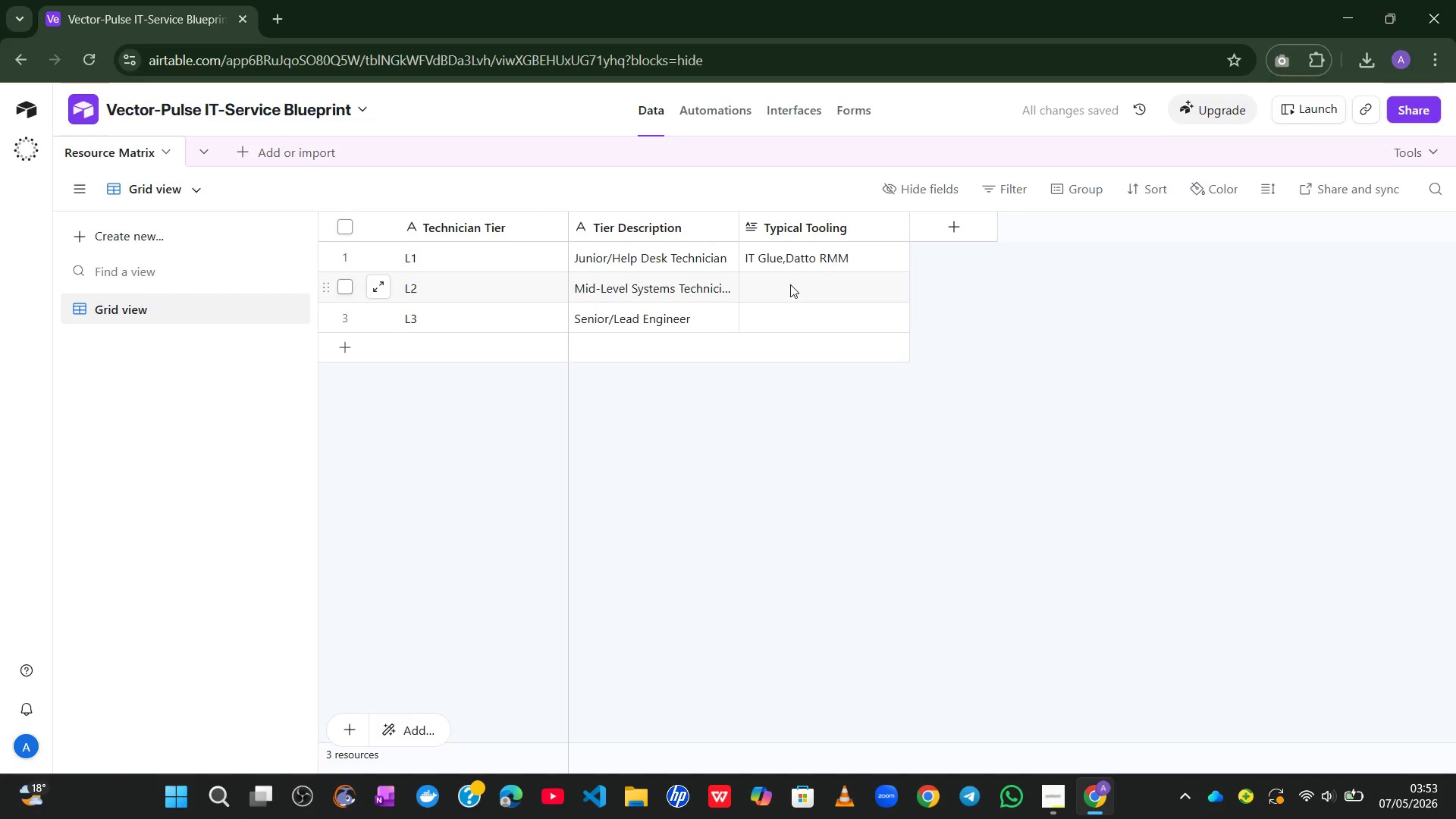 
left_click([790, 284])
 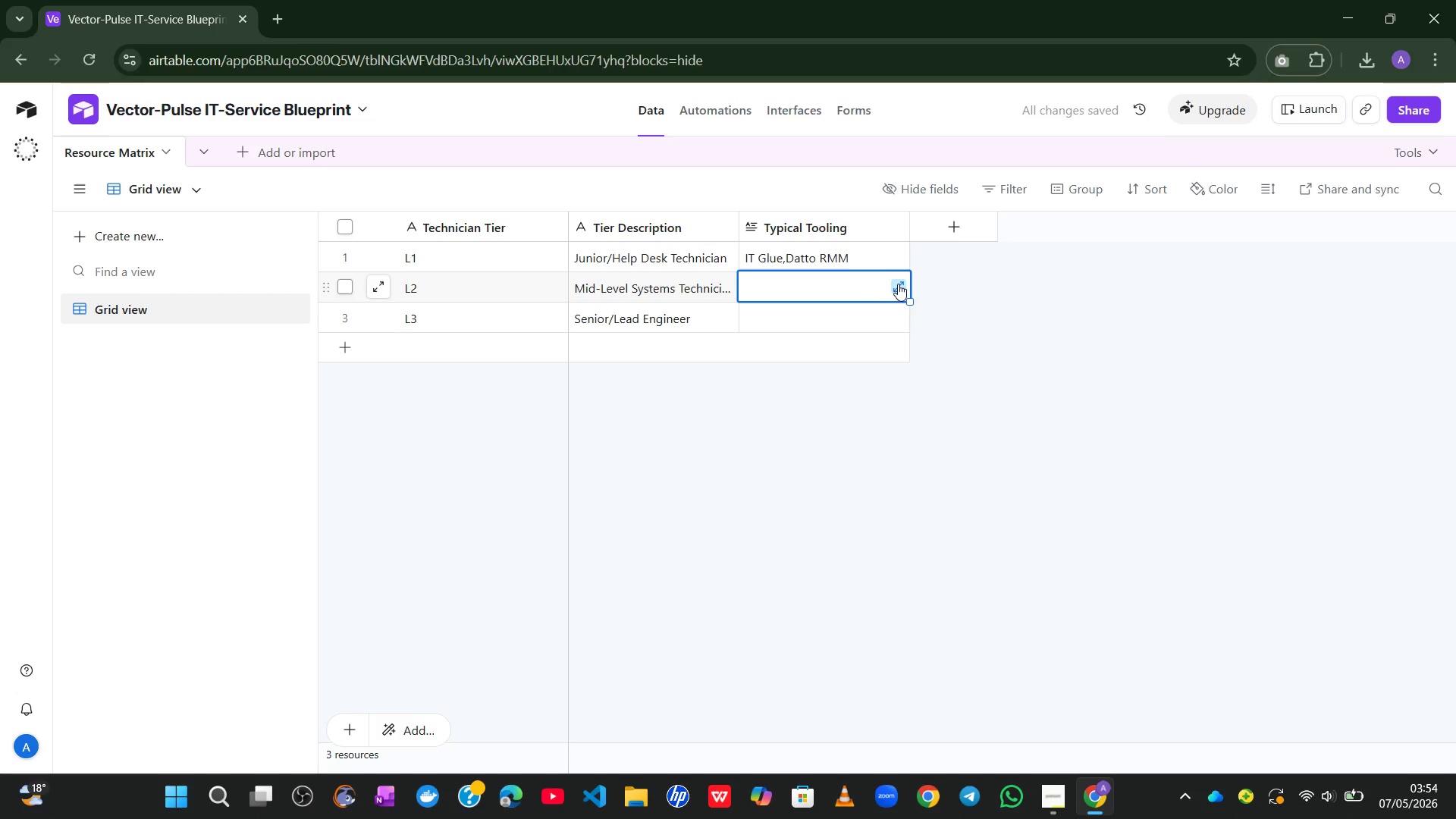 
left_click([896, 287])
 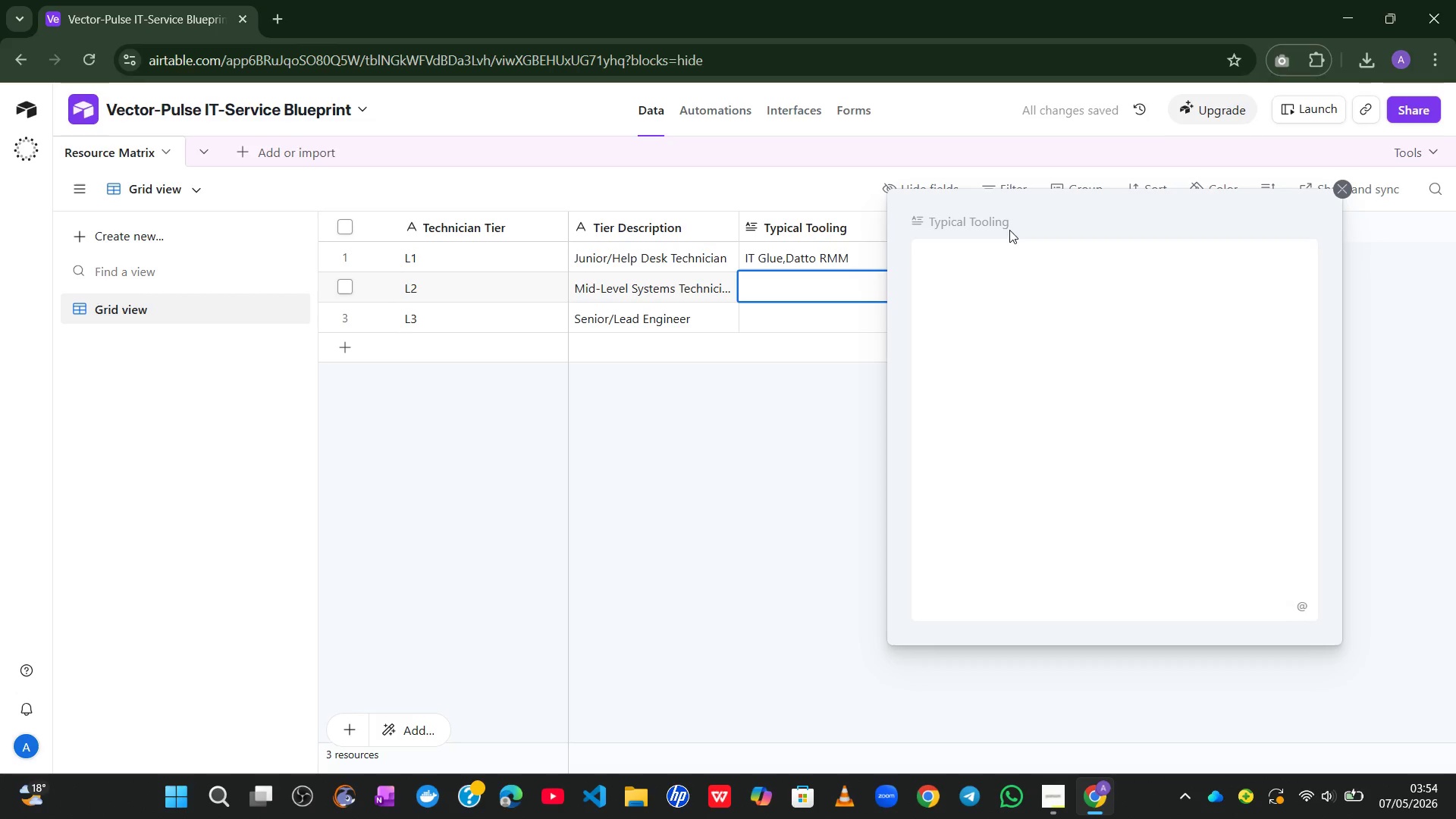 
left_click([951, 269])
 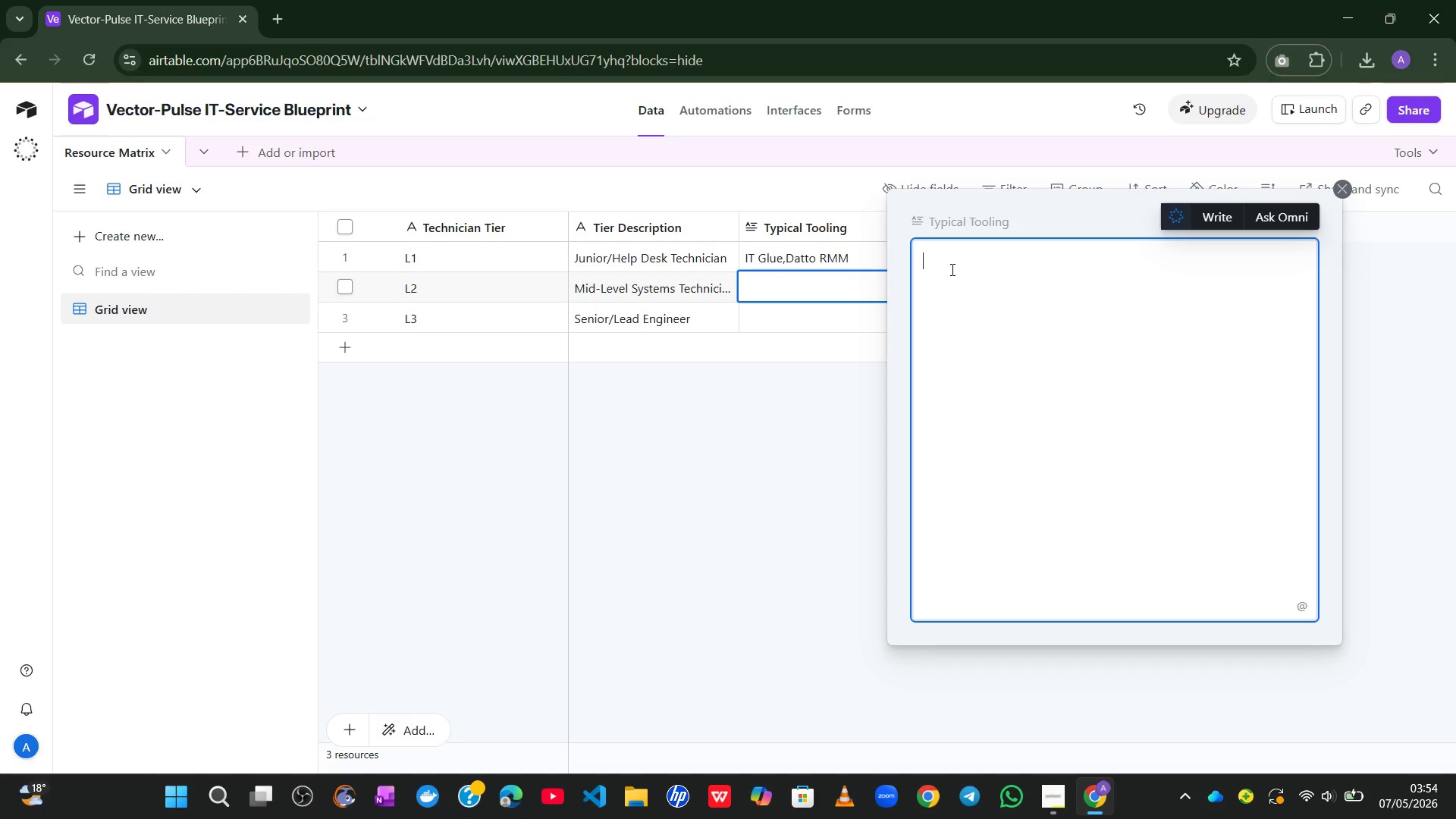 
type(L)
key(Backspace)
type(l)
key(Backspace)
type(Lionge)
key(Backspace)
type(rd, az)
key(Backspace)
type(ZUR PORT)
key(Backspace)
key(Backspace)
key(Backspace)
type(orta;;)
key(Backspace)
key(Backspace)
type(l,)
 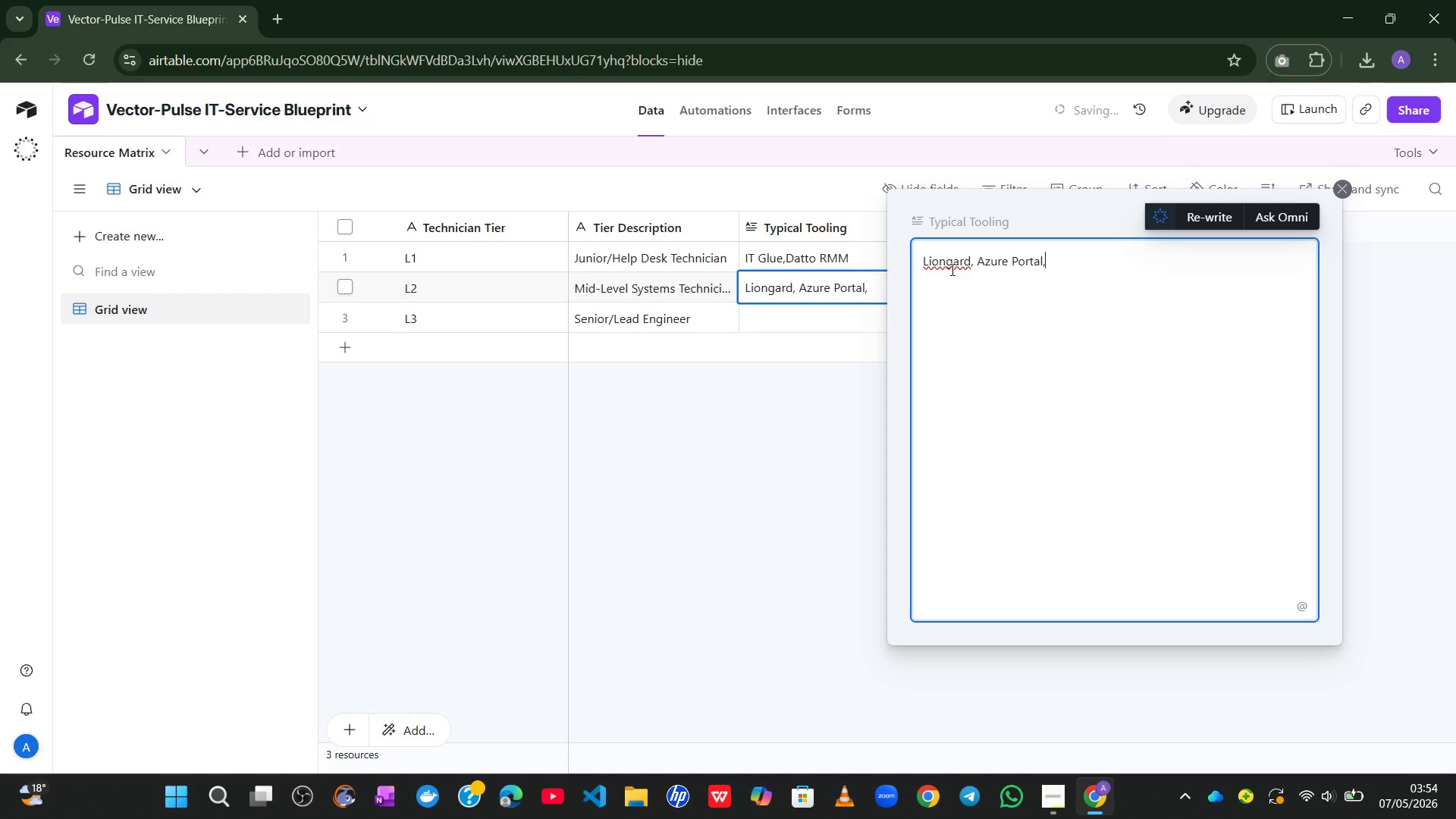 
hold_key(key=CapsLock, duration=1.33)
 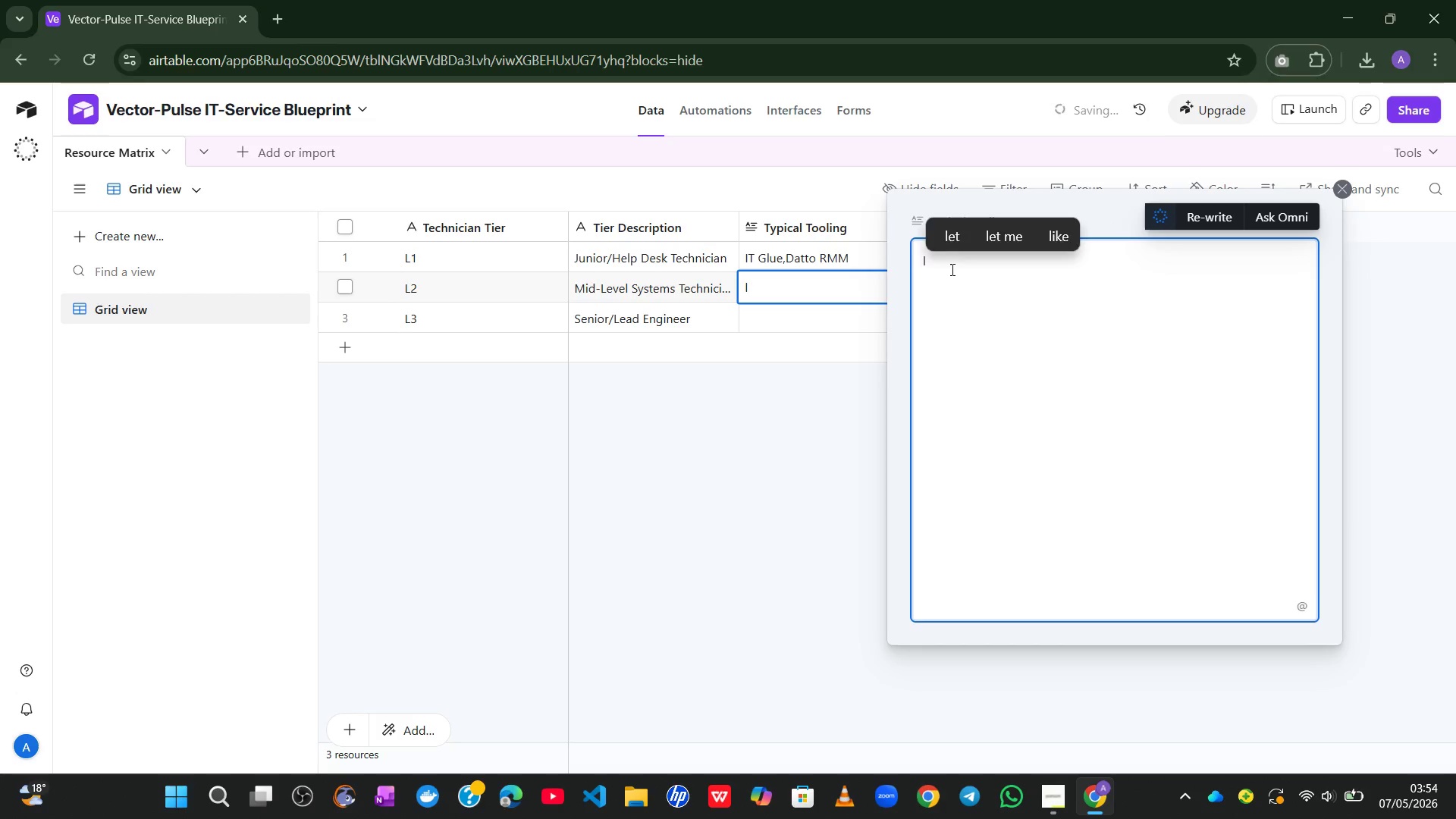 
hold_key(key=CapsLock, duration=0.83)
 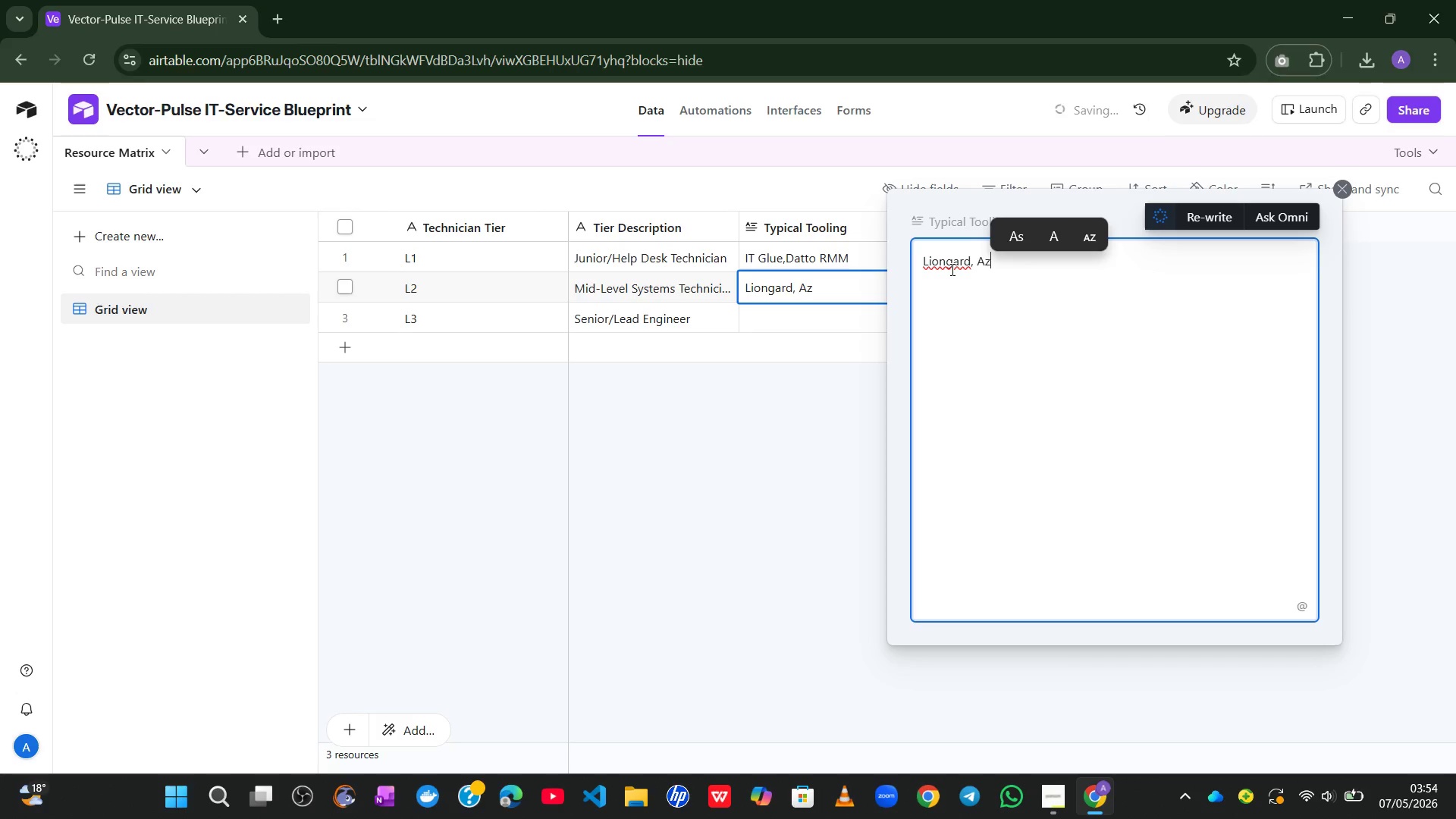 
hold_key(key=CapsLock, duration=0.84)
 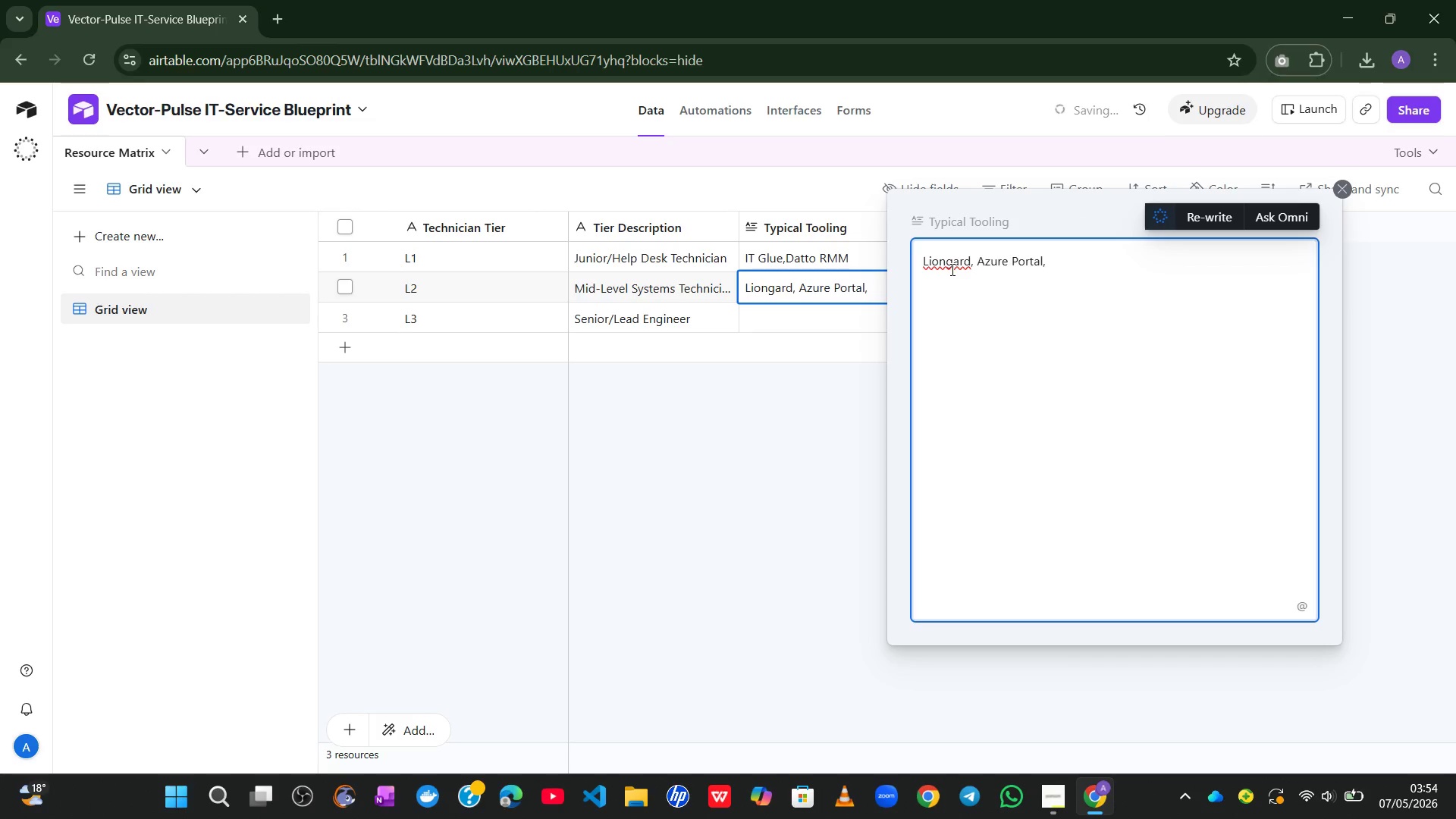 
wait(7.09)
 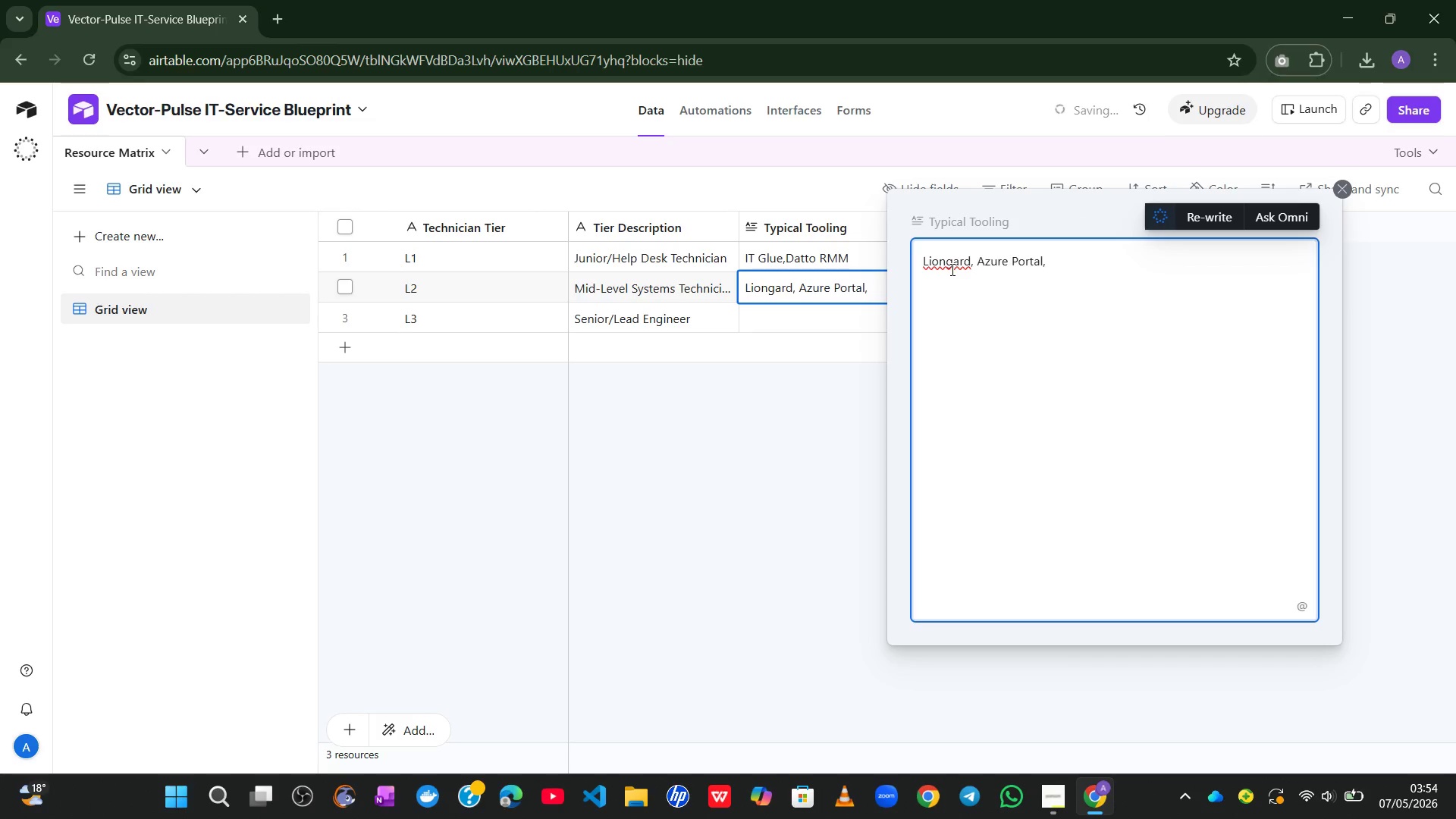 
type( w)
key(Backspace)
type(Wire)
 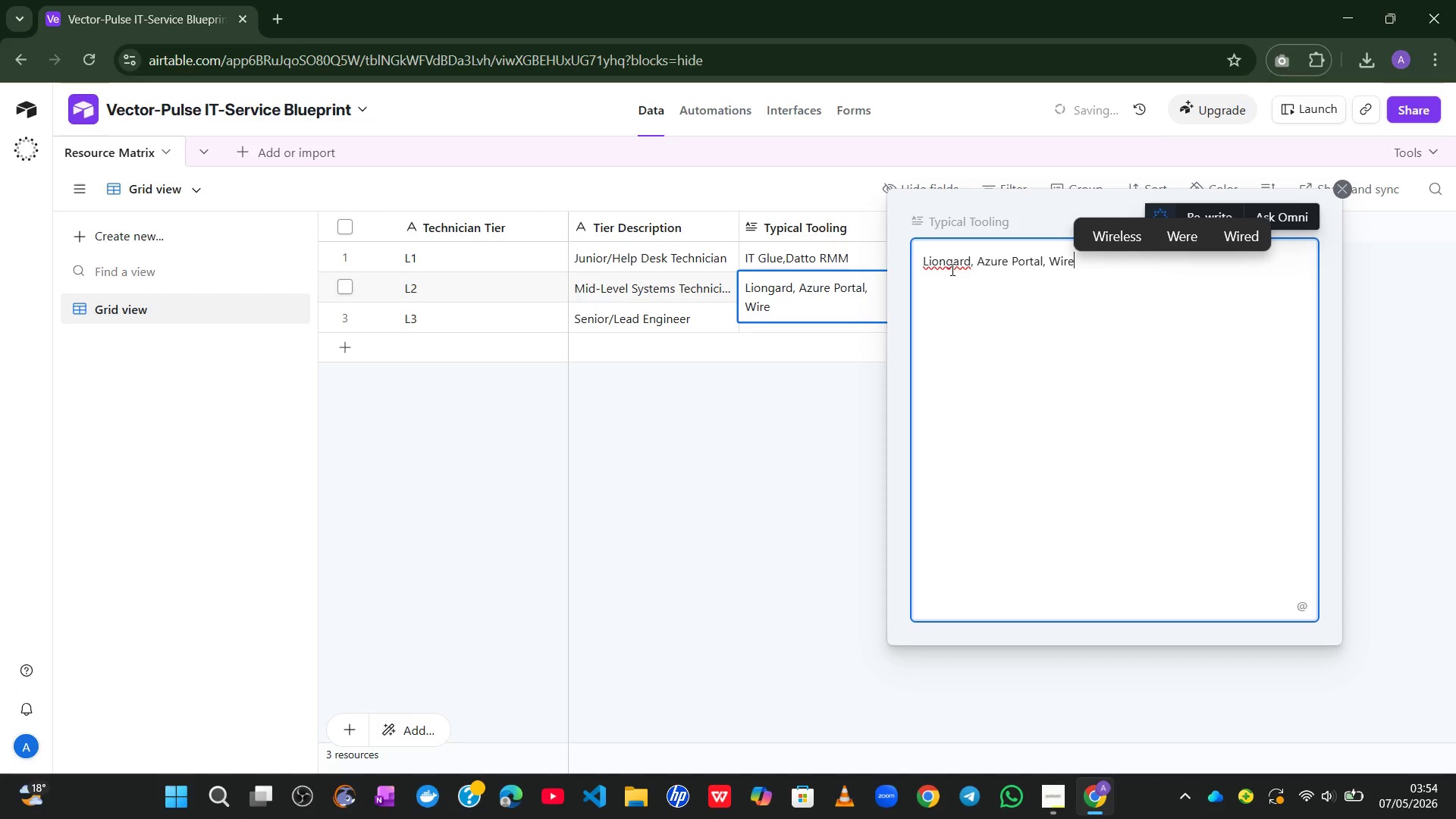 
hold_key(key=CapsLock, duration=0.47)
 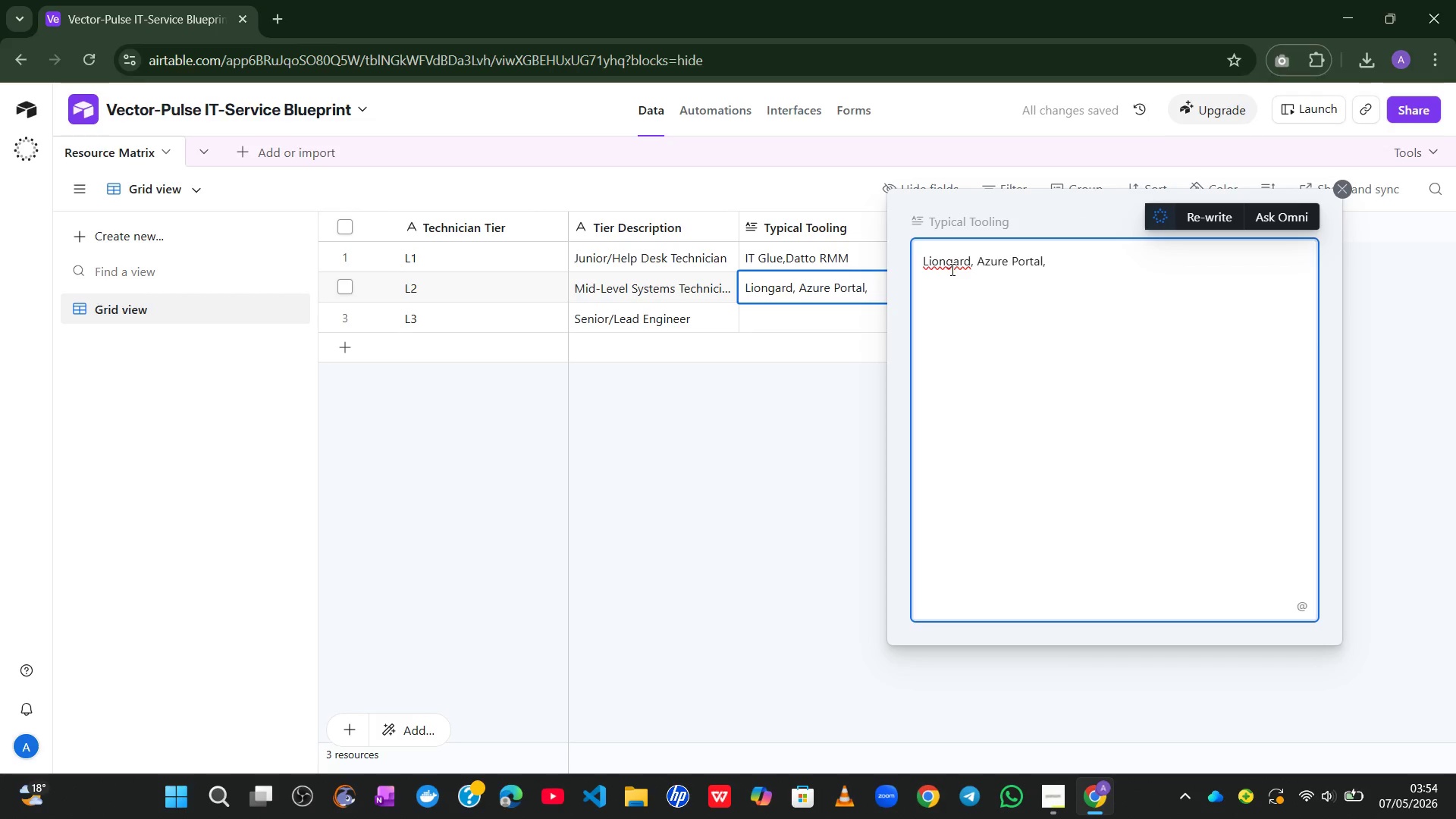 
hold_key(key=CapsLock, duration=0.78)
 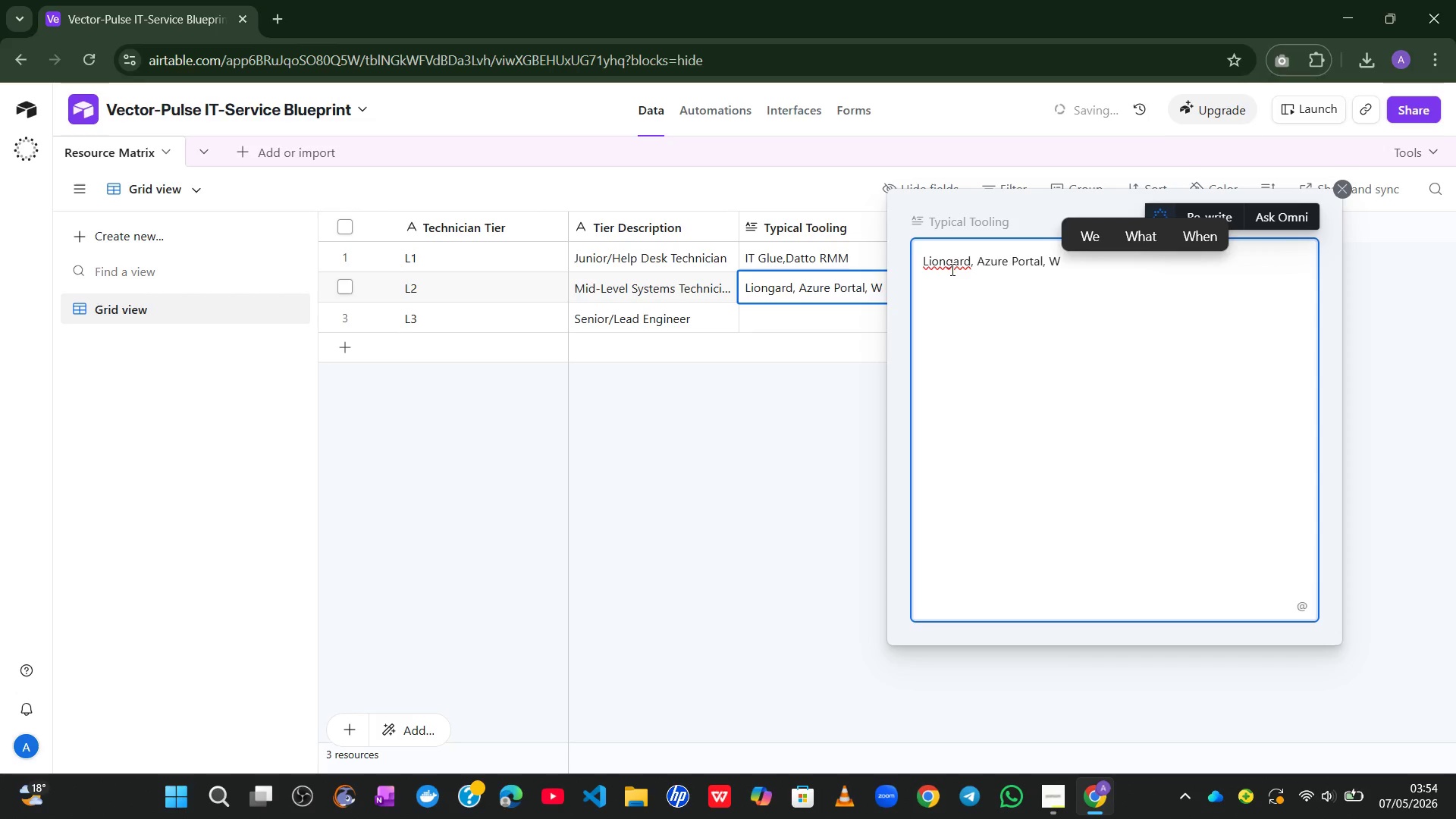 
type(shark)
 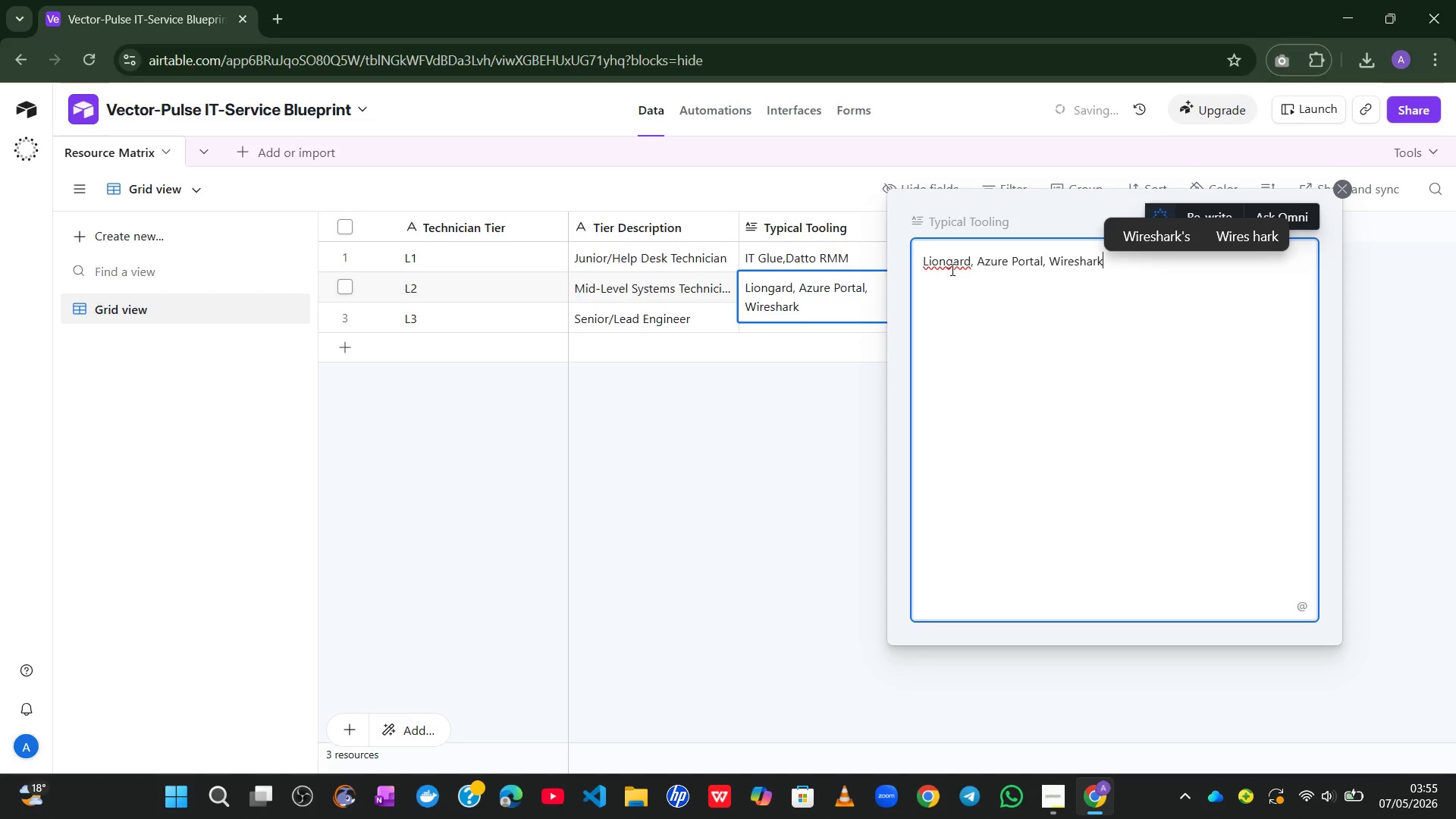 
left_click([801, 494])
 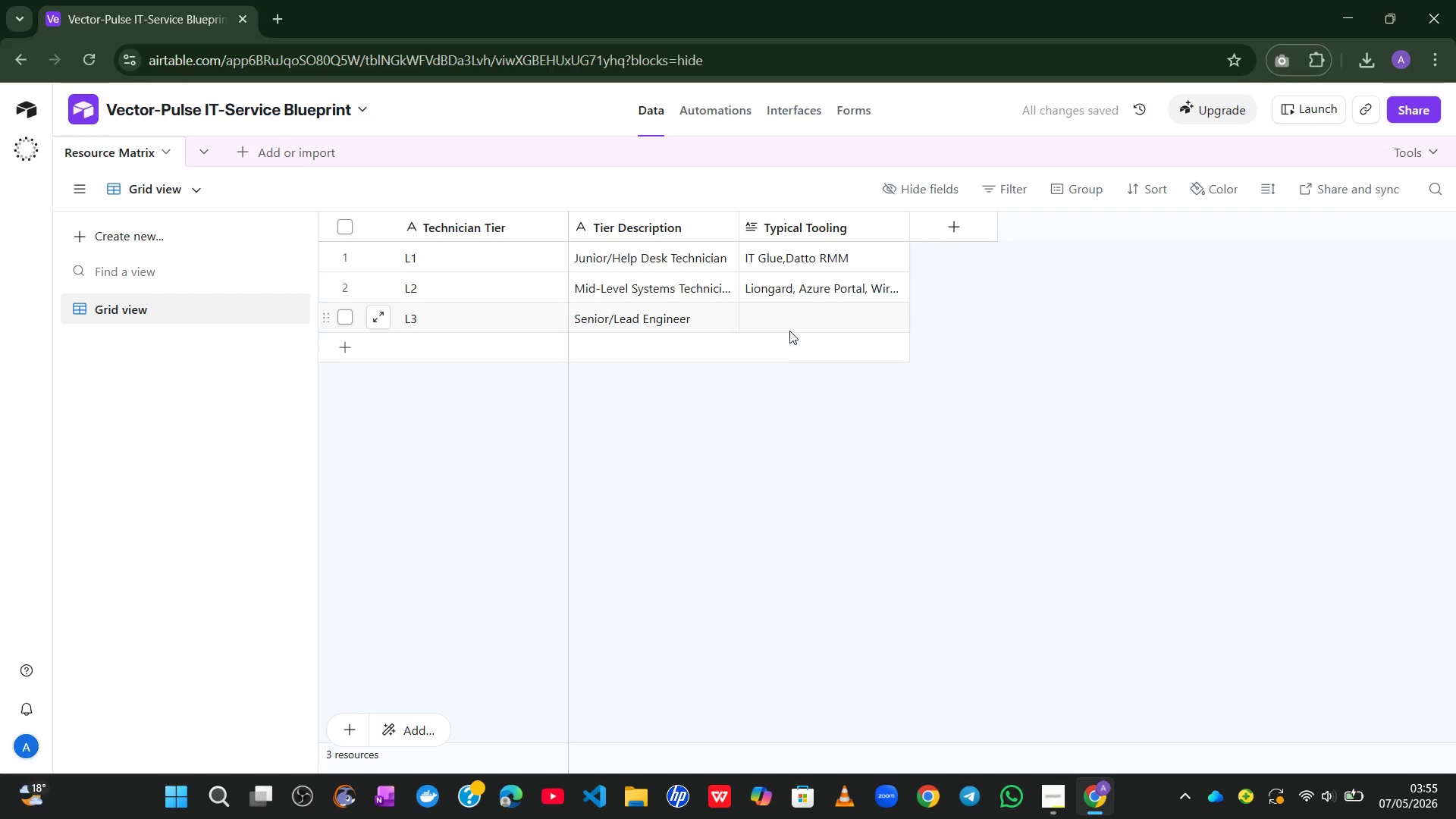 
left_click([790, 331])
 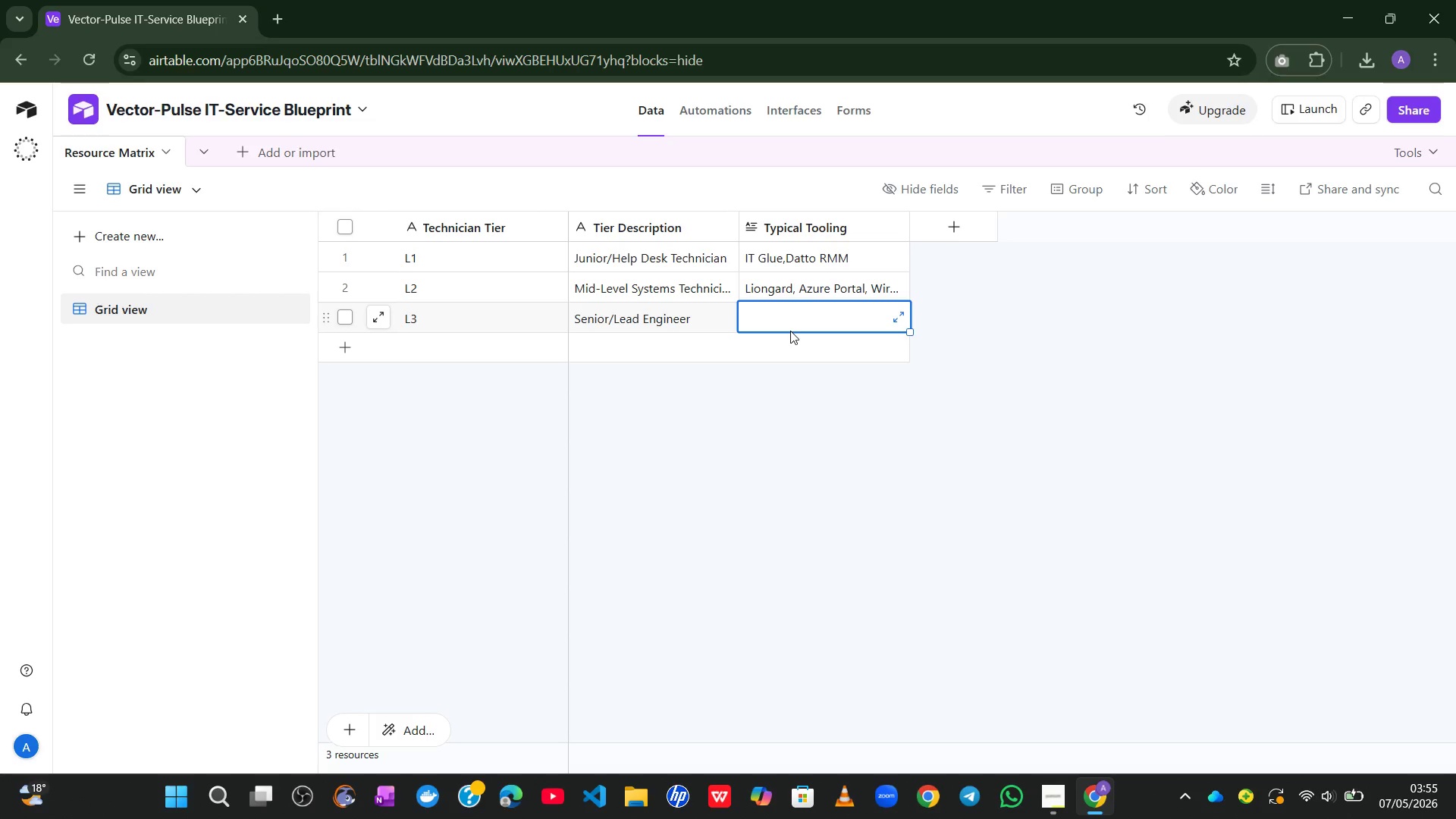 
wait(5.62)
 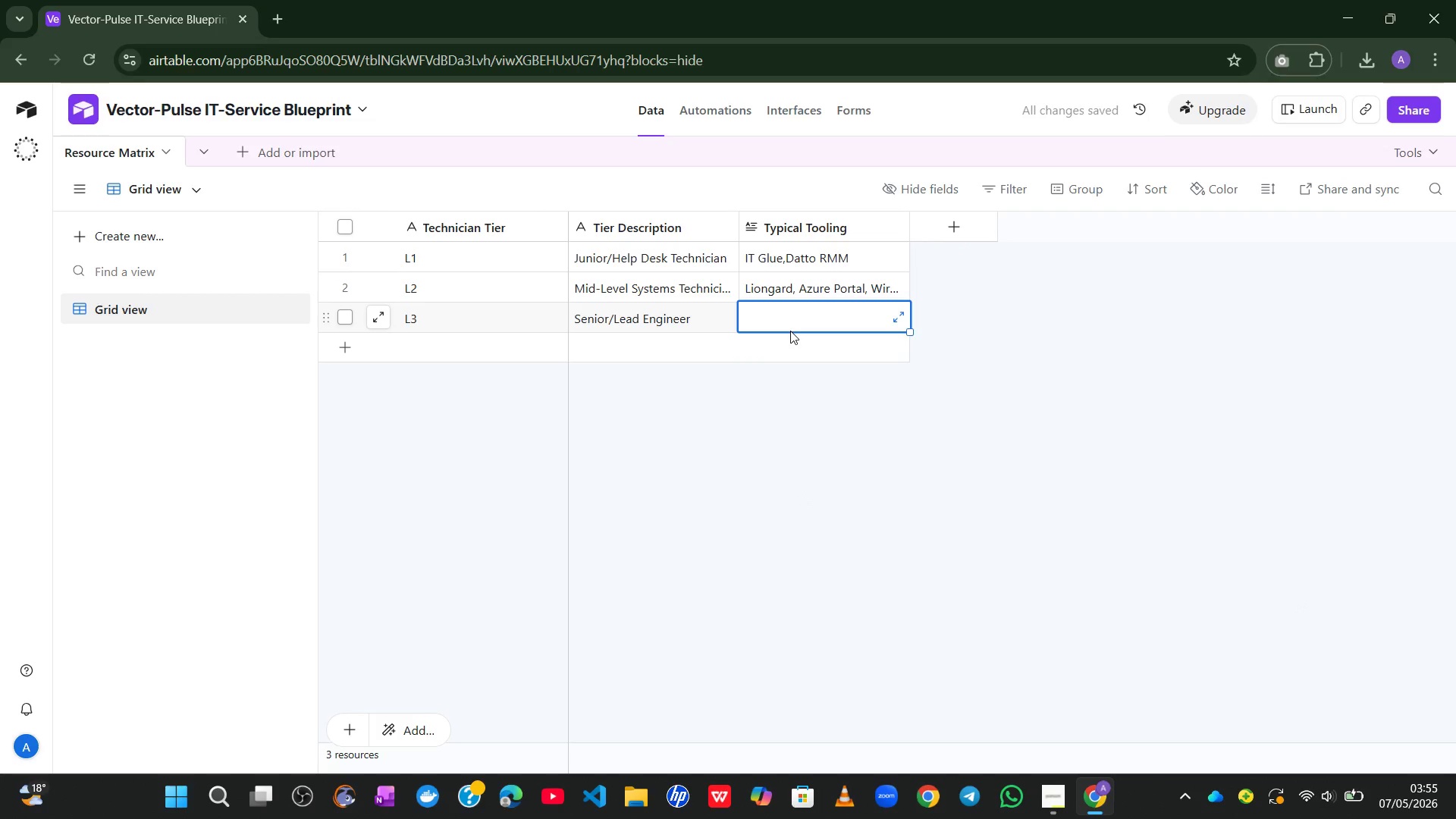 
left_click([902, 309])
 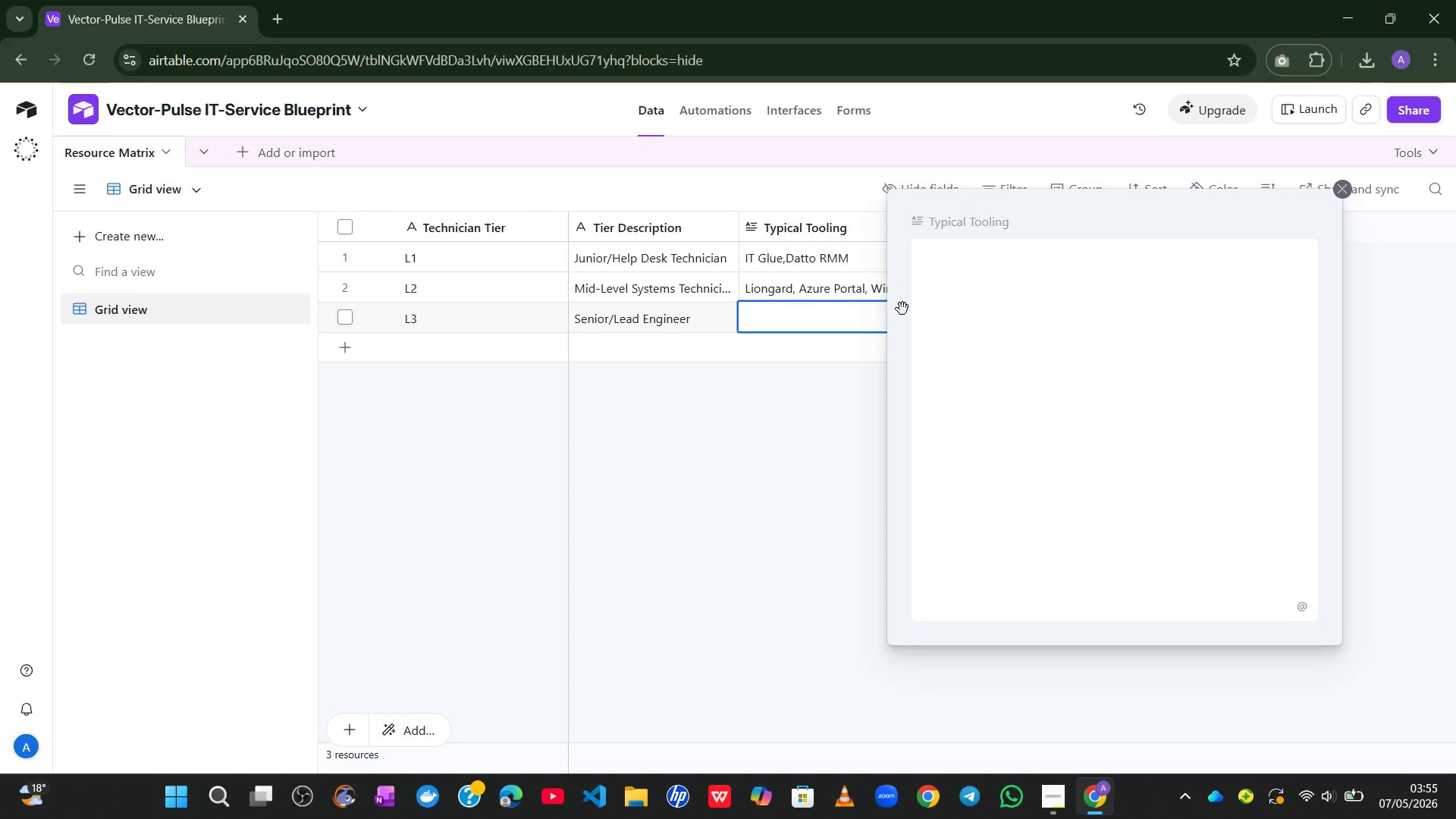 
left_click([943, 281])
 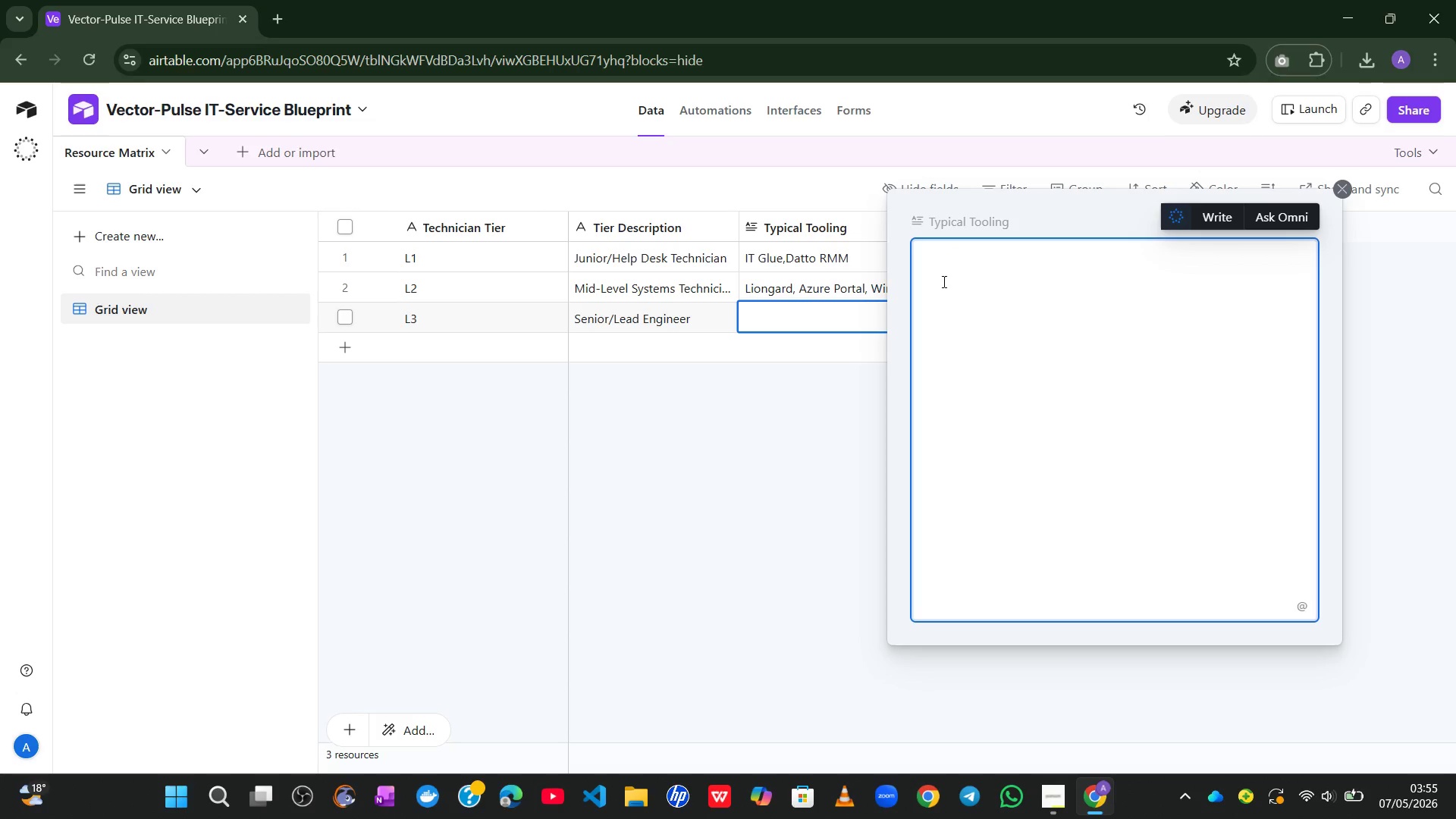 
wait(5.41)
 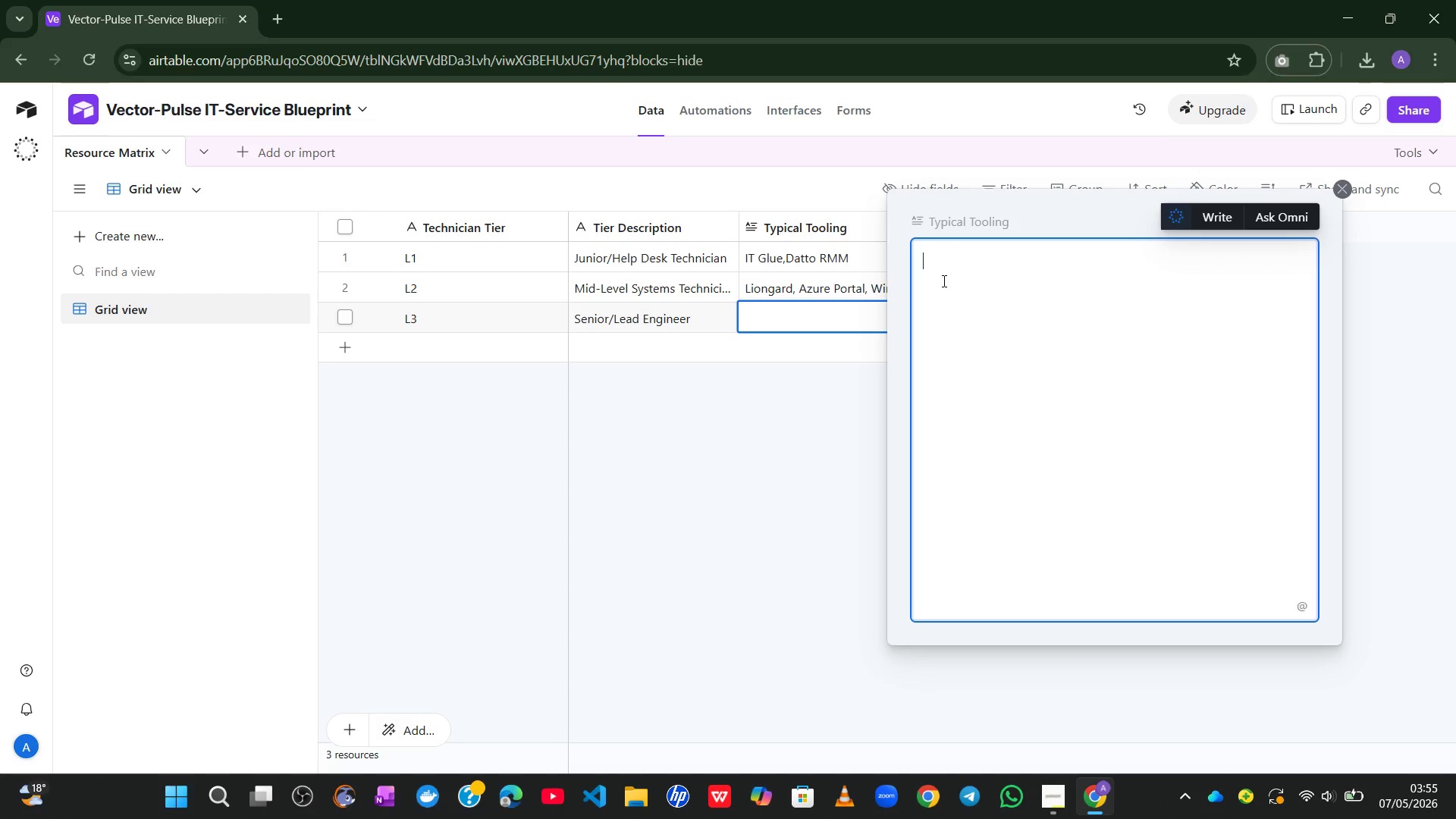 
type(Power)
 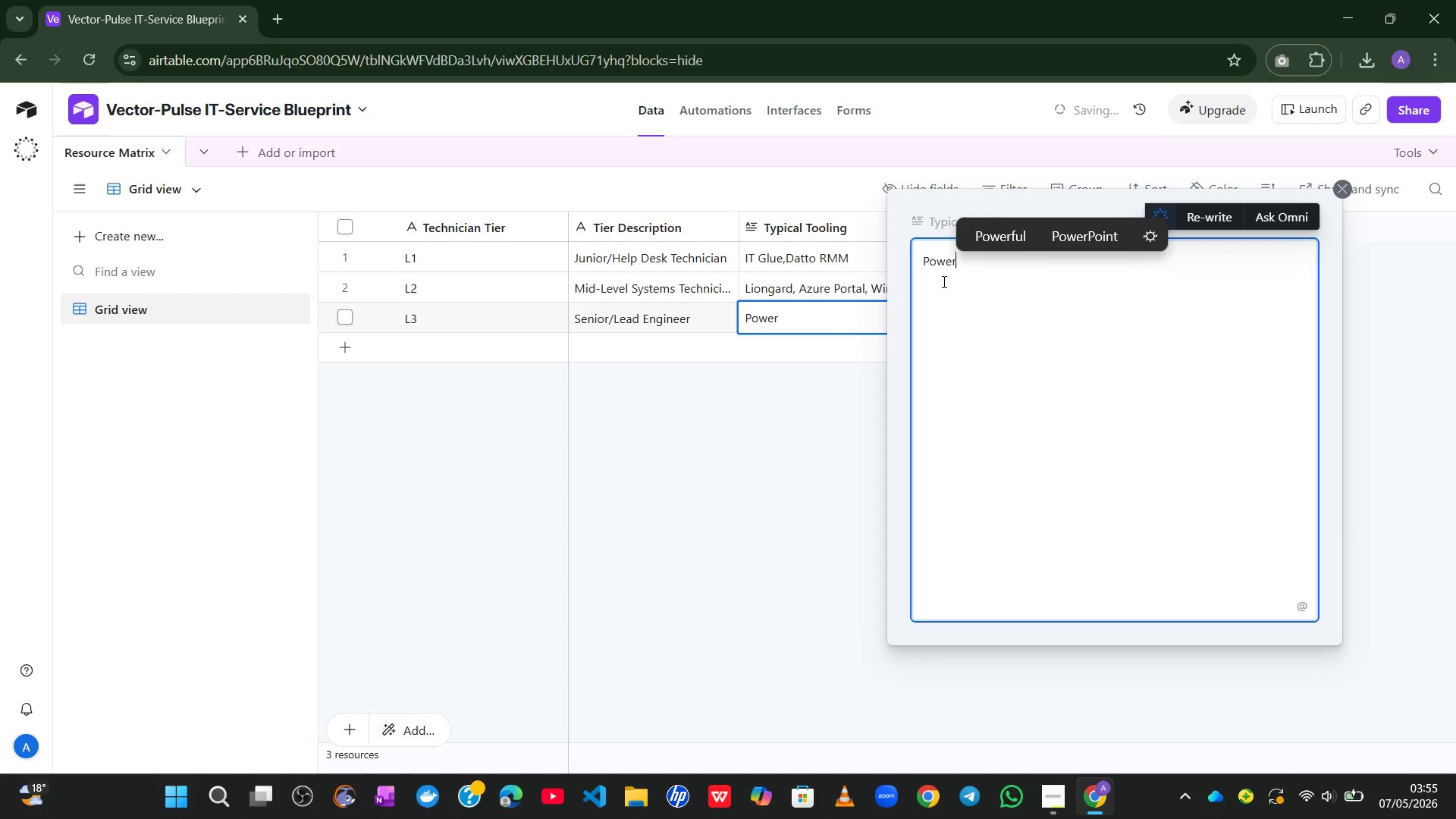 
type(A)
key(Backspace)
type(Shell, c)
 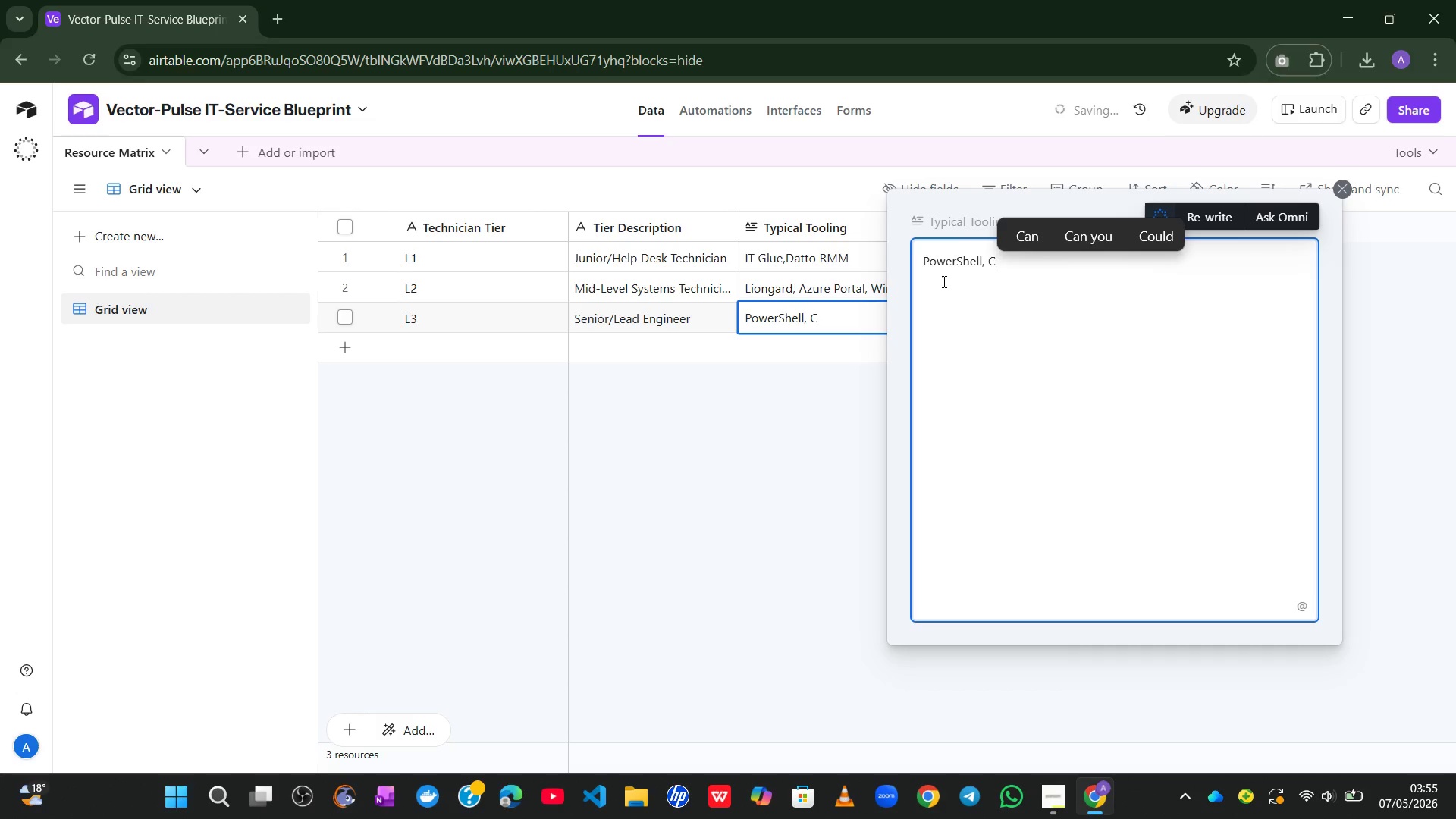 
 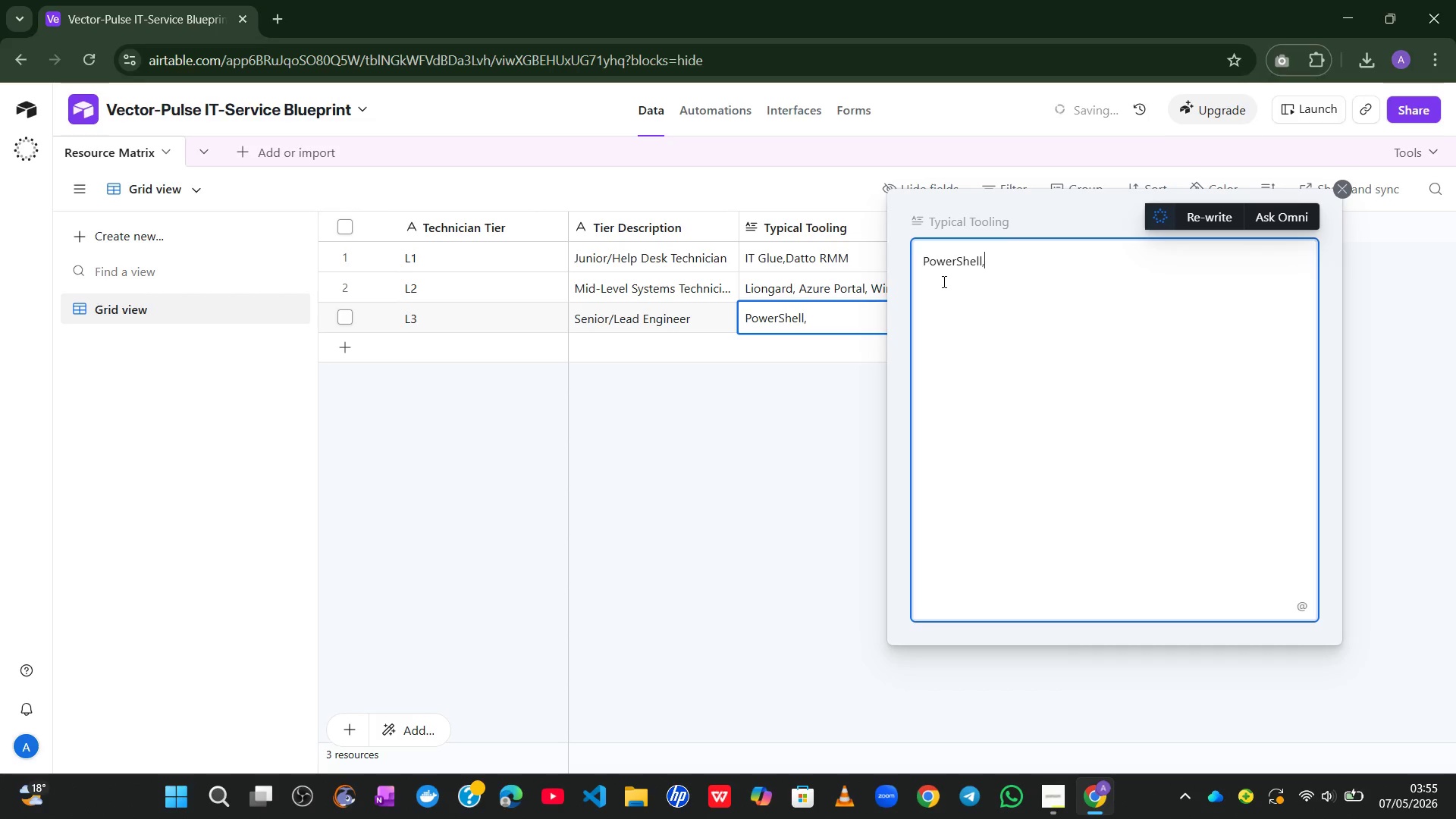 
hold_key(key=CapsLock, duration=1.19)
 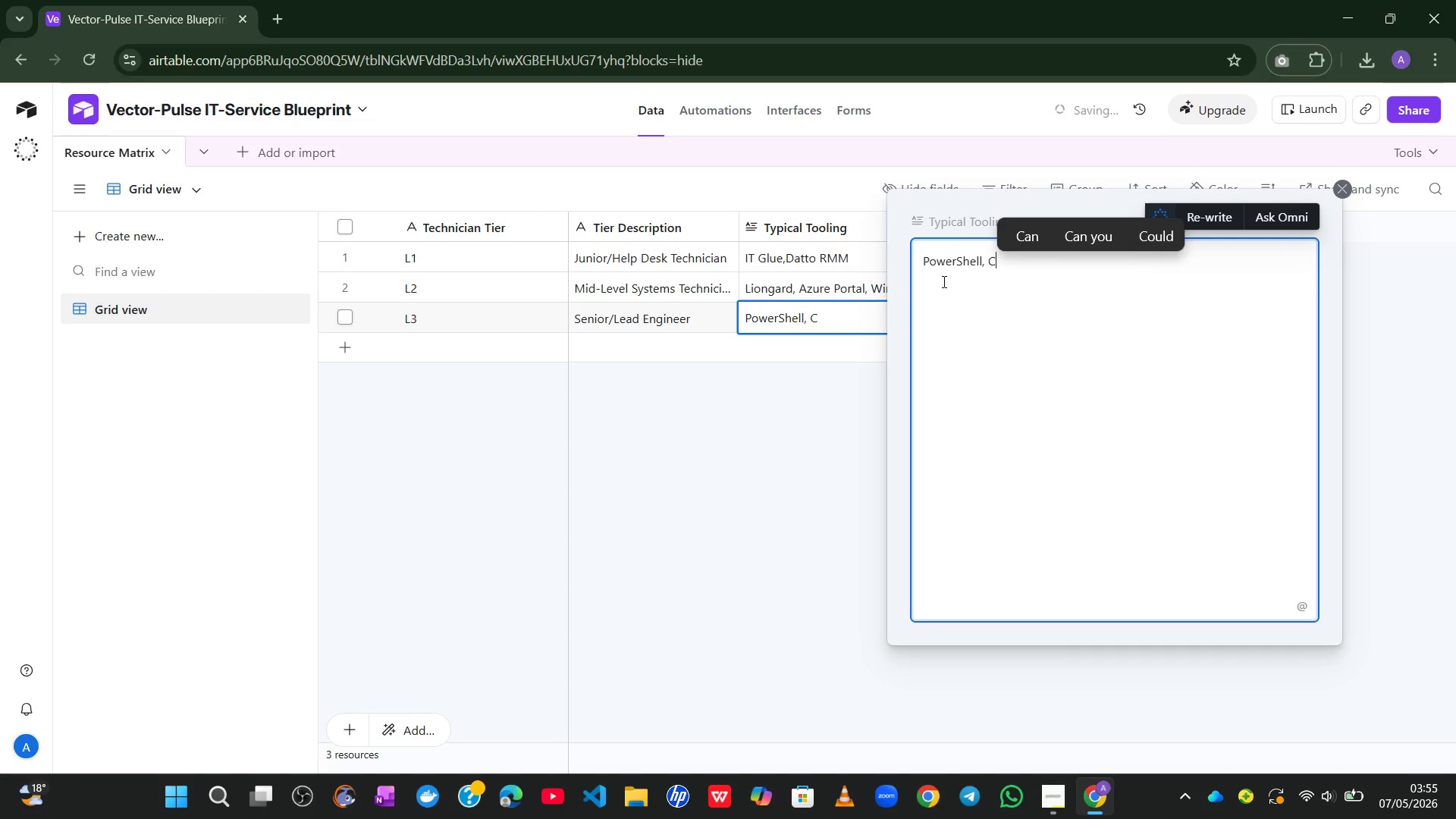 
type(IC)
key(Backspace)
key(Backspace)
type(isco co)
key(Backspace)
type(ONSOLE, )
 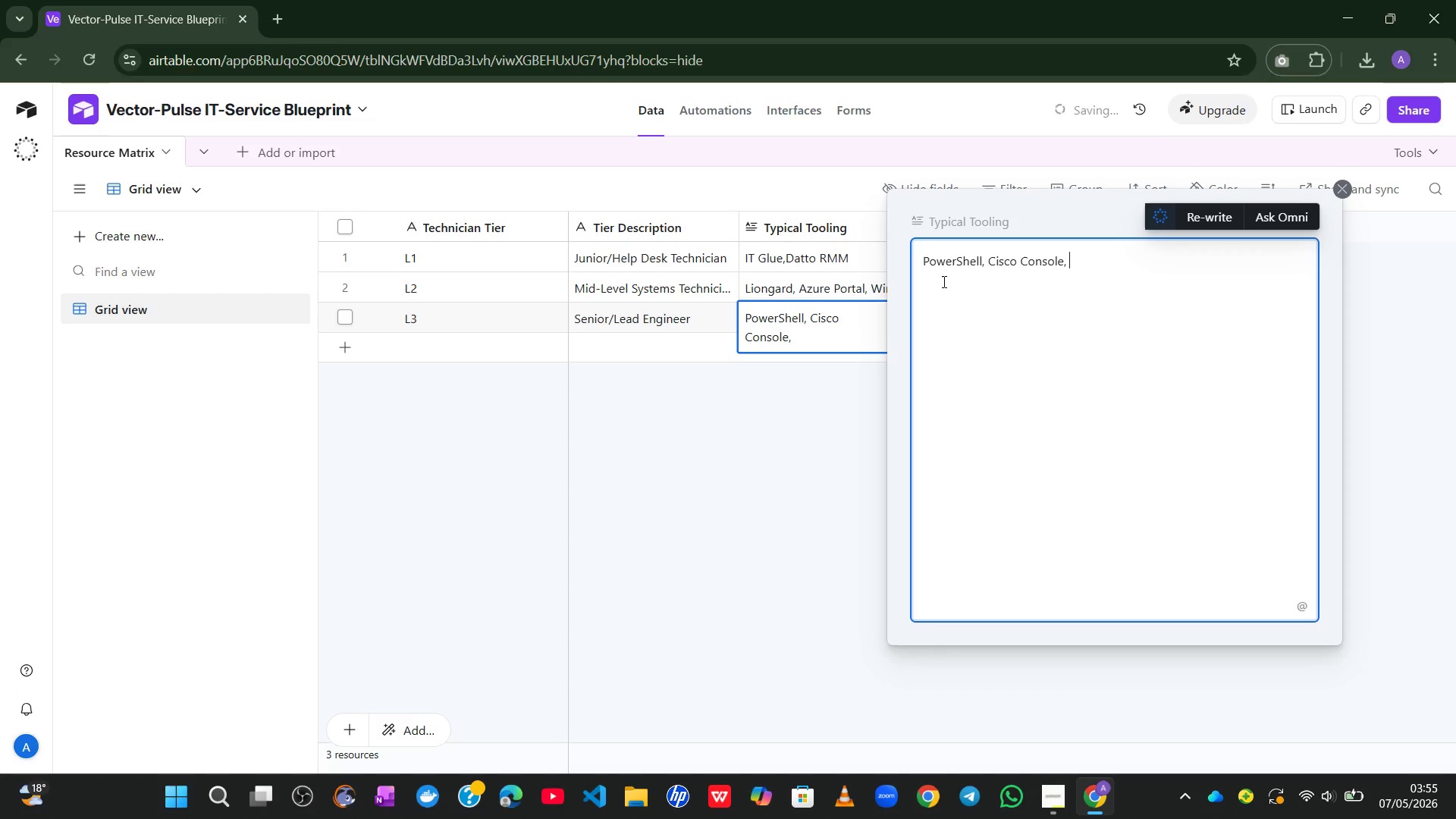 
hold_key(key=CapsLock, duration=0.62)
 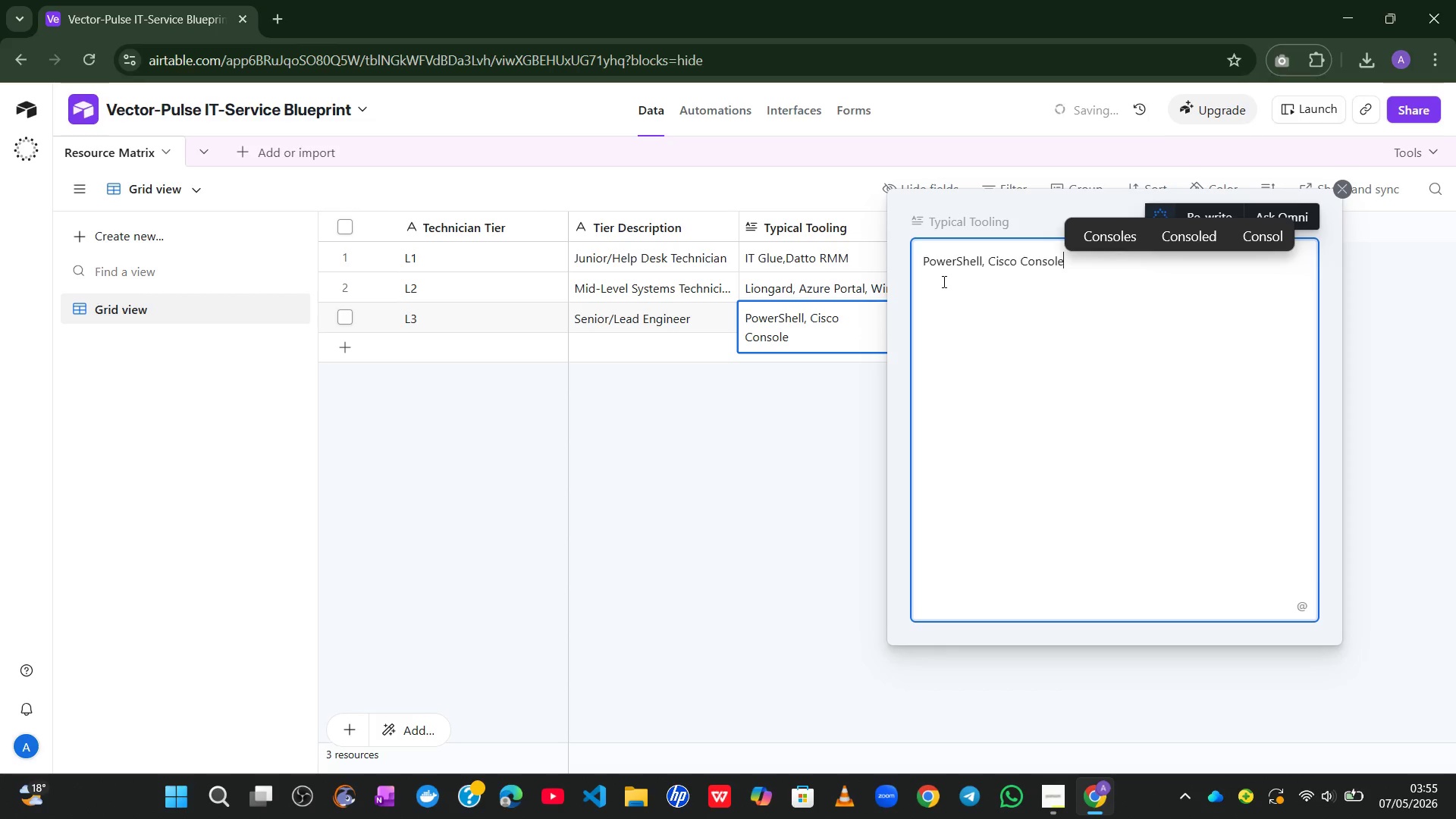 
hold_key(key=CapsLock, duration=1.41)
 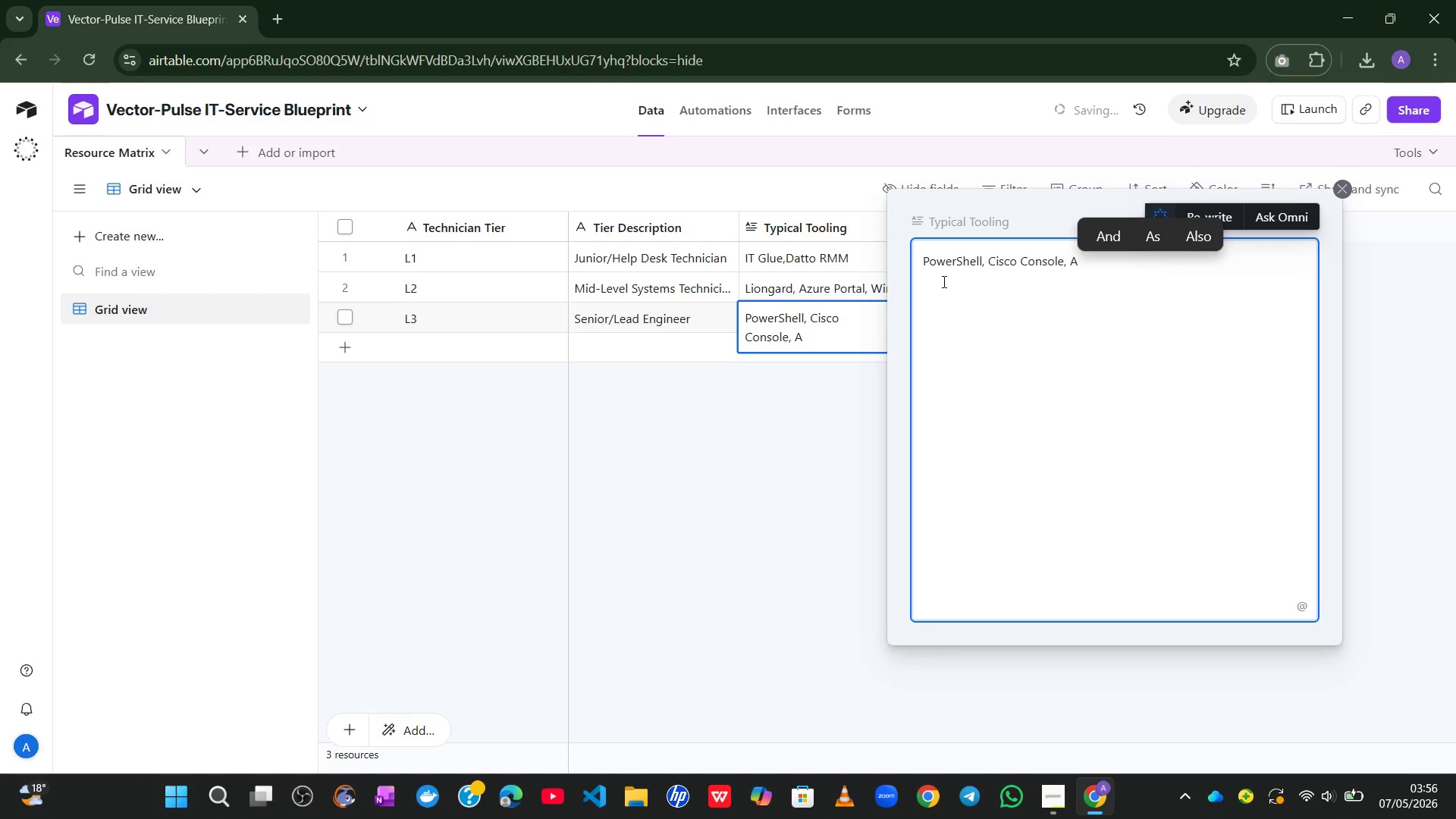 
hold_key(key=A, duration=0.33)
 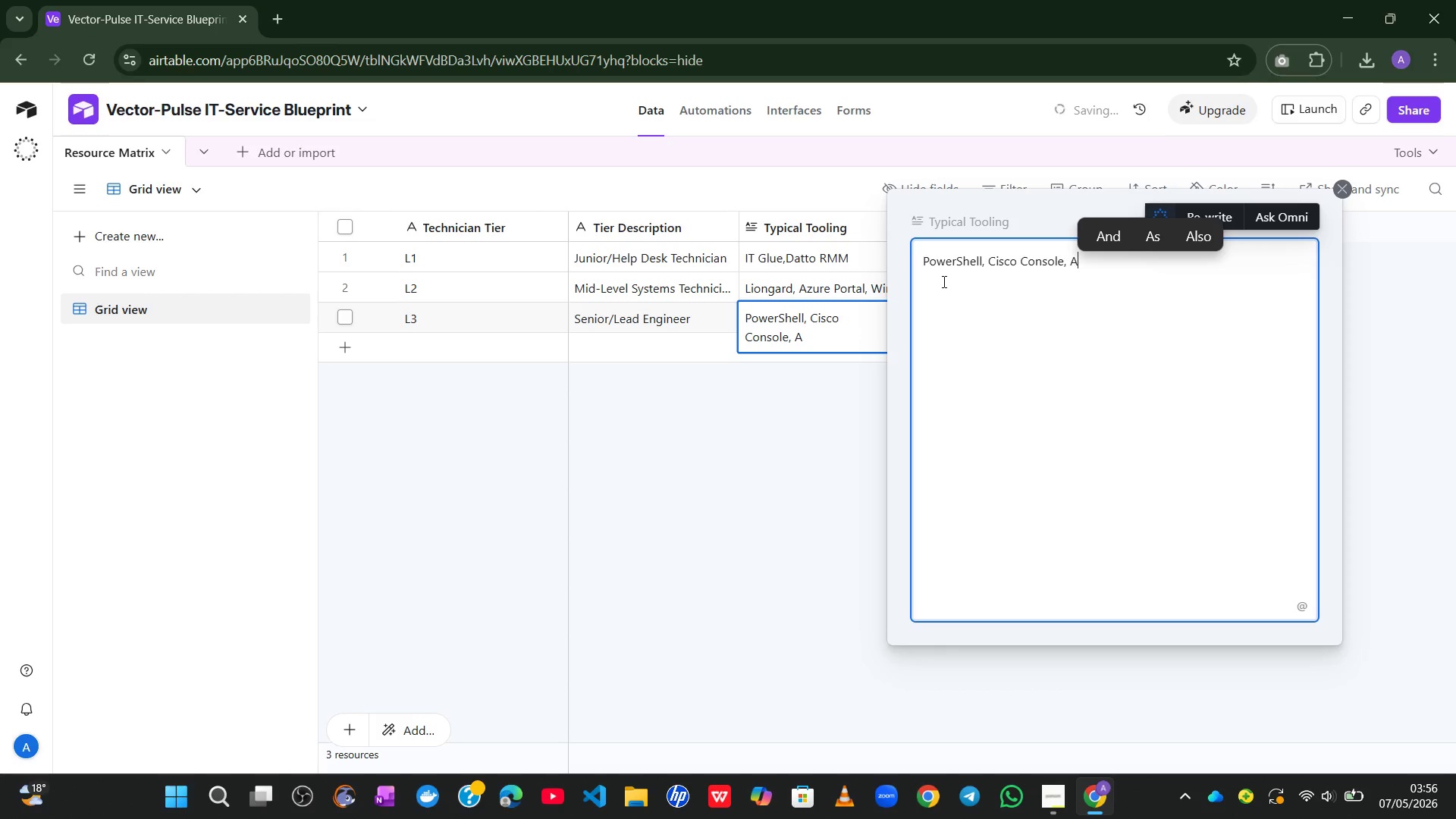 
type(UVI)
key(Backspace)
key(Backspace)
key(Backspace)
type(uvil)
 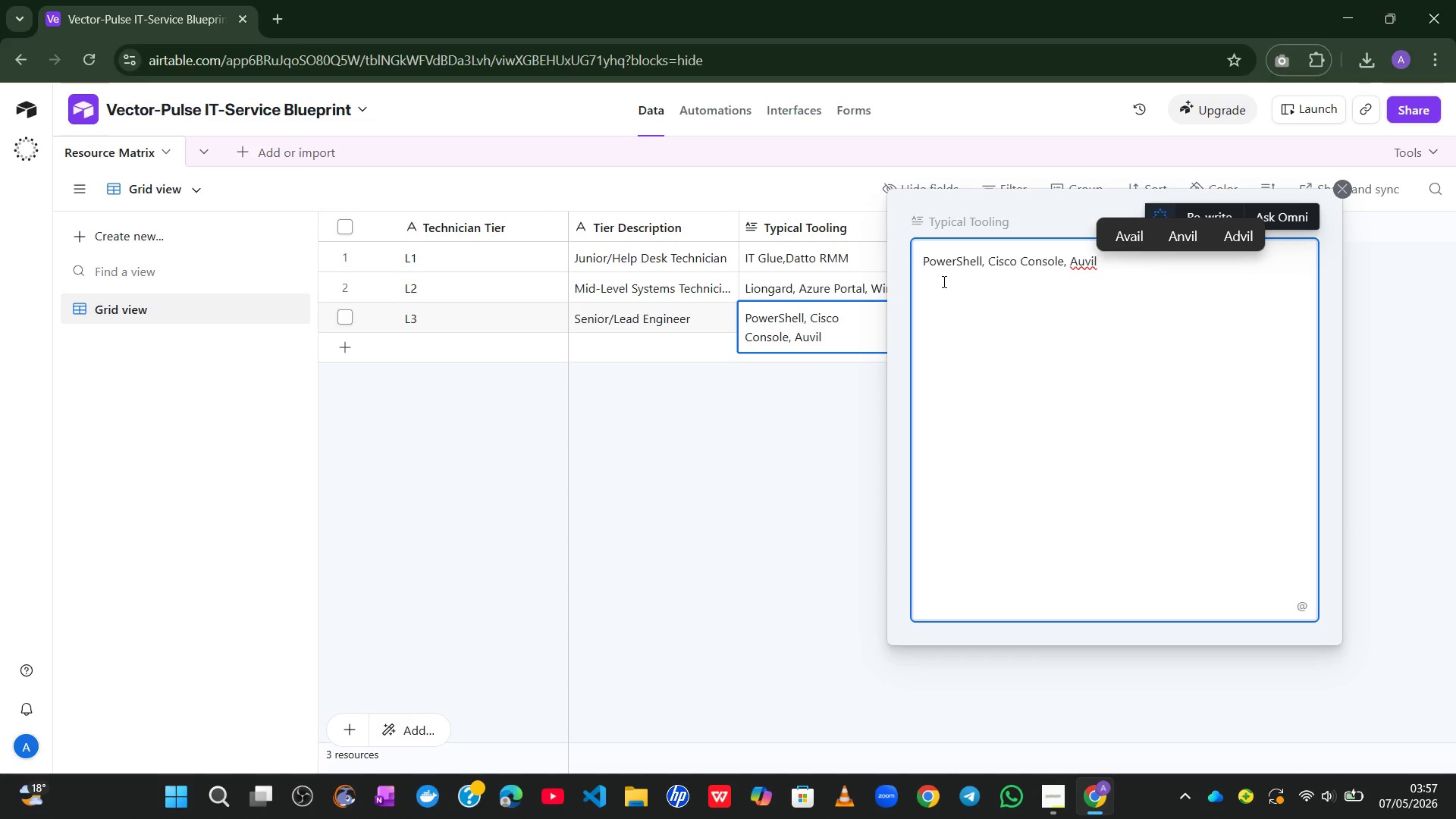 
wait(71.2)
 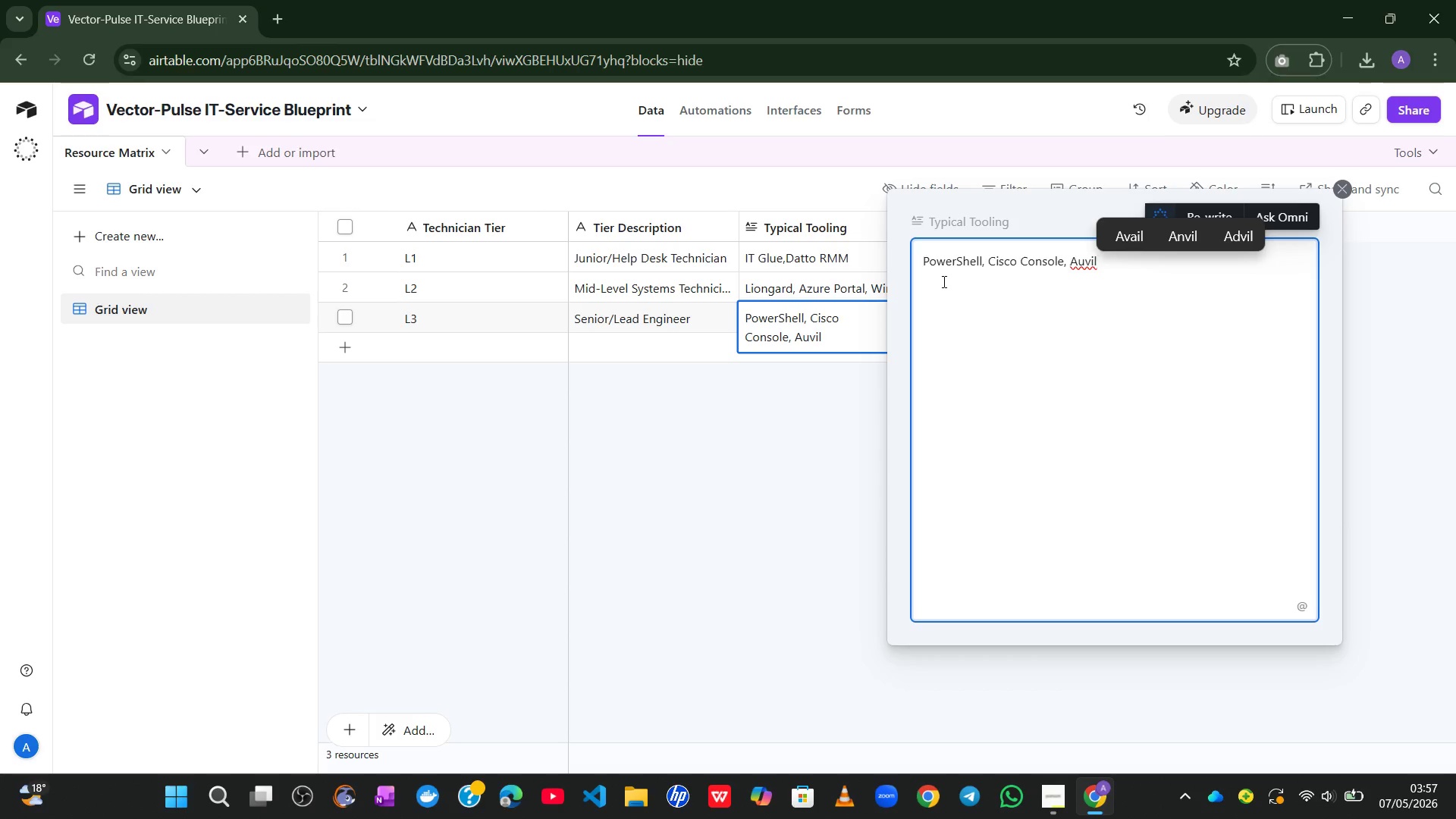 
key(Backspace)
 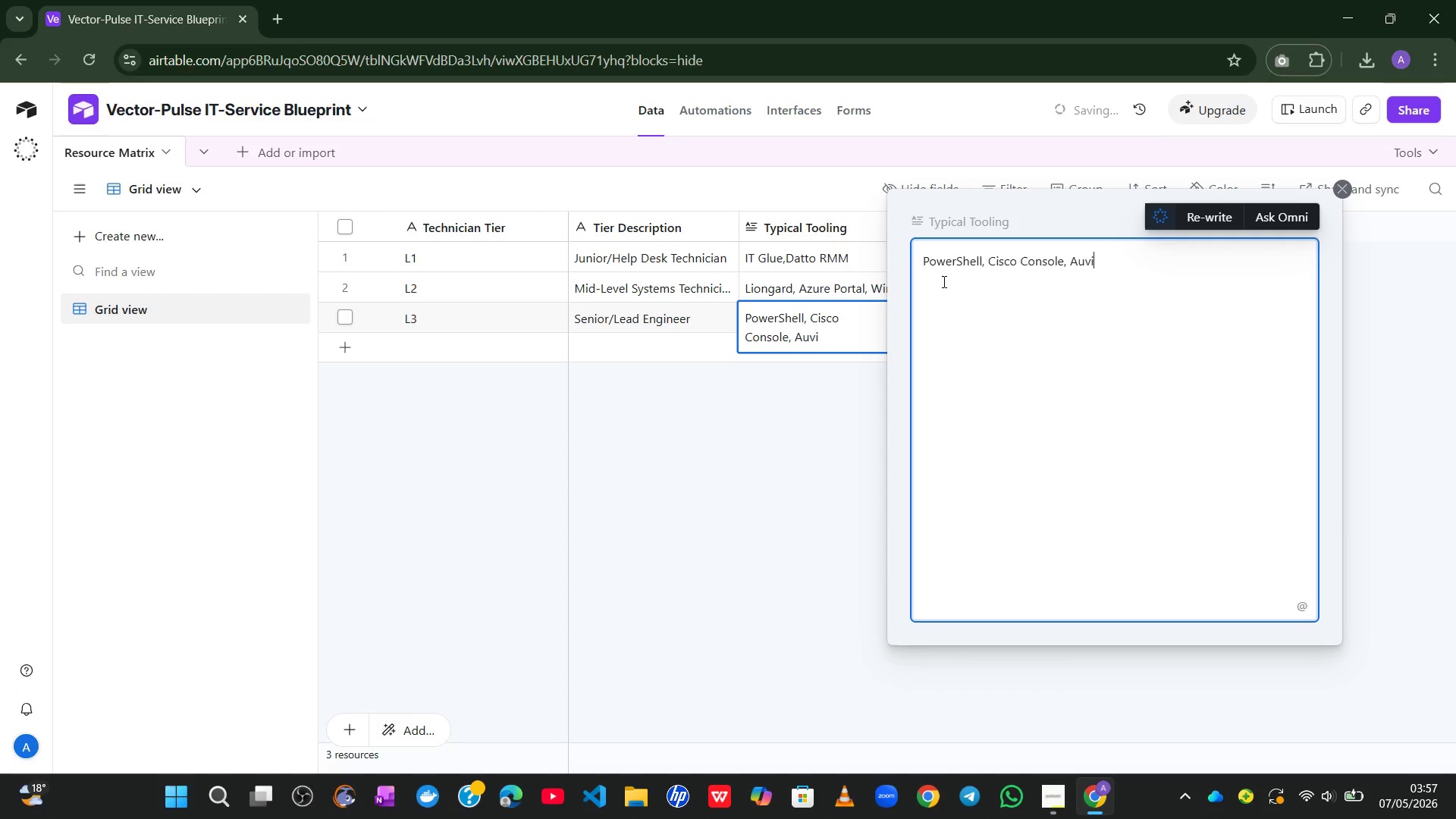 
key(K)
 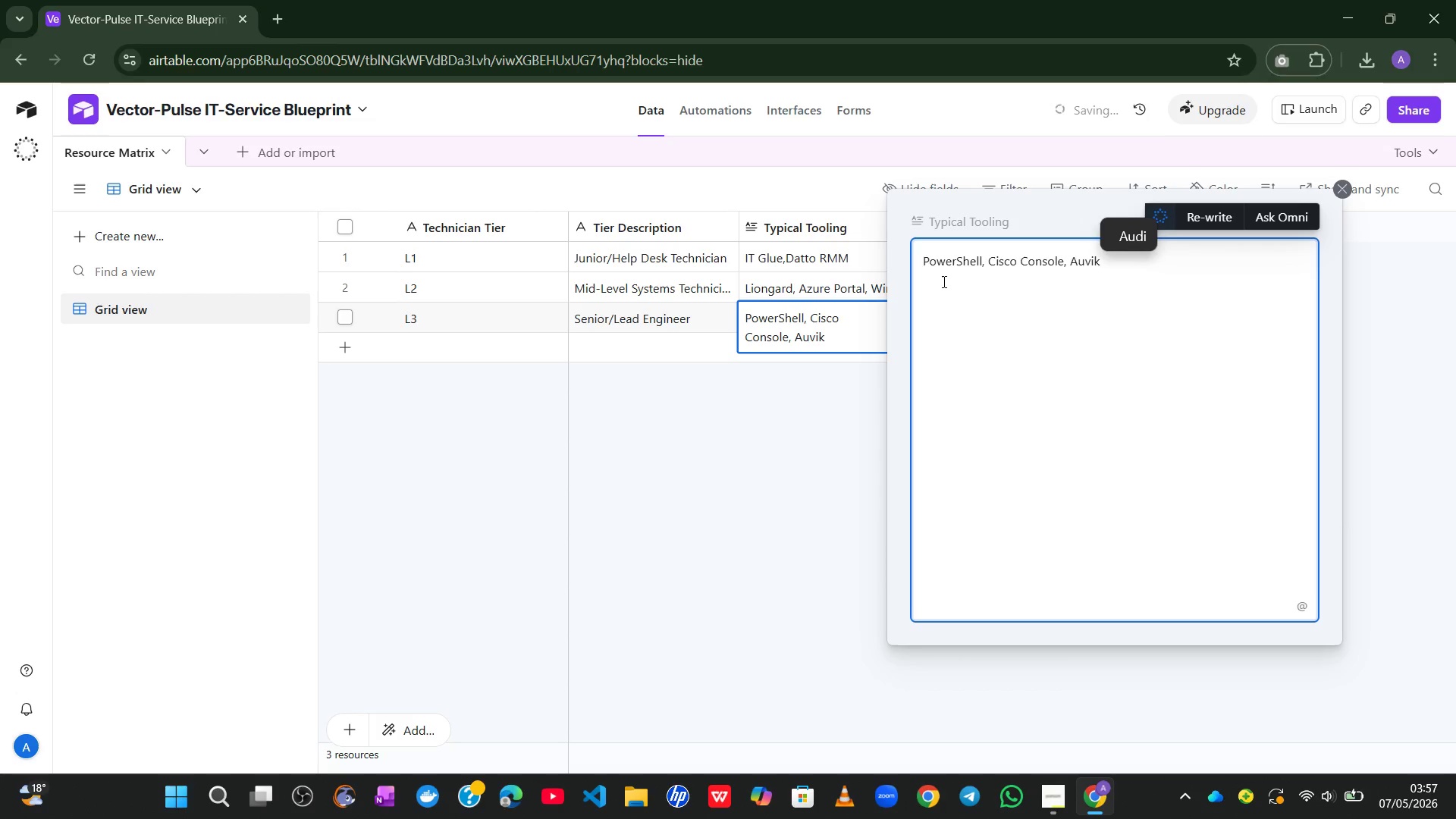 
key(Comma)
 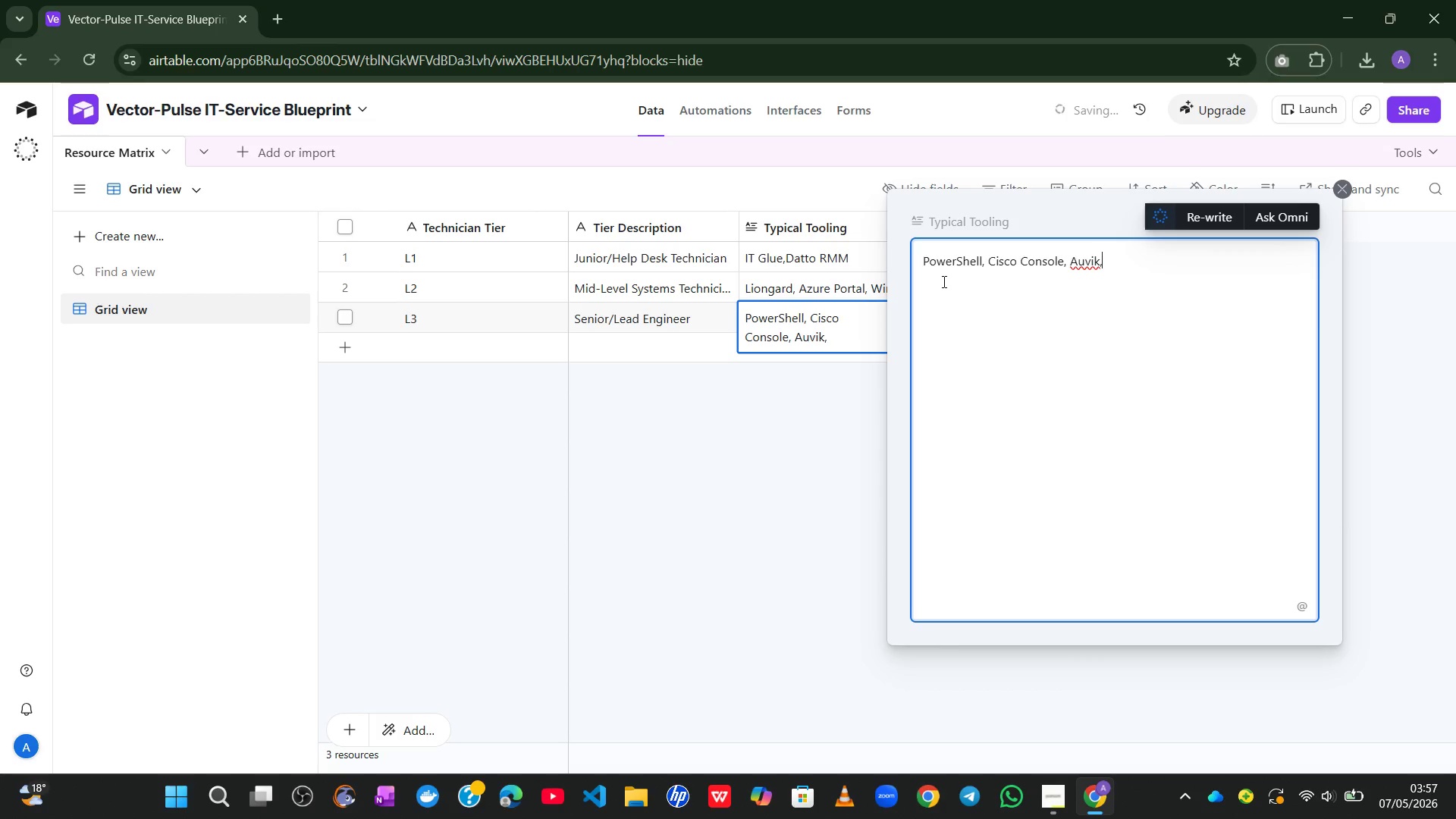 
hold_key(key=ShiftLeft, duration=0.62)
 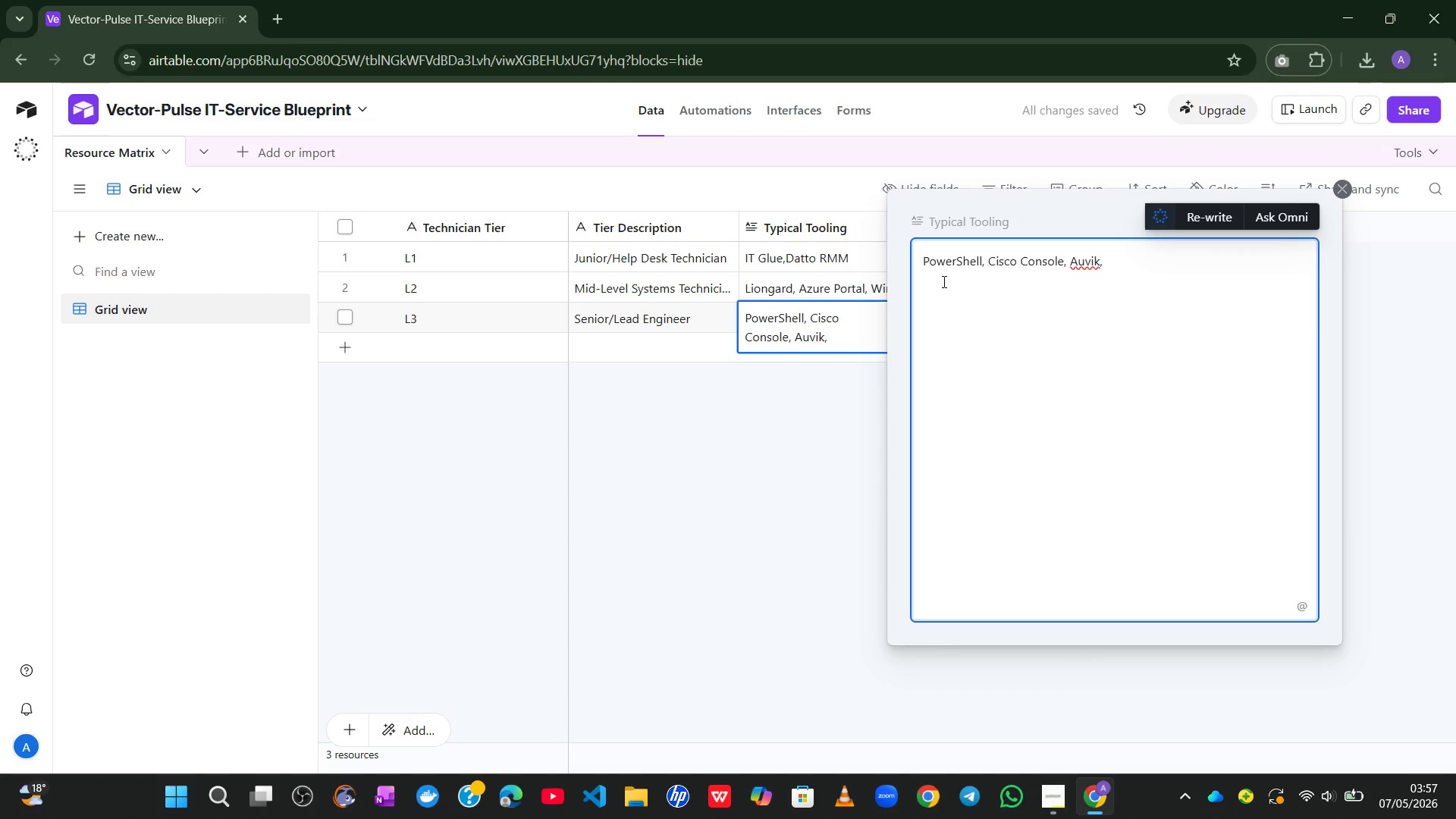 
type(FortiManager)
 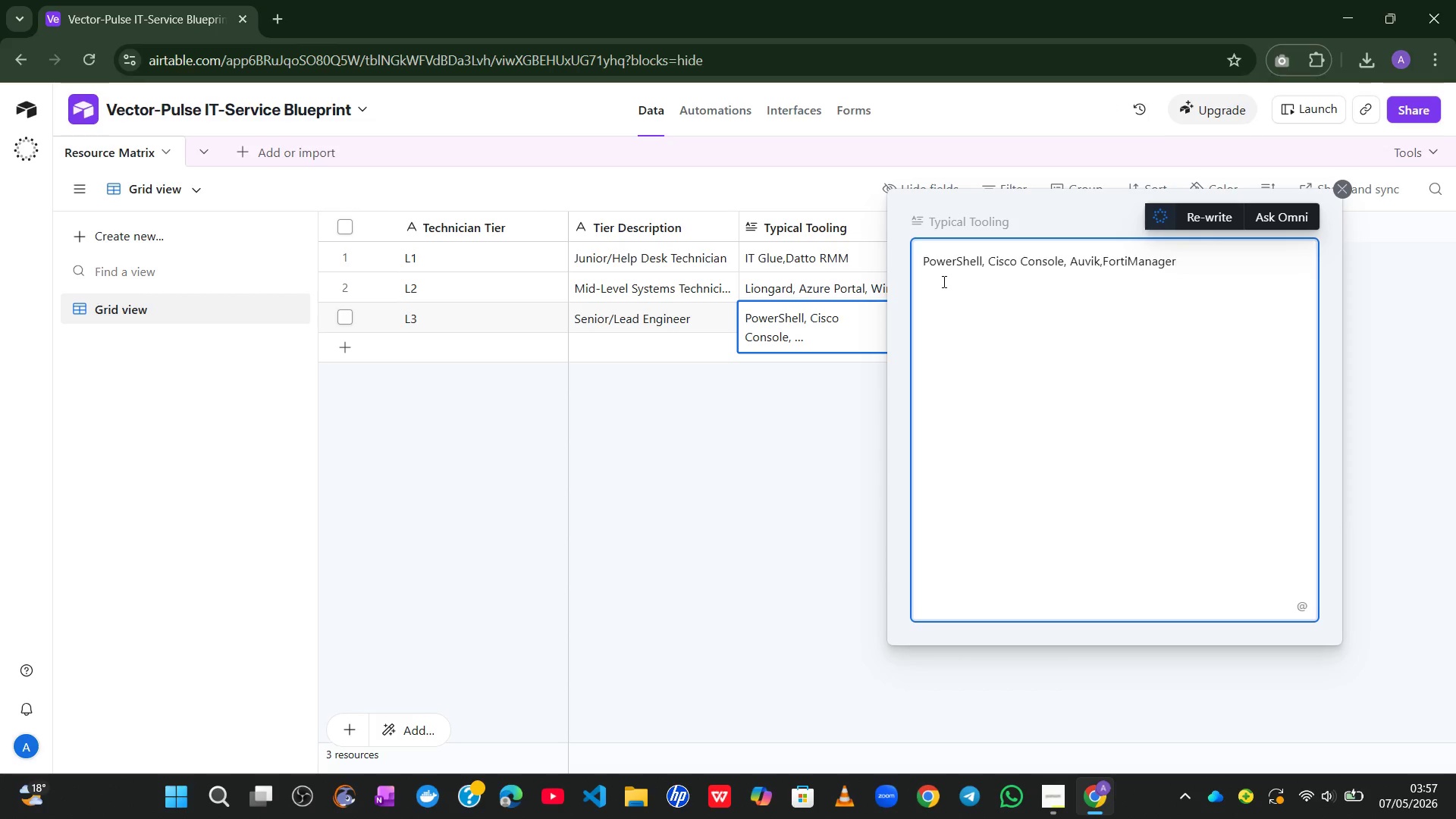 
left_click([780, 504])
 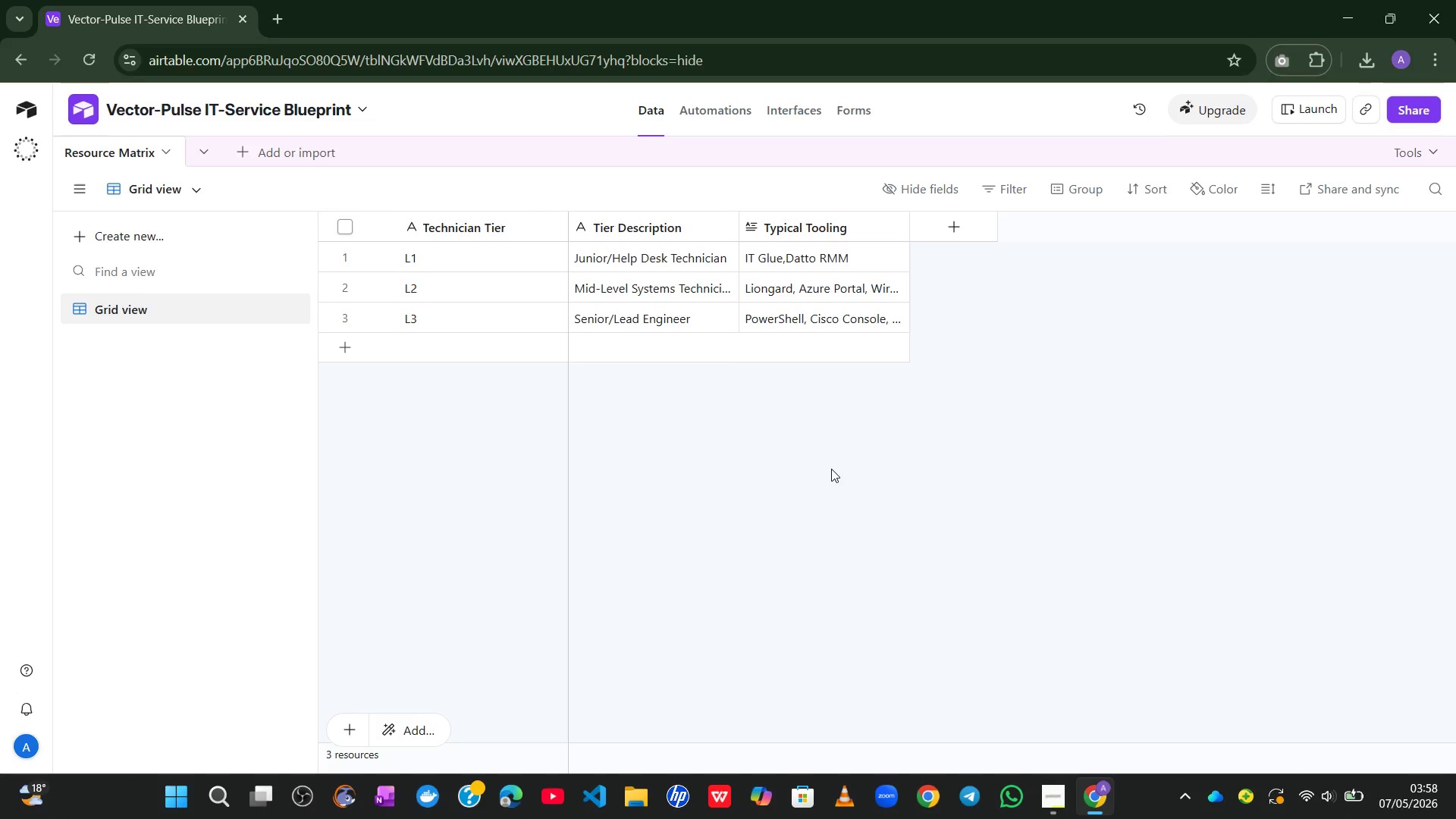 
wait(28.66)
 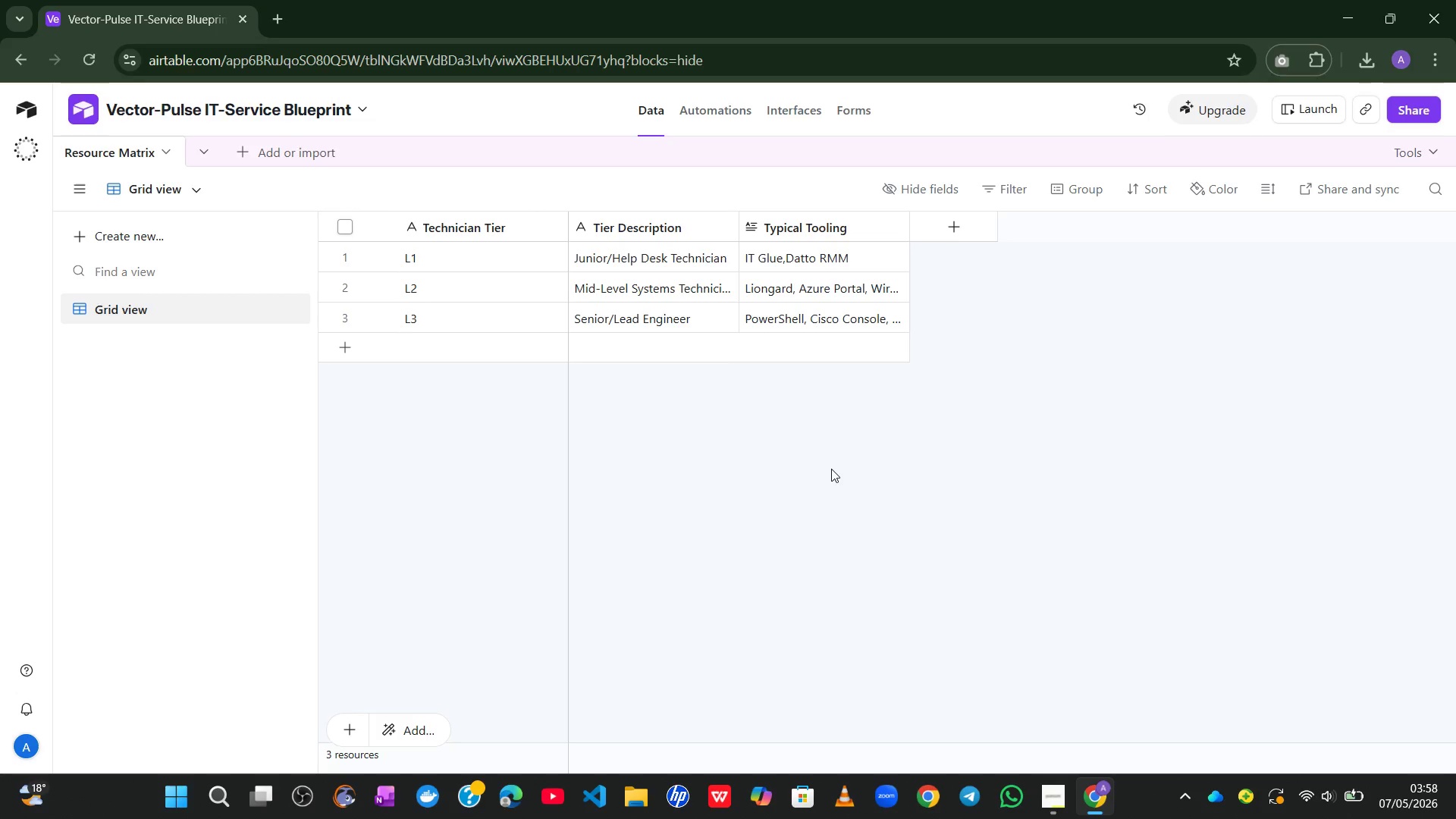 
left_click([244, 152])
 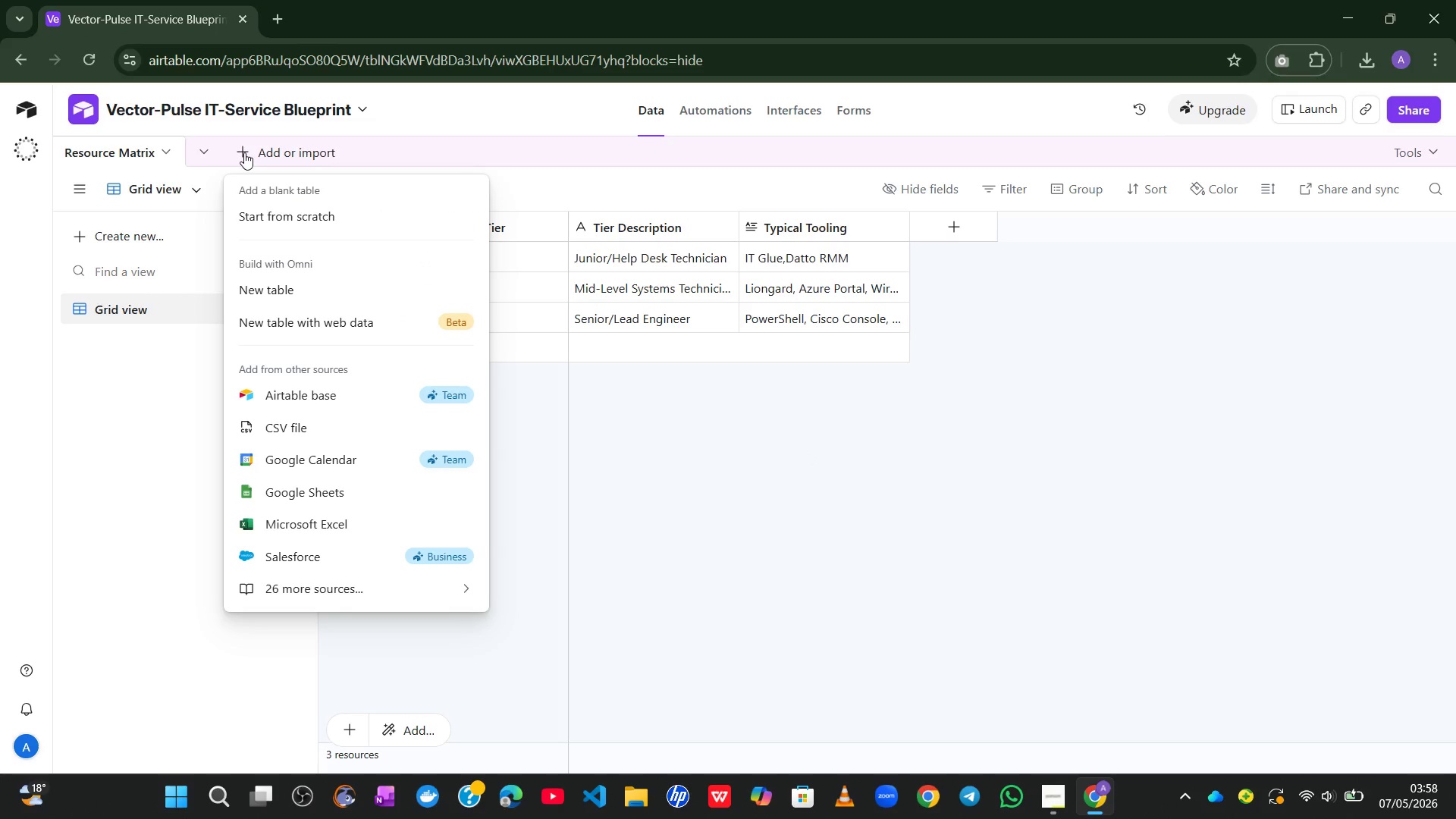 
wait(8.92)
 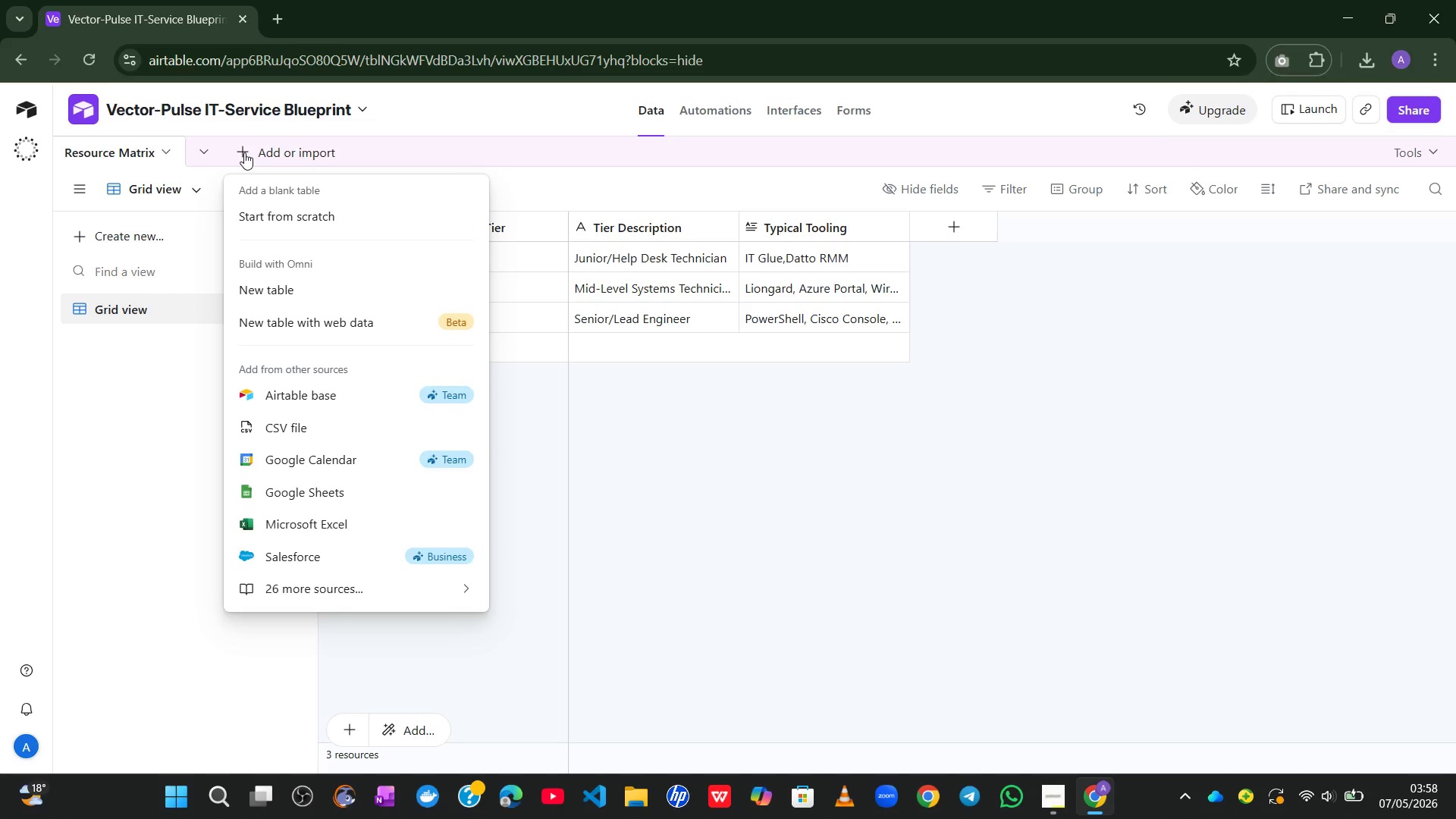 
left_click([279, 211])
 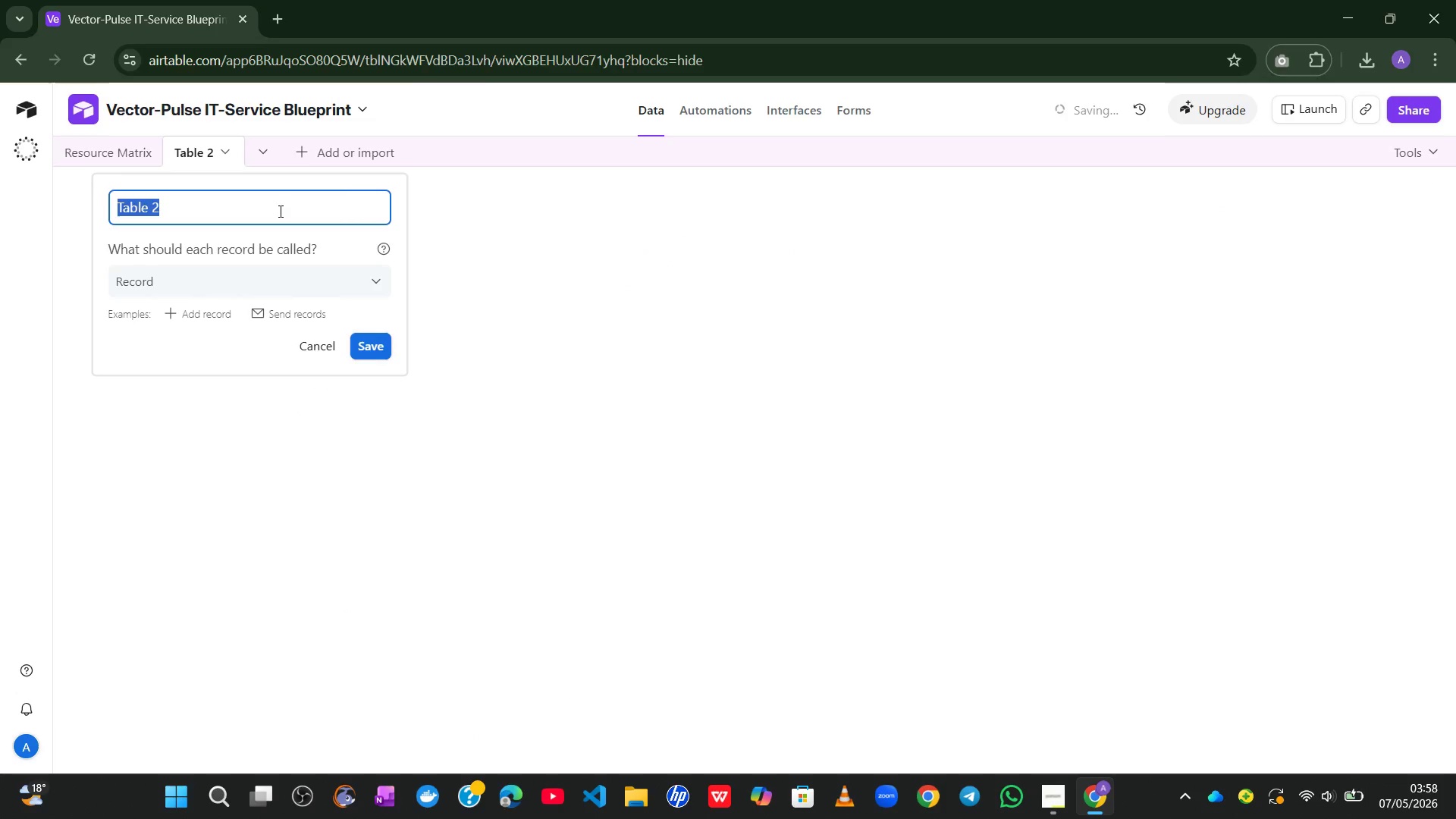 
type(Service )
 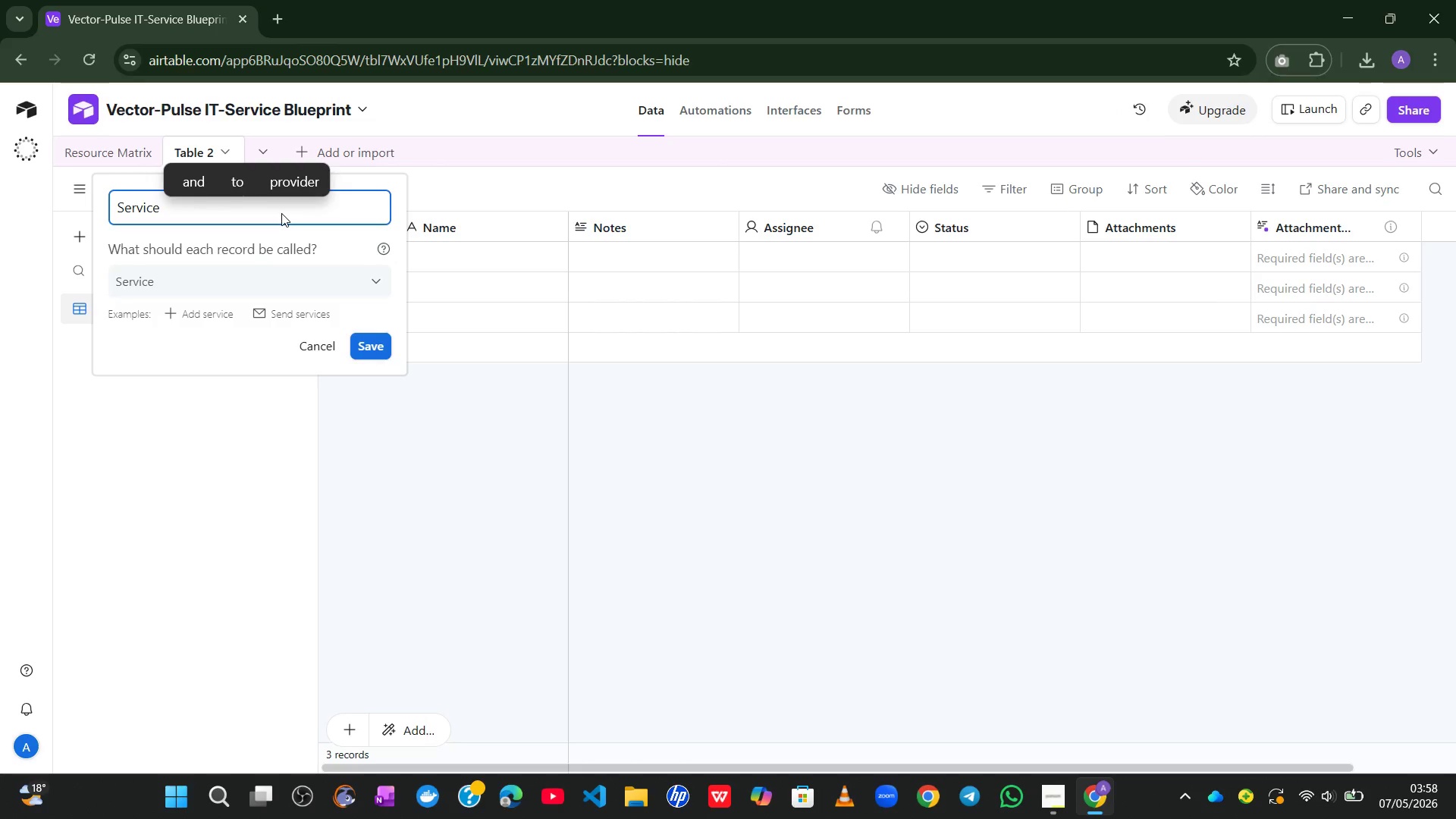 
hold_key(key=ShiftLeft, duration=0.53)
 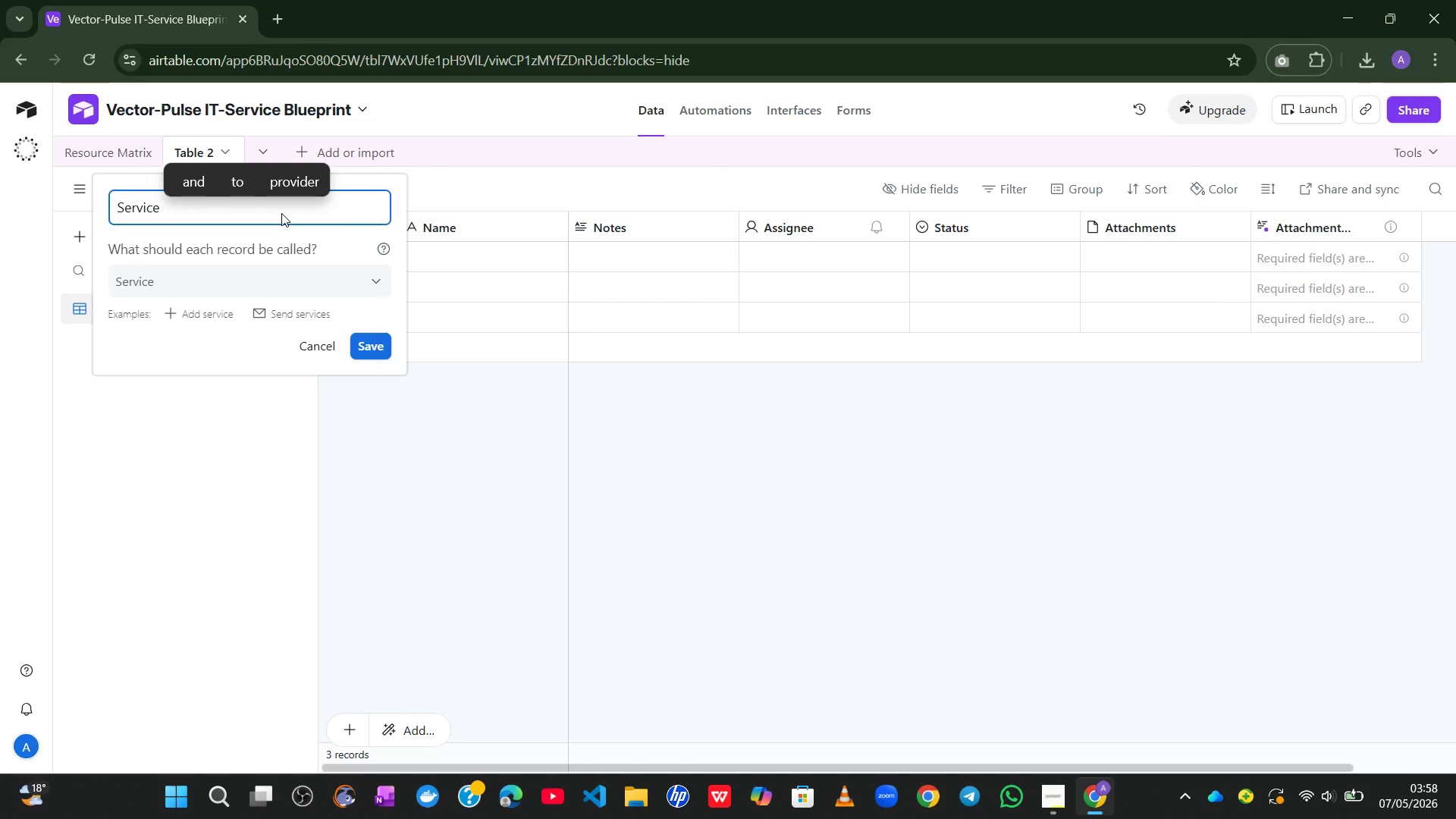 
hold_key(key=ShiftLeft, duration=1.06)
 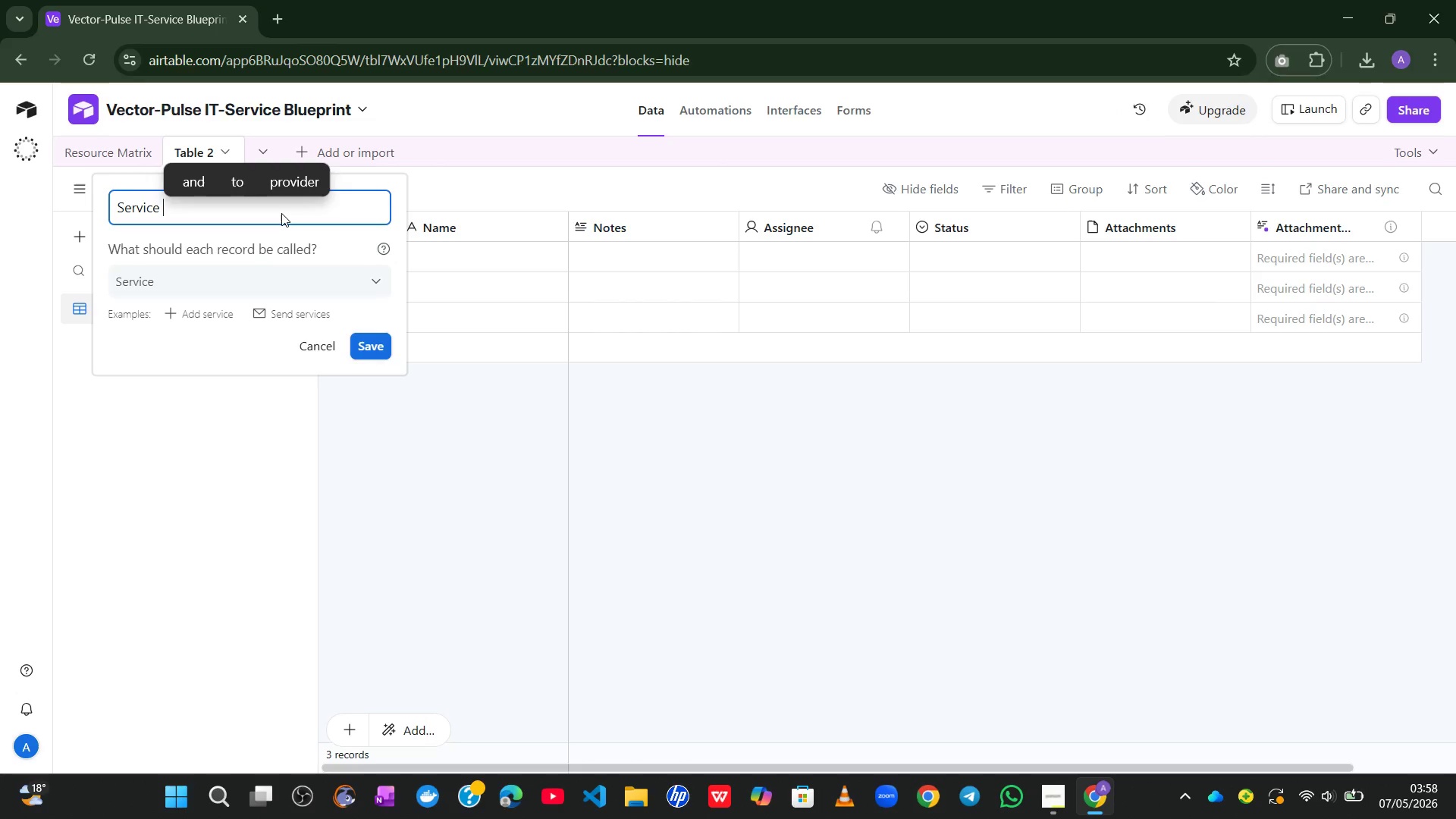 
type(Catalog)
 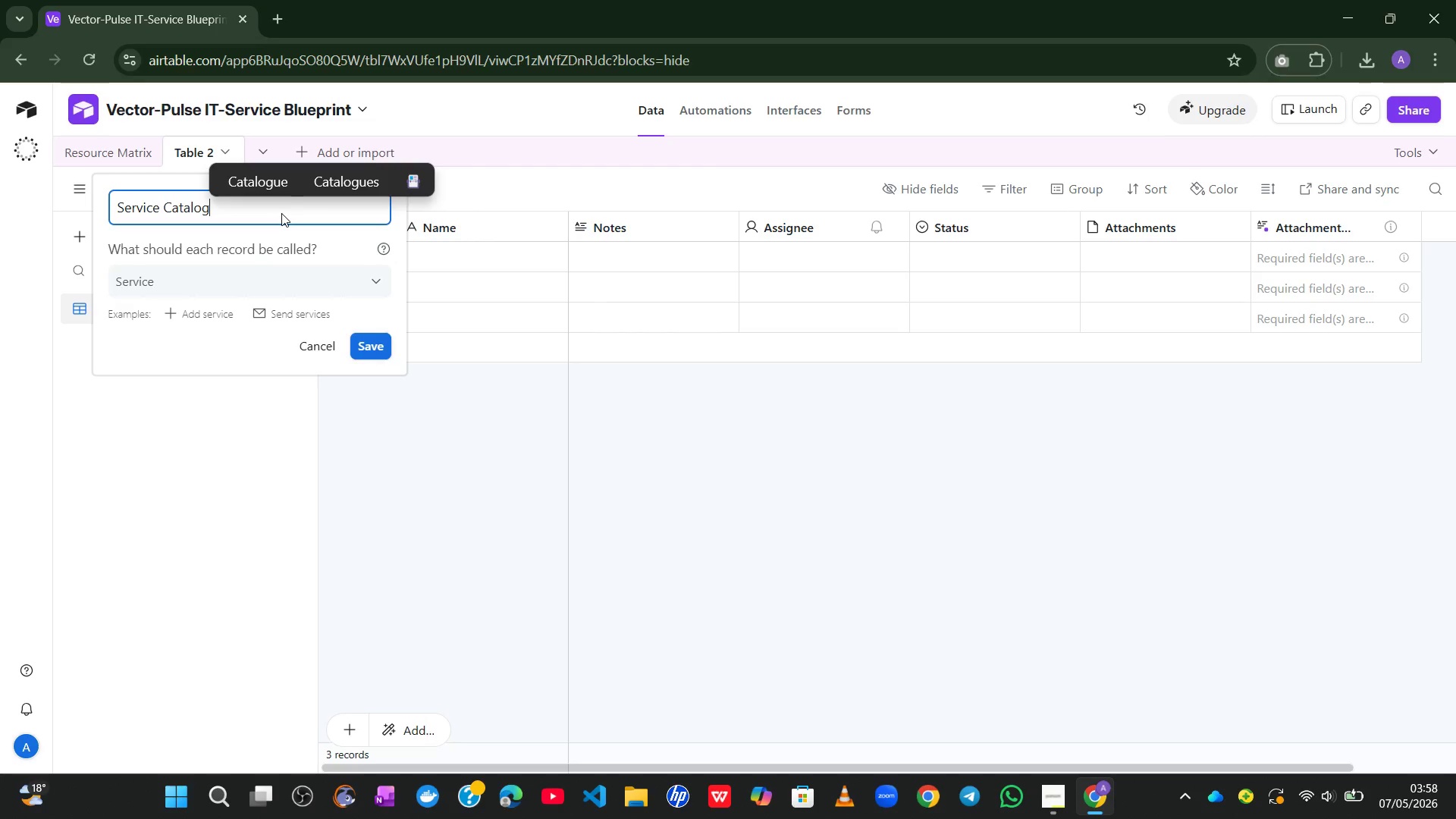 
key(Enter)
 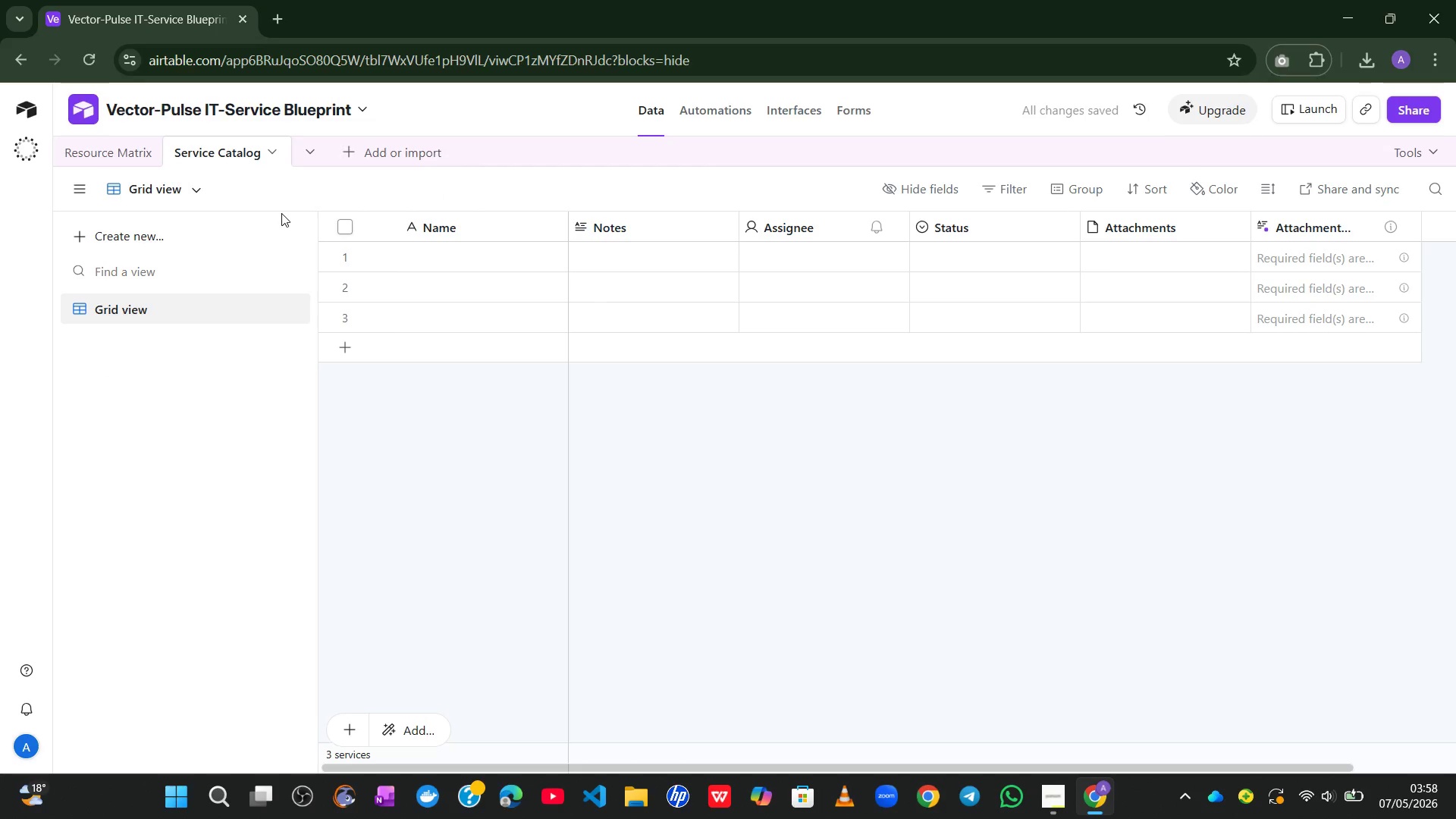 
wait(10.16)
 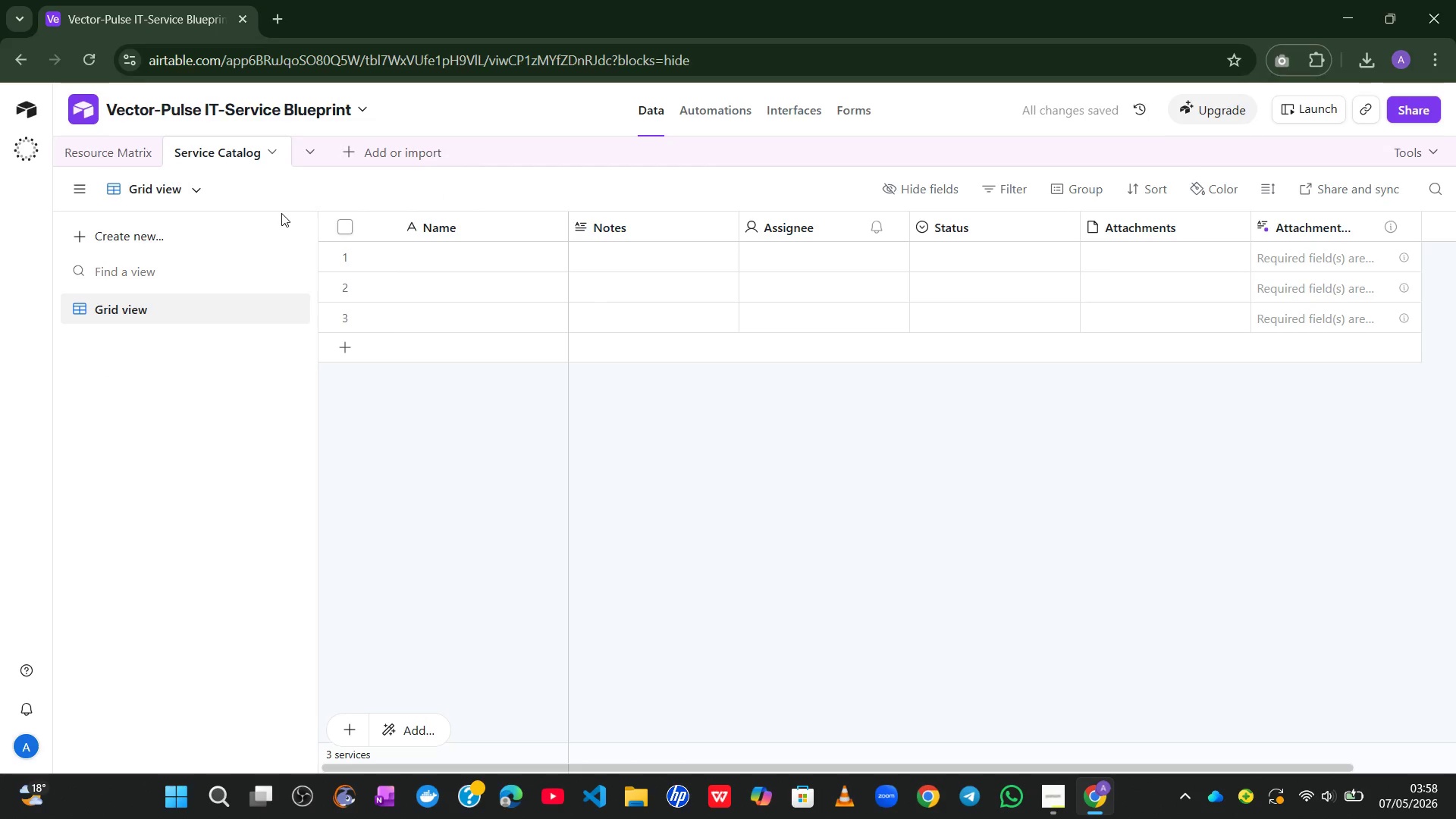 
double_click([432, 219])
 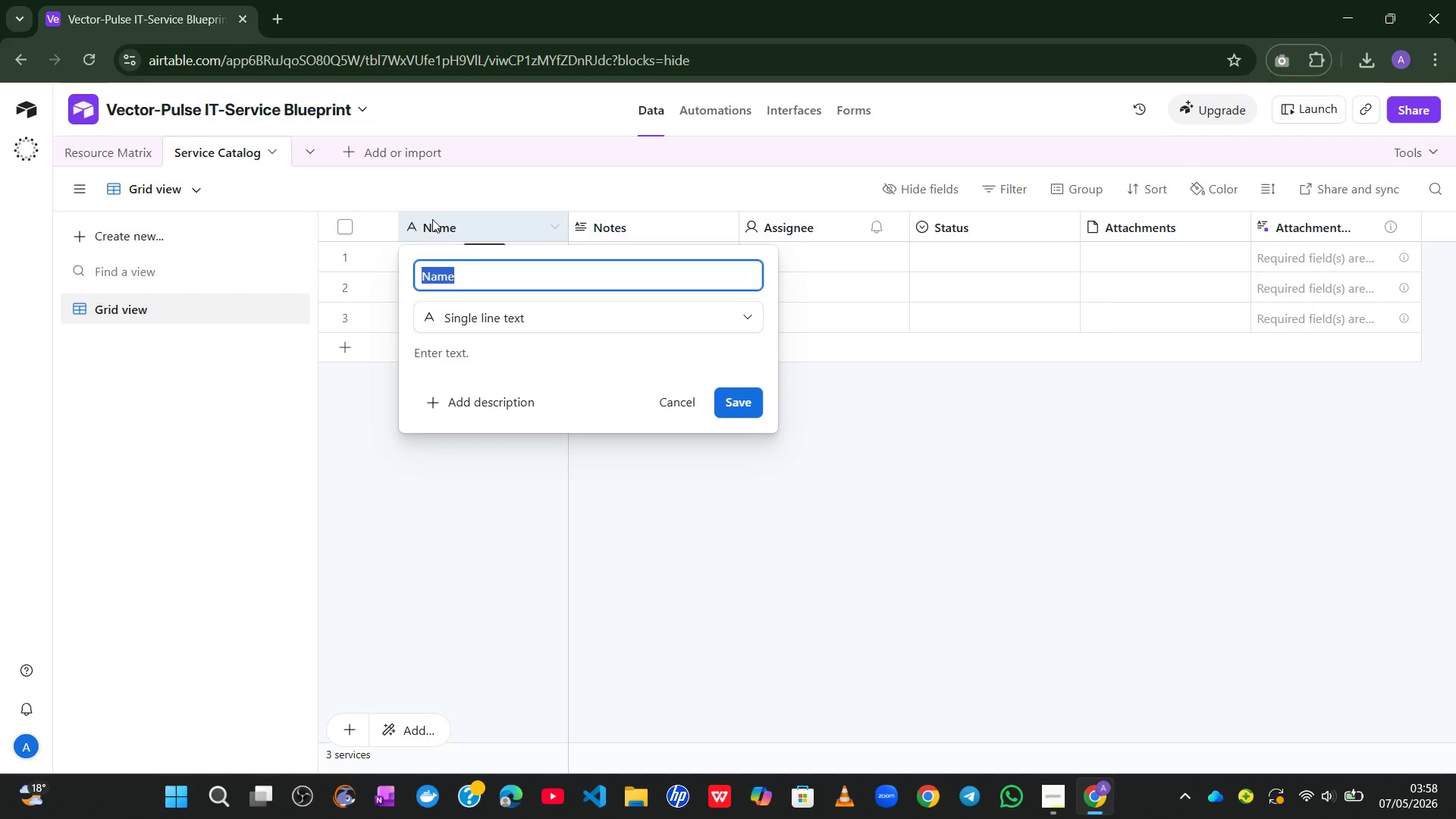 
type(Servicr )
key(Backspace)
key(Backspace)
type(e Nake)
key(Backspace)
key(Backspace)
type(me)
 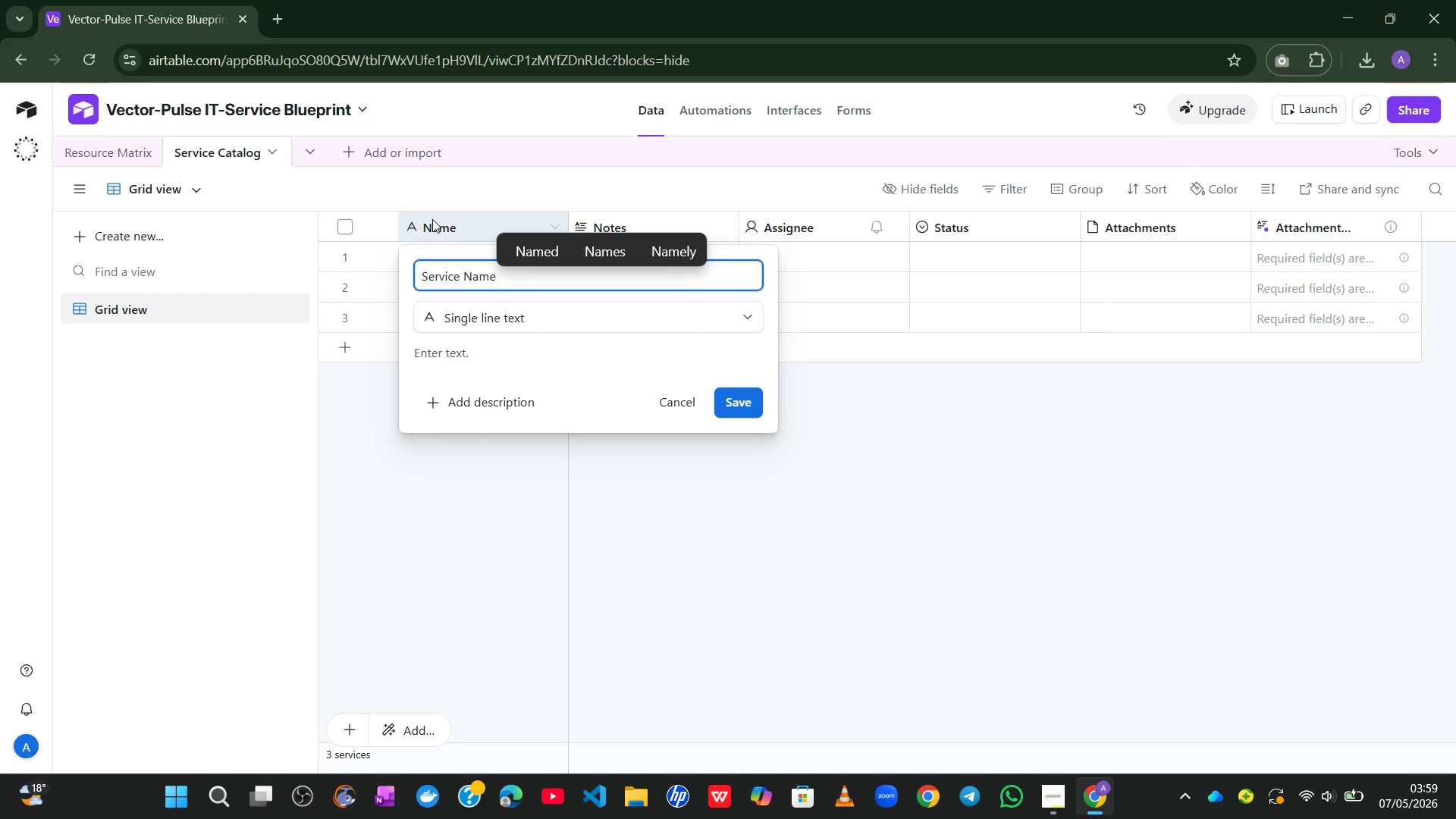 
key(Enter)
 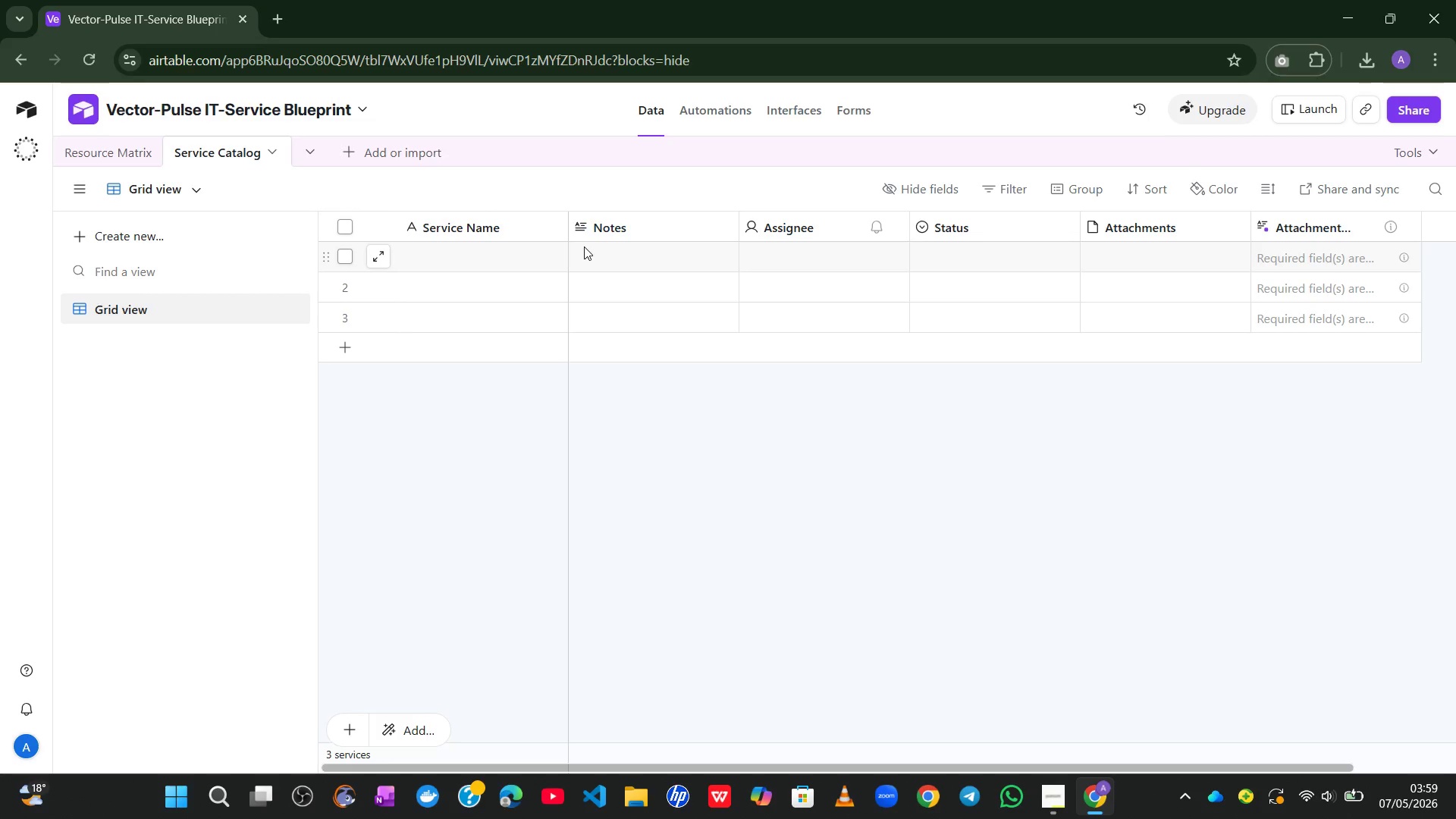 
wait(17.28)
 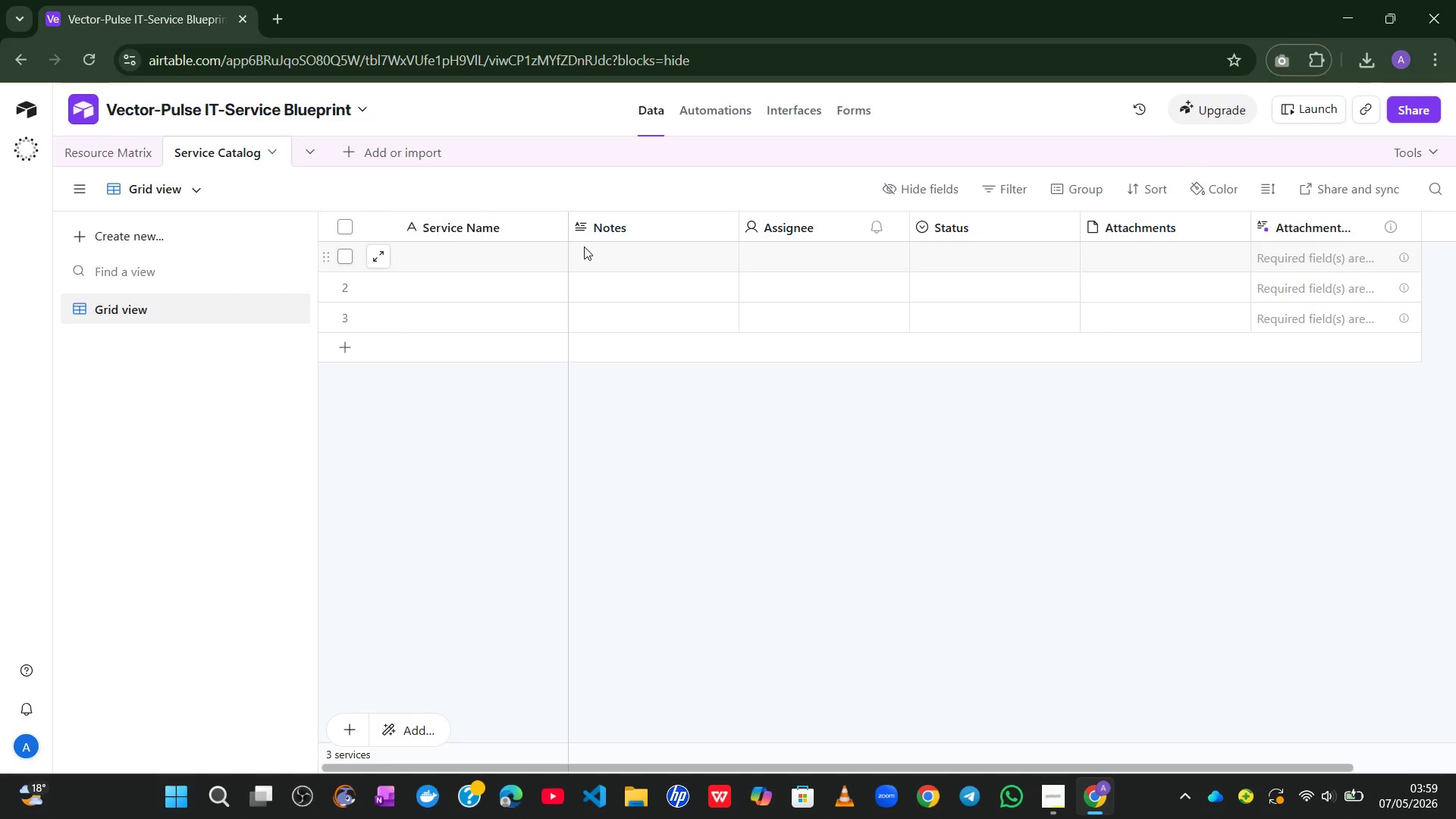 
left_click([618, 231])
 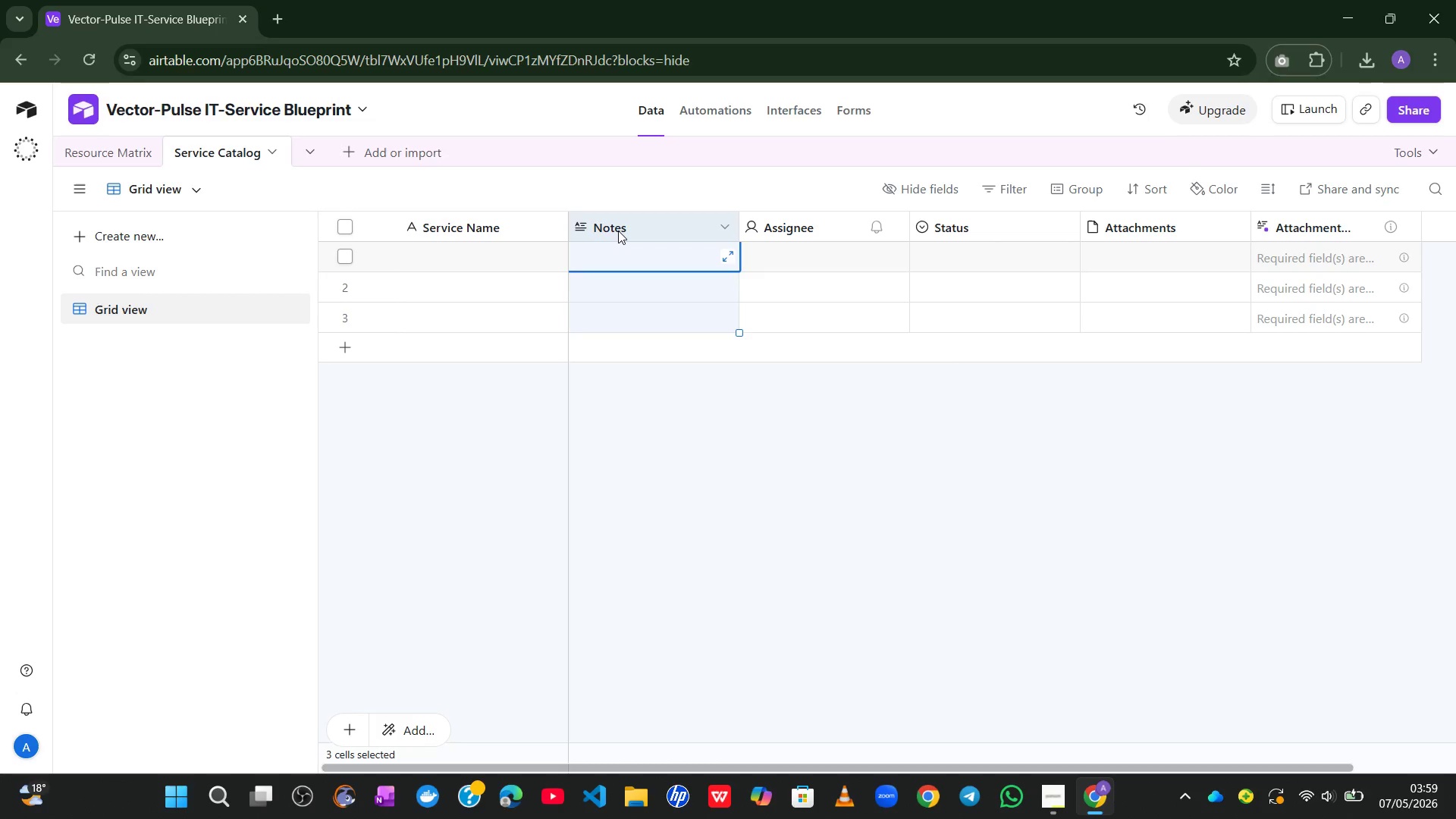 
double_click([618, 231])
 